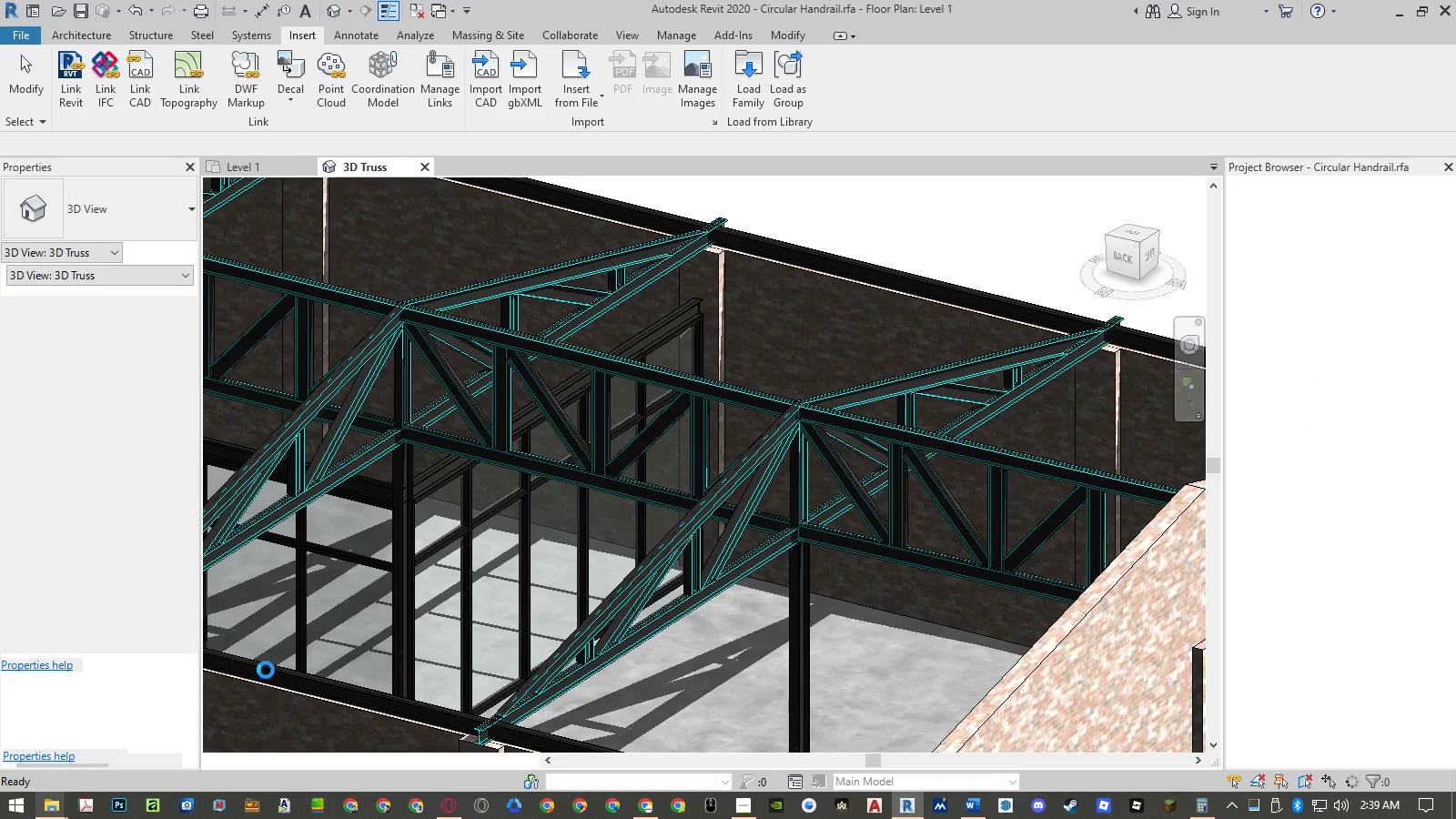 
left_click_drag(start_coordinate=[380, 170], to_coordinate=[266, 671])
 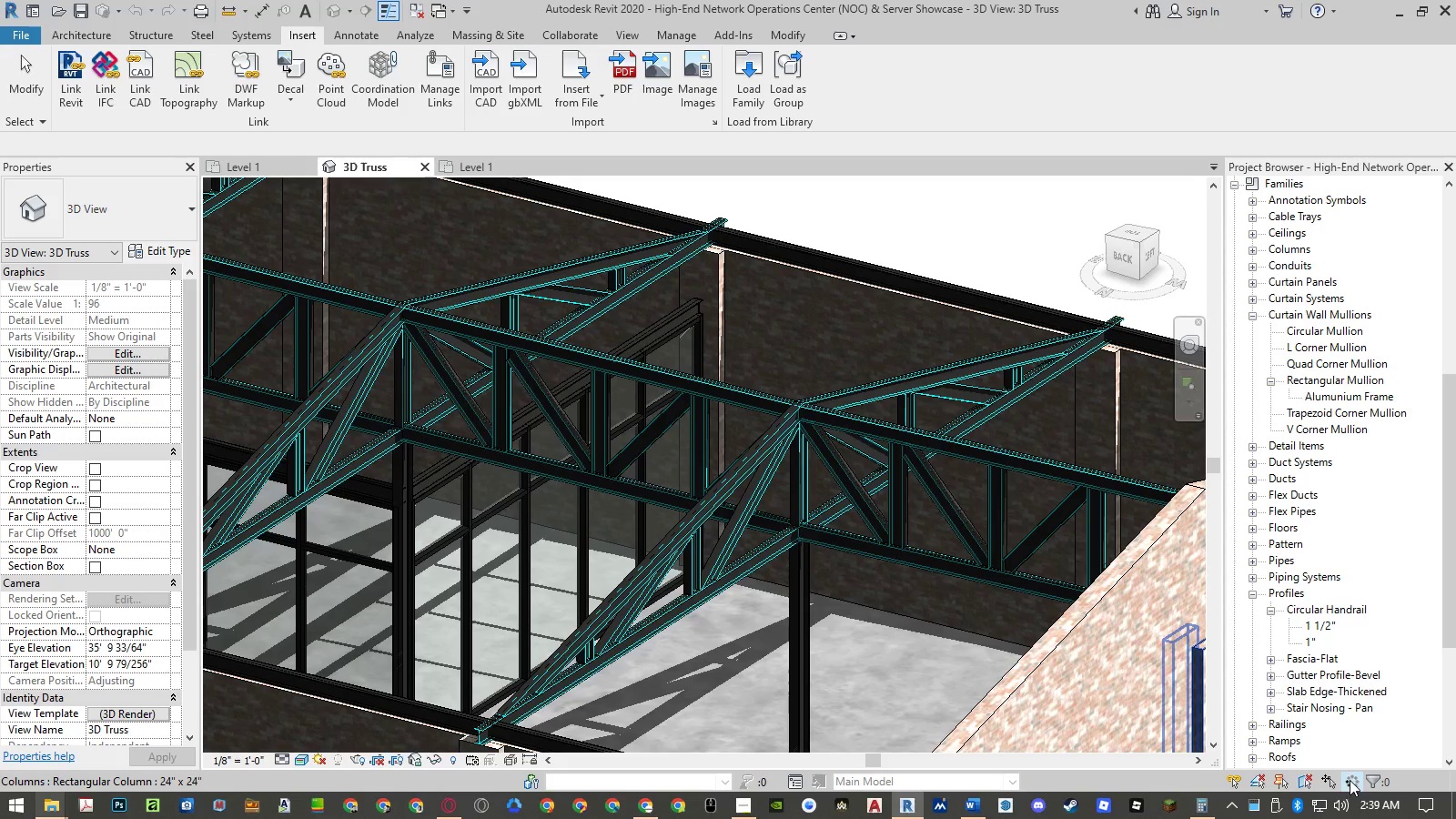 
wait(7.89)
 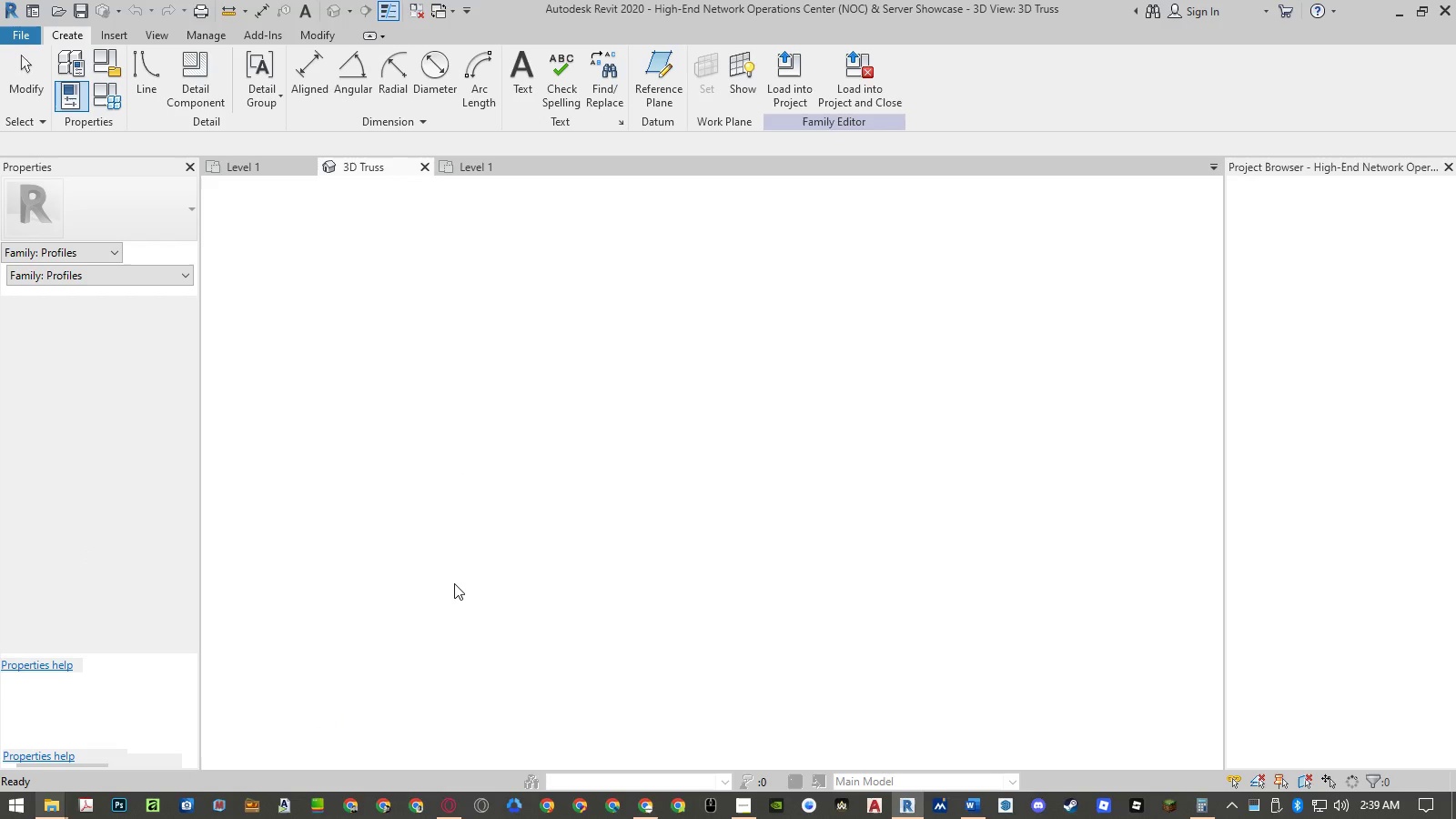 
left_click([1350, 780])
 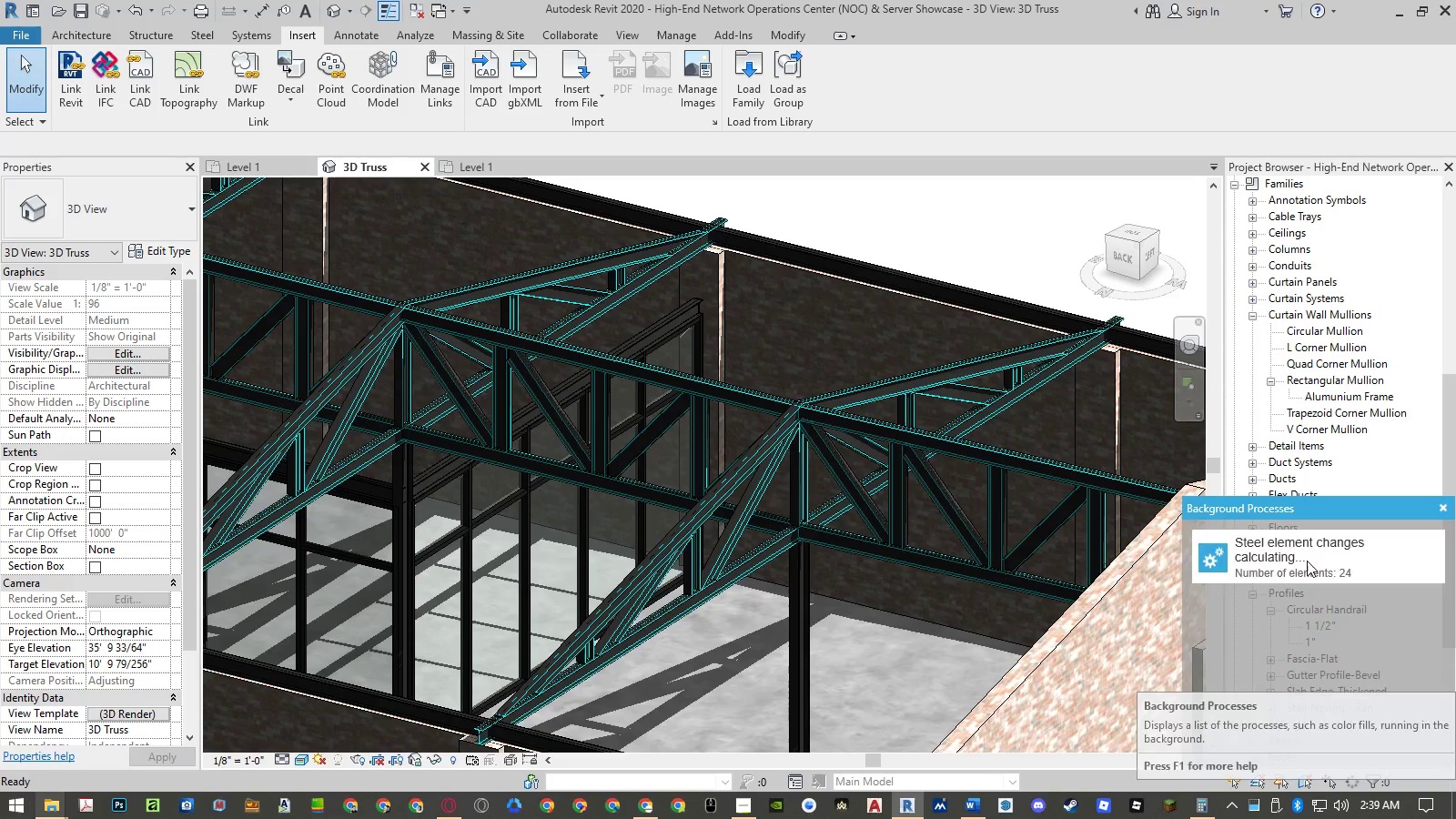 
left_click([1307, 560])
 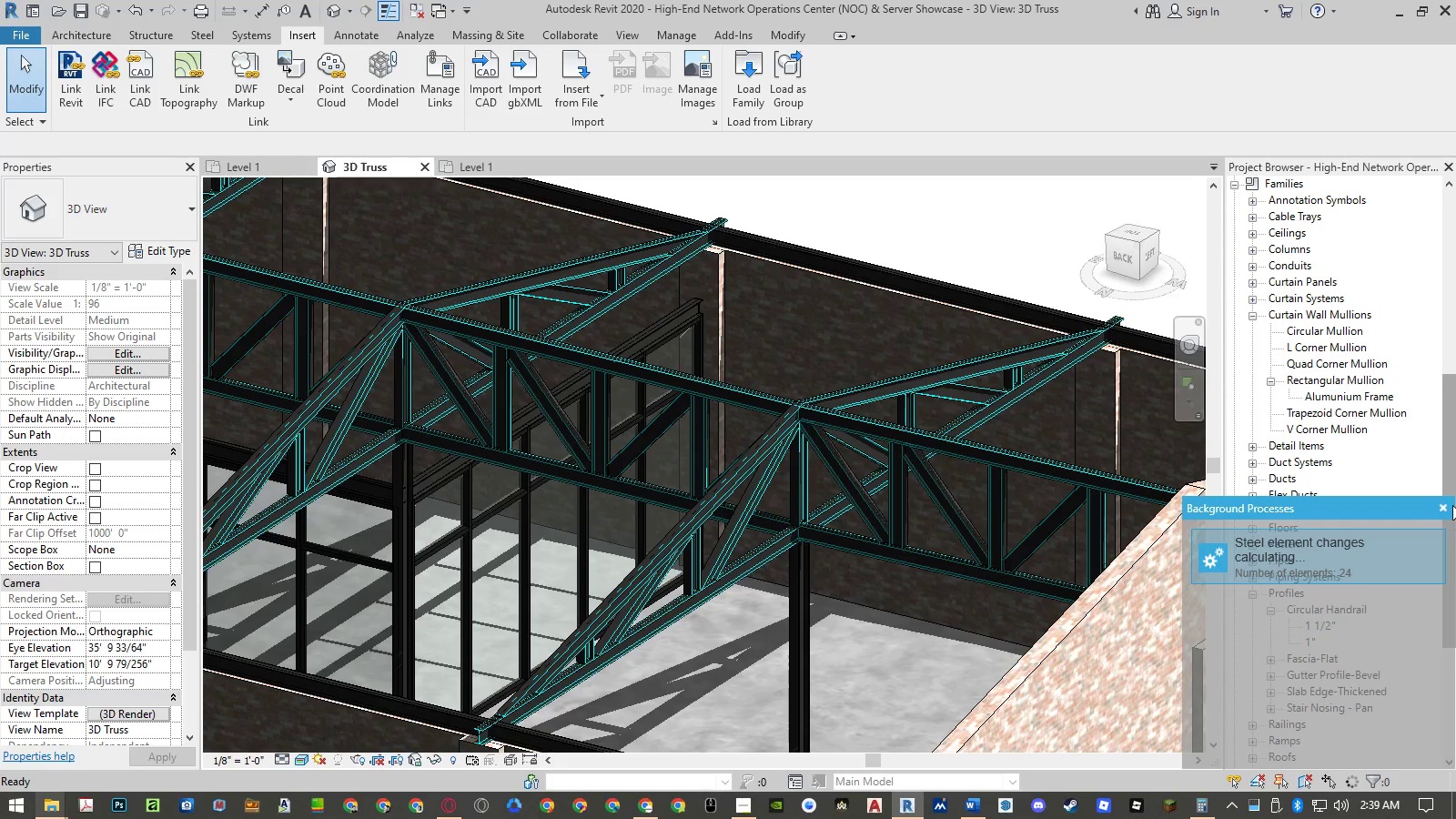 
left_click_drag(start_coordinate=[1440, 506], to_coordinate=[266, 671])
 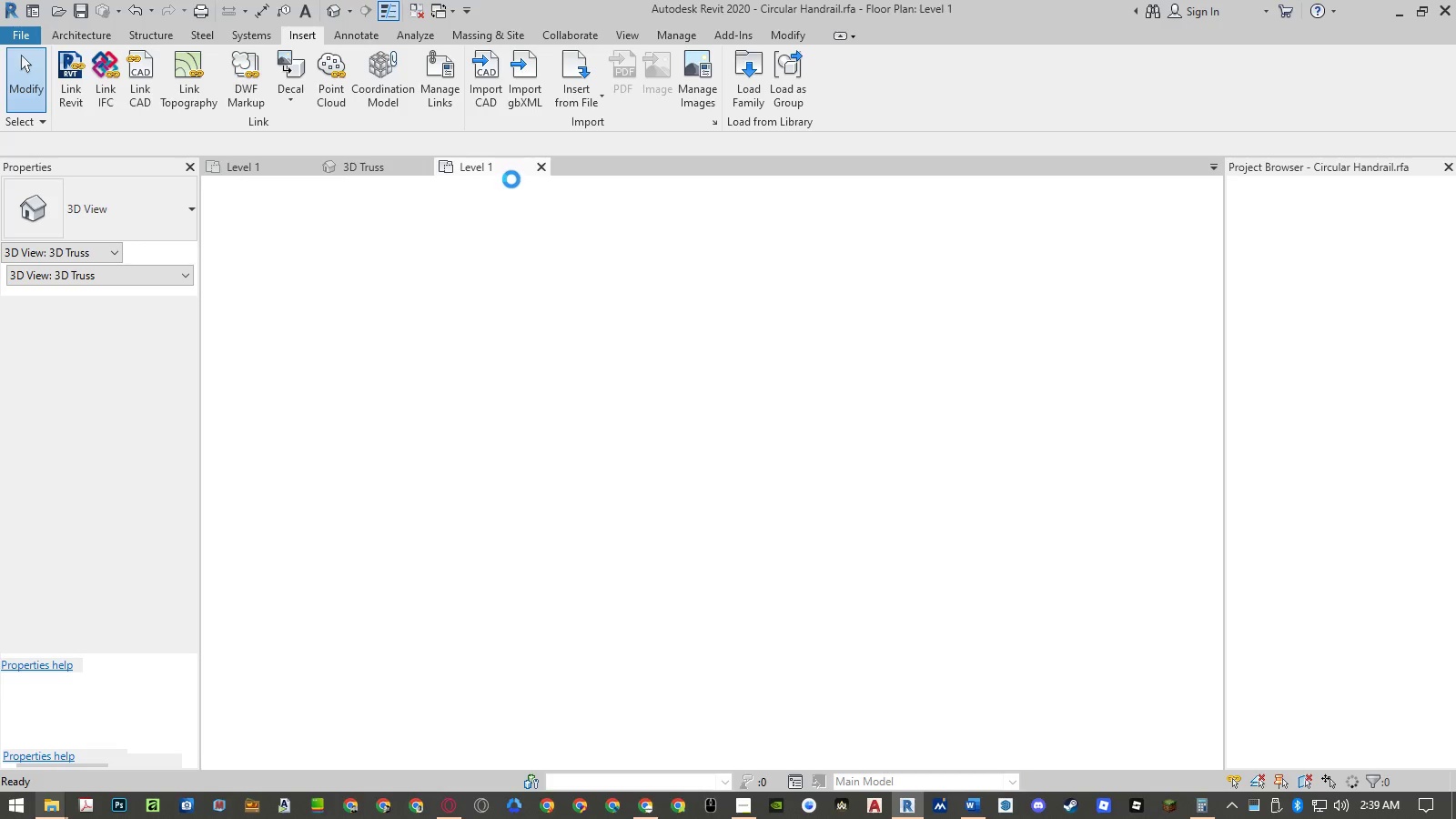 
mouse_move([549, 177])
 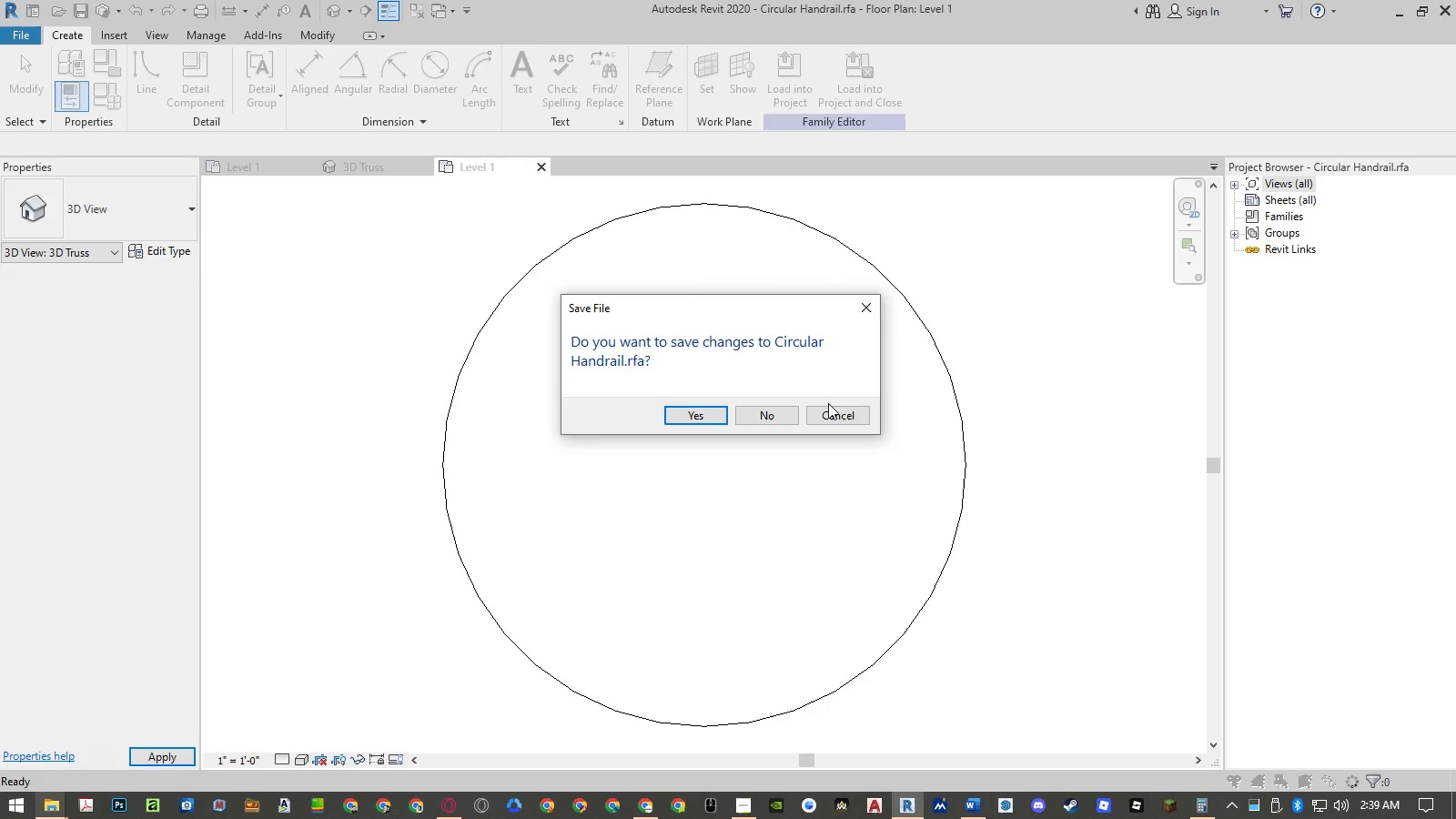 
left_click([834, 414])
 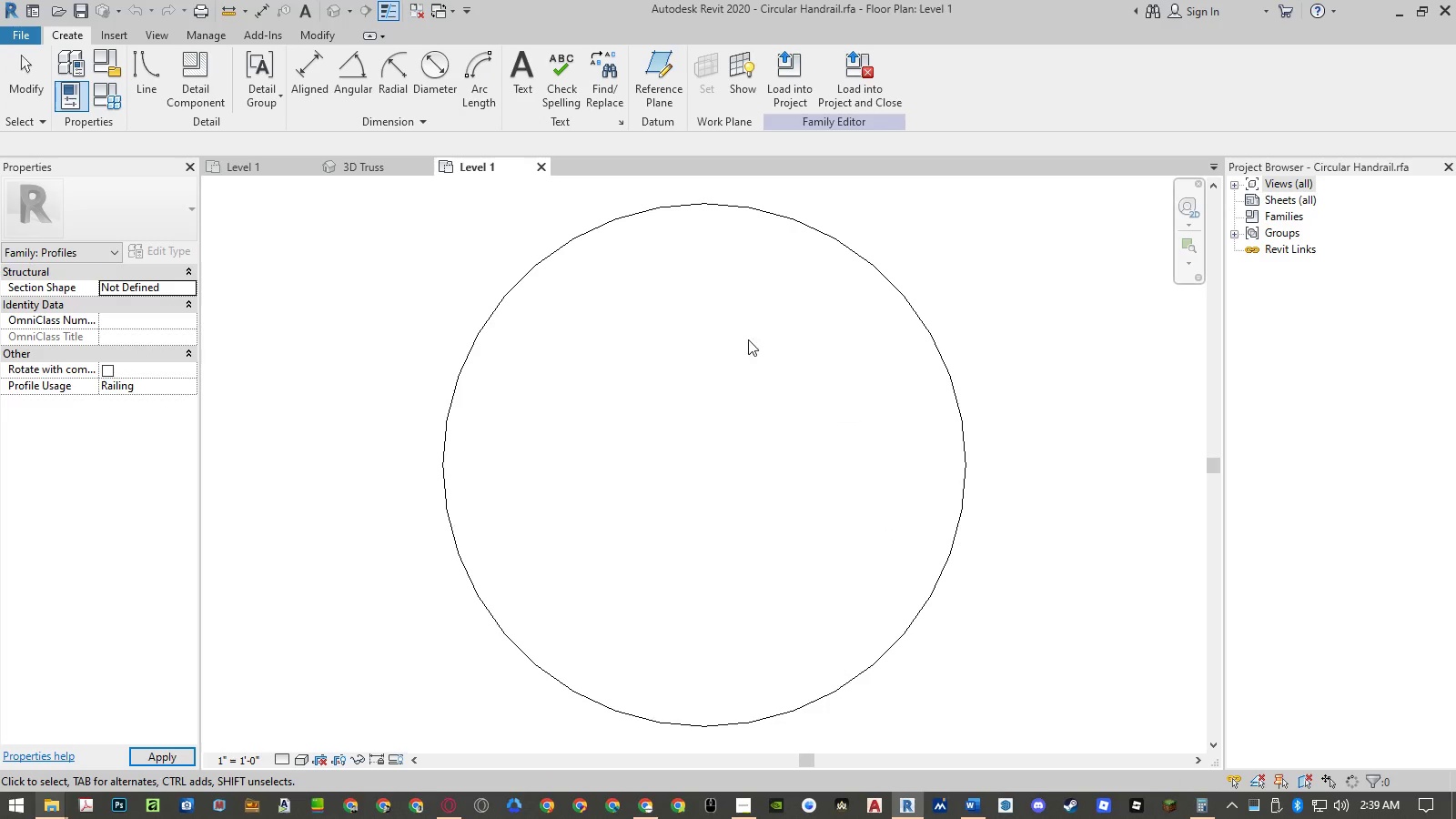 
left_click([544, 170])
 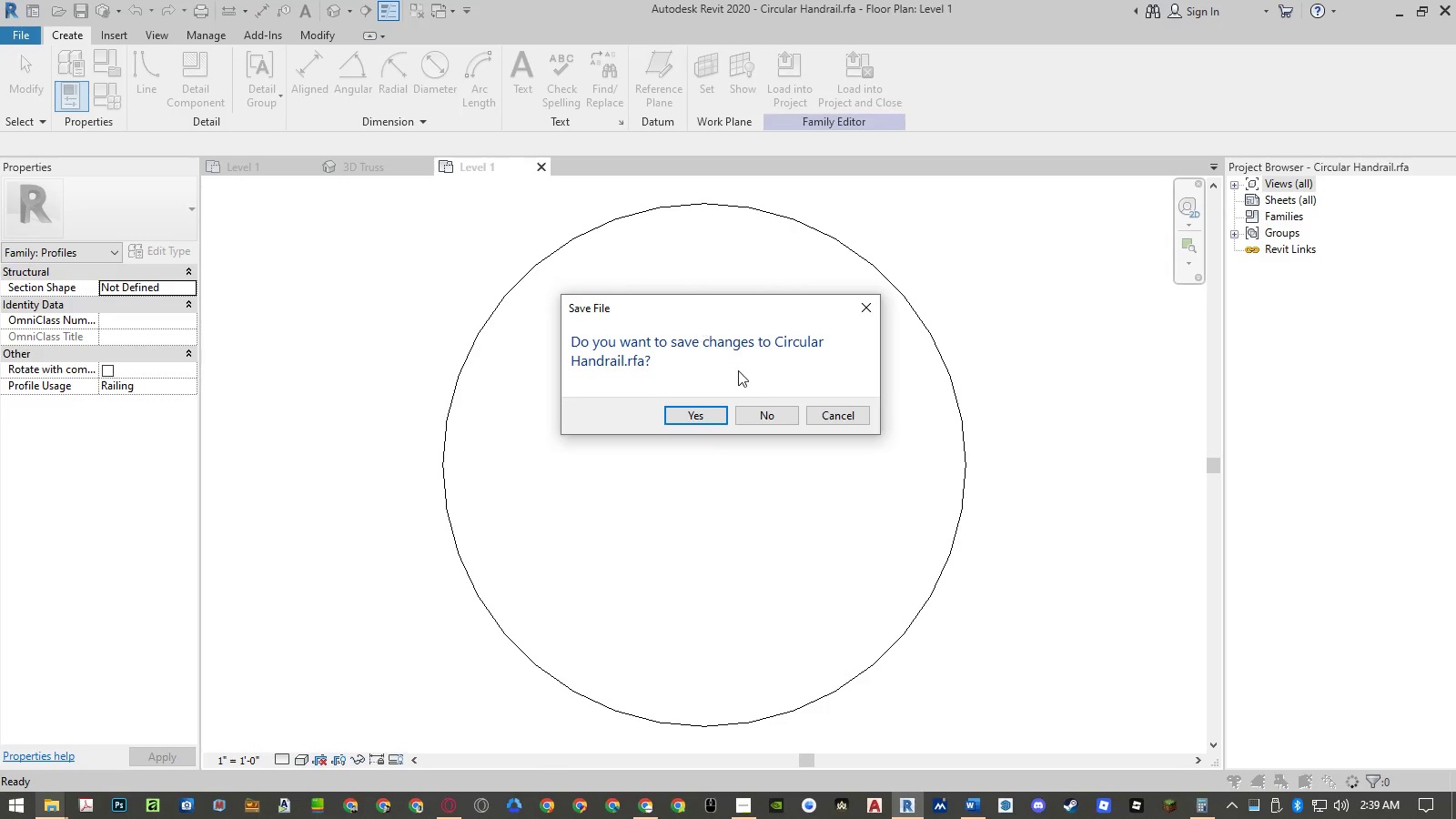 
left_click([763, 415])
 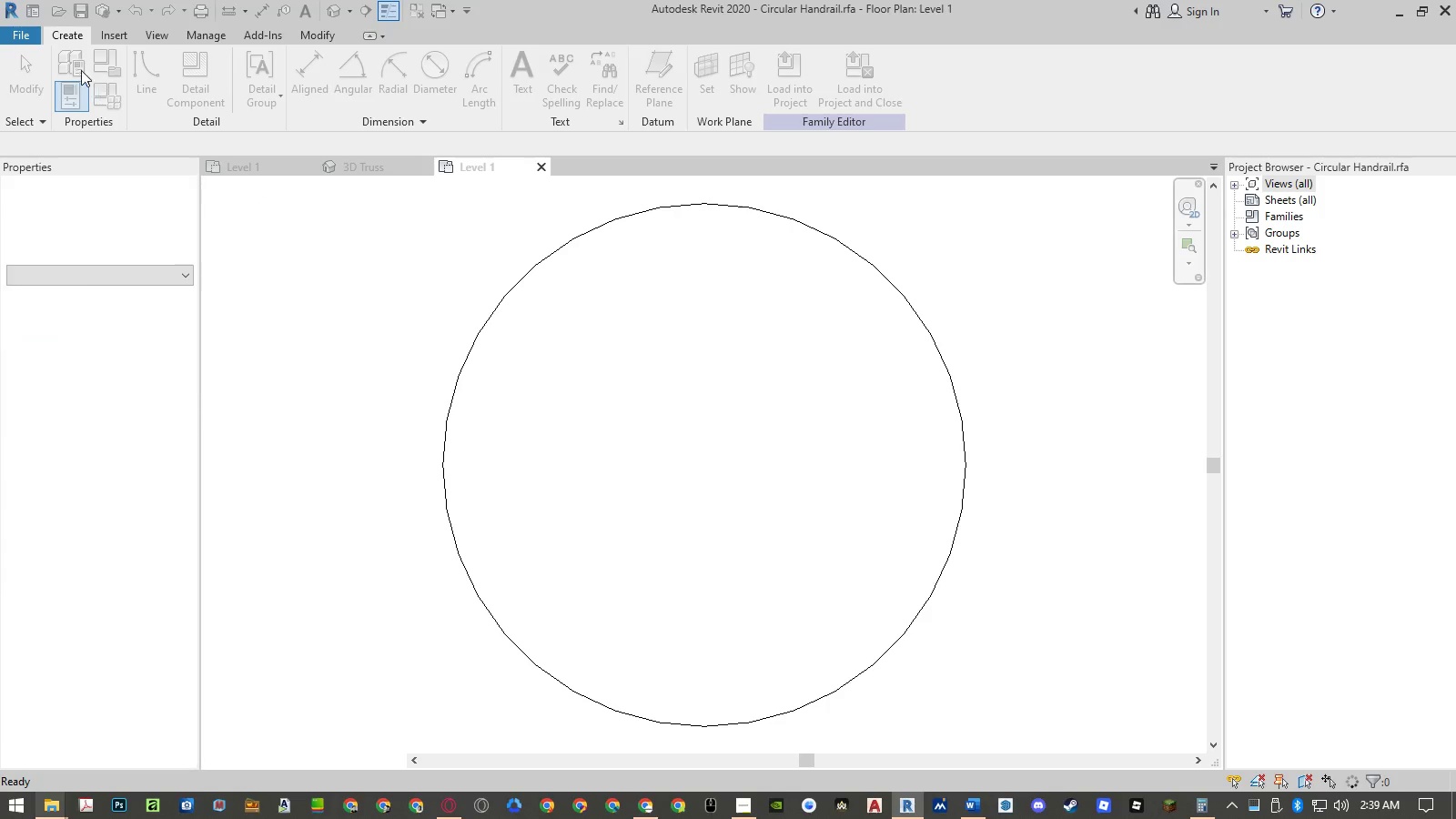 
mouse_move([32, 12])
 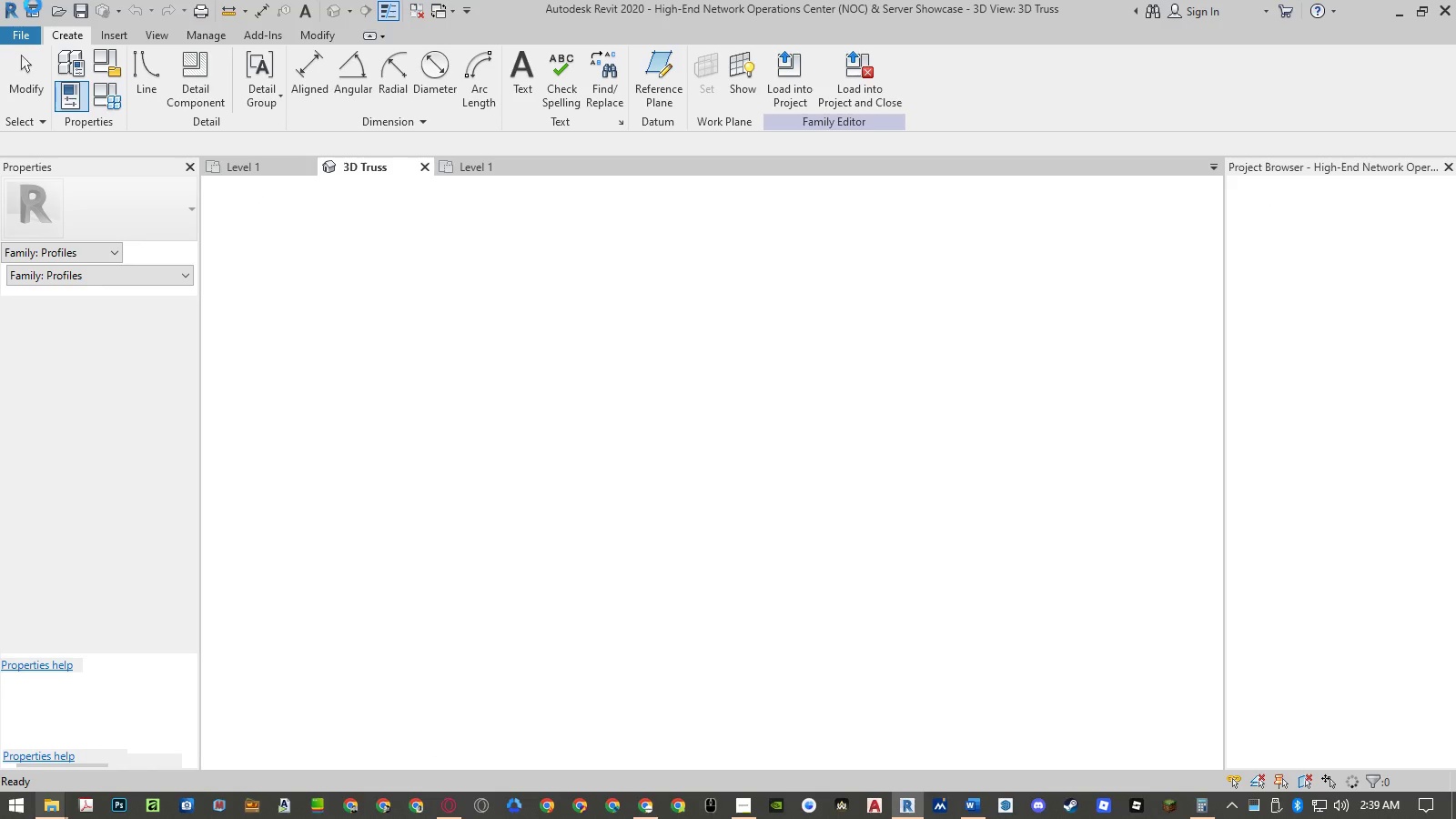 
mouse_move([51, 24])
 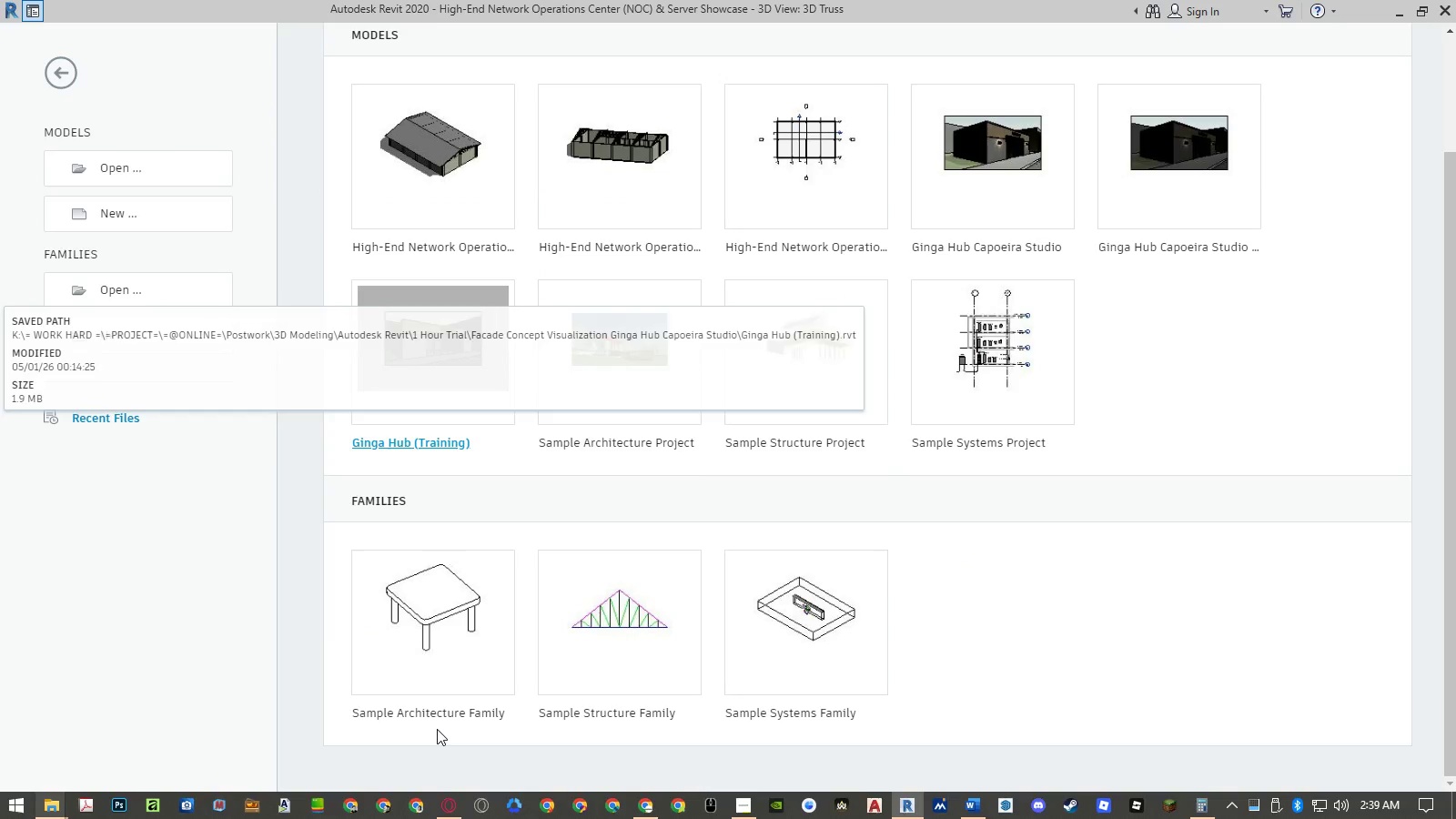 
left_click([439, 635])
 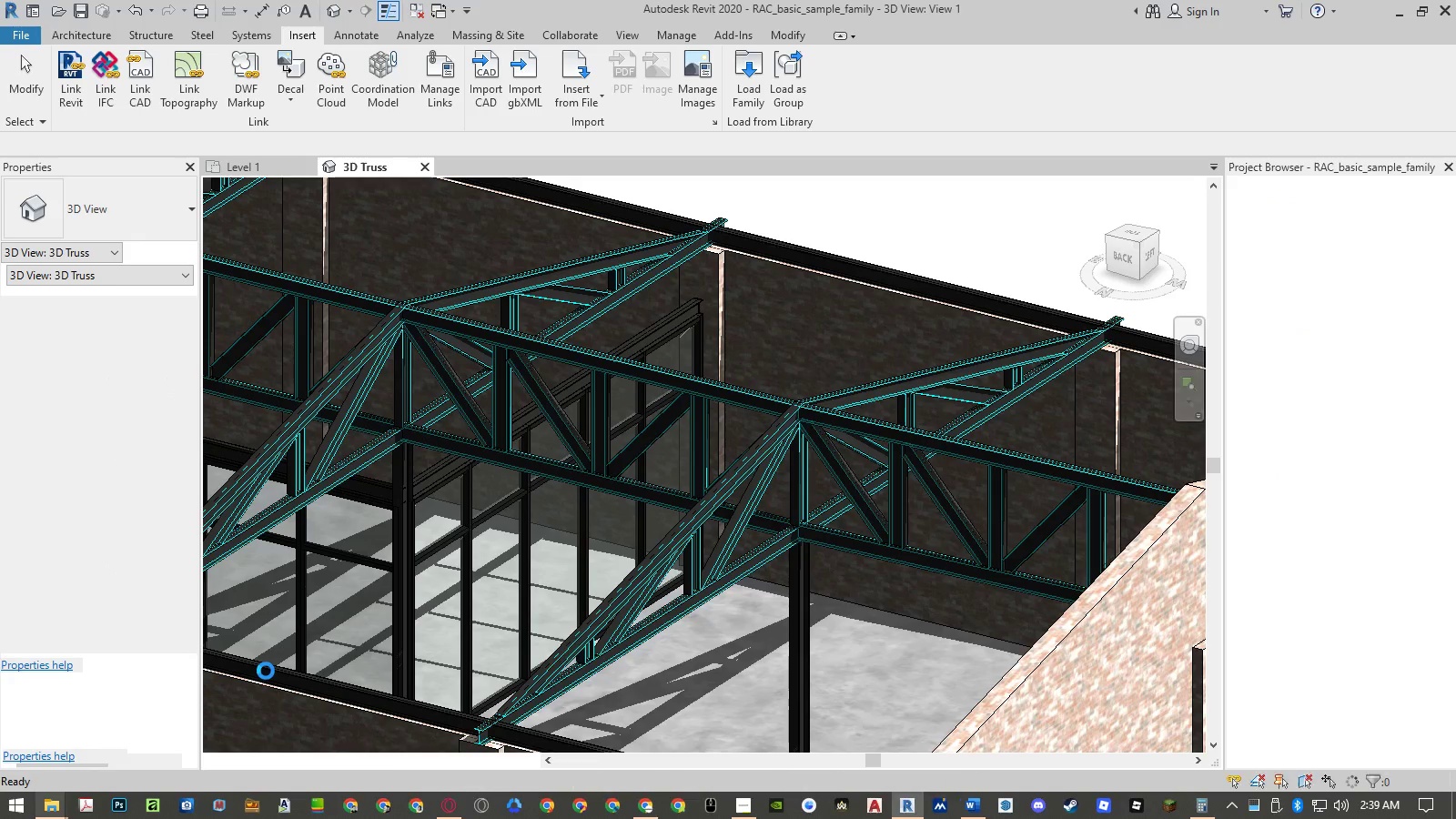 
wait(12.25)
 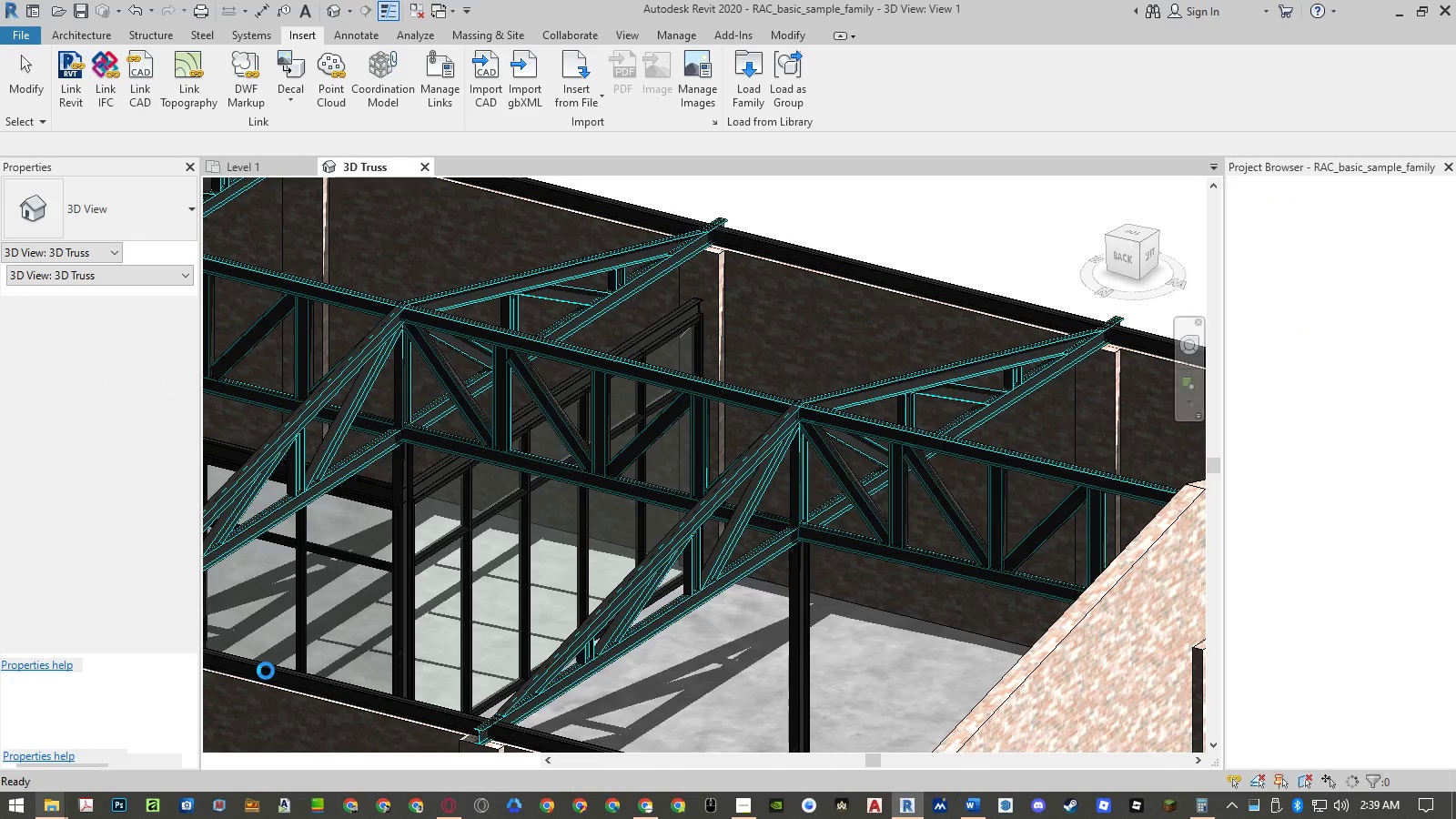 
left_click([1351, 784])
 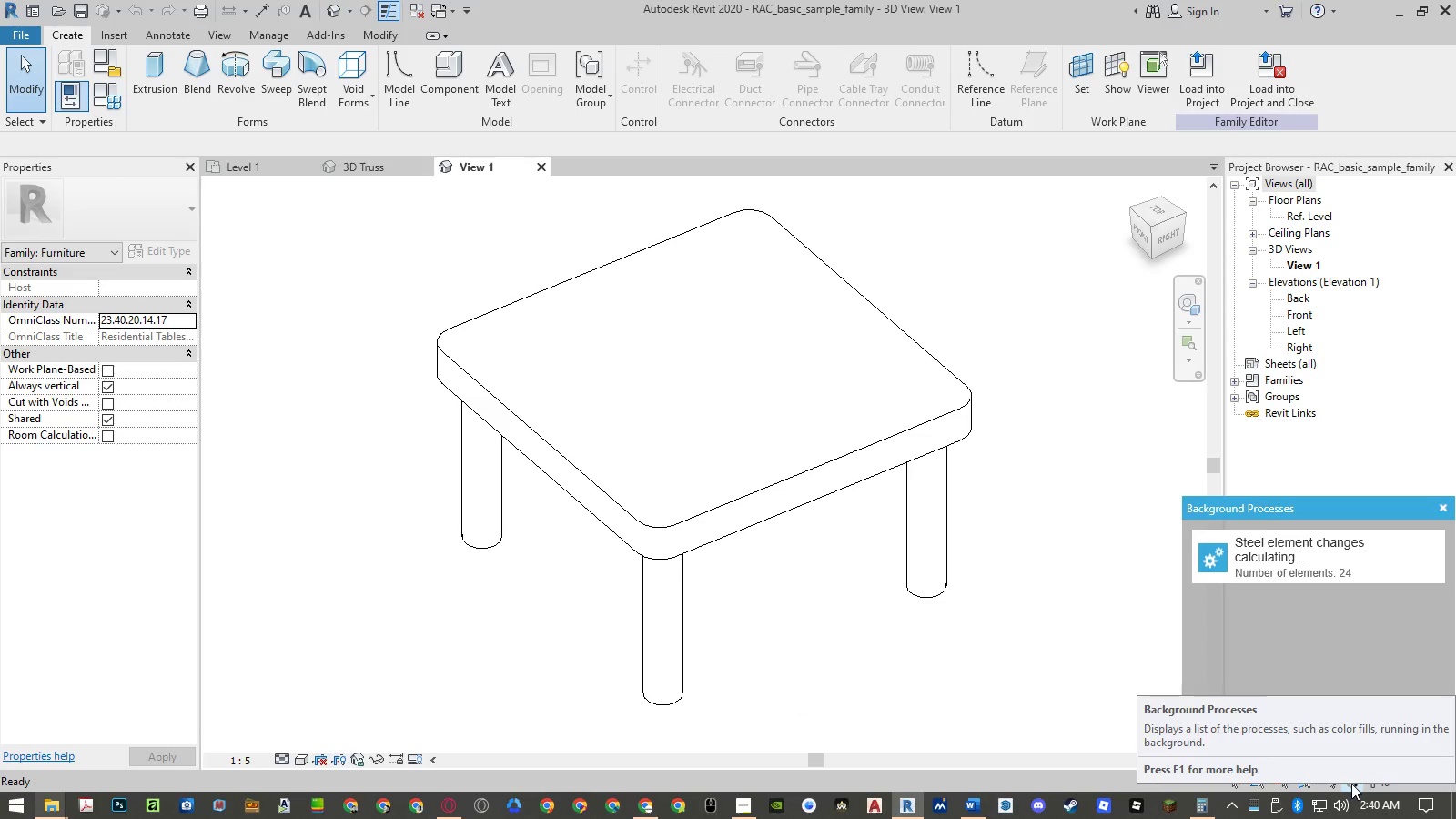 
wait(6.94)
 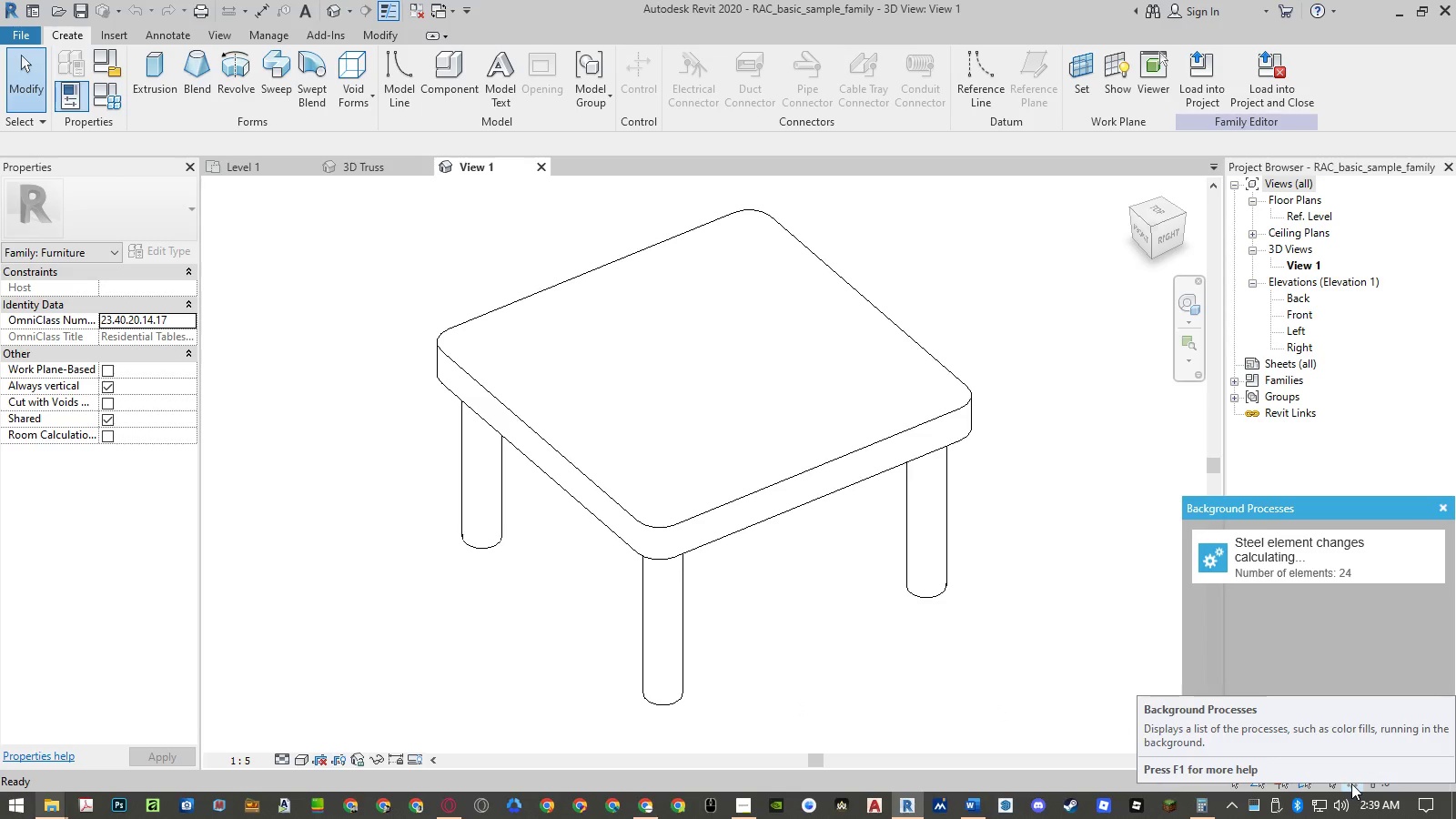 
left_click([989, 674])
 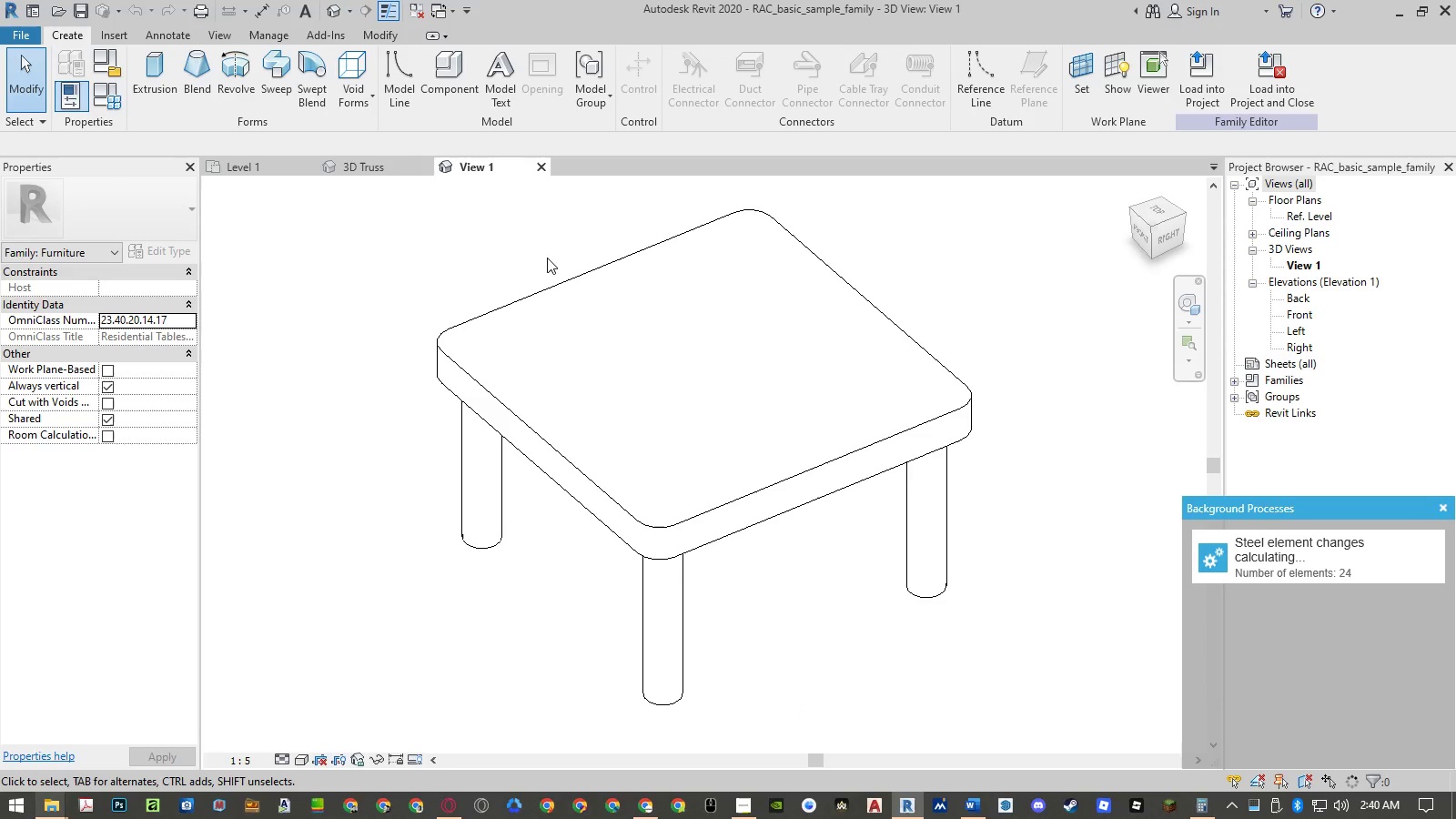 
mouse_move([531, 184])
 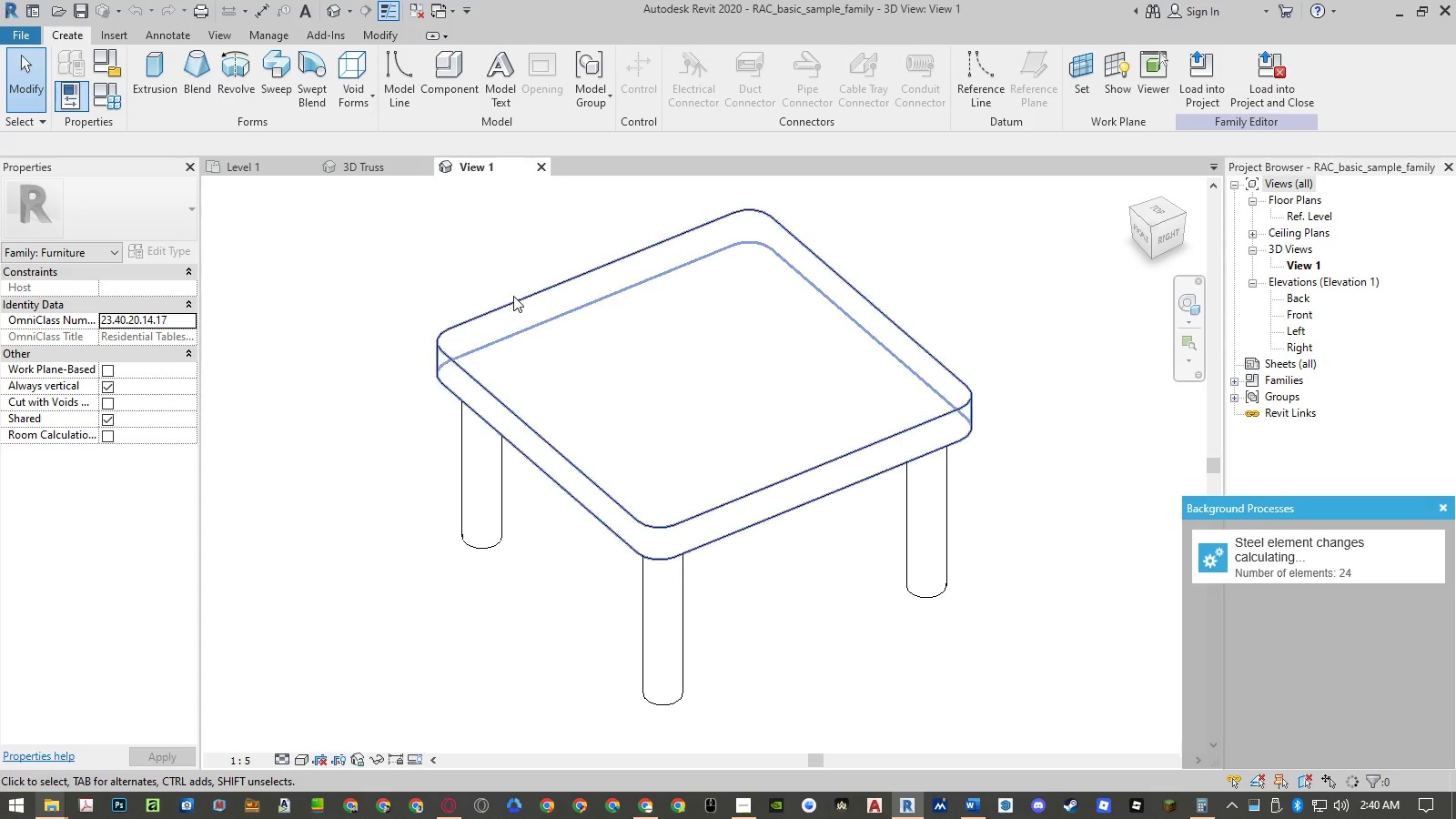 
left_click([517, 301])
 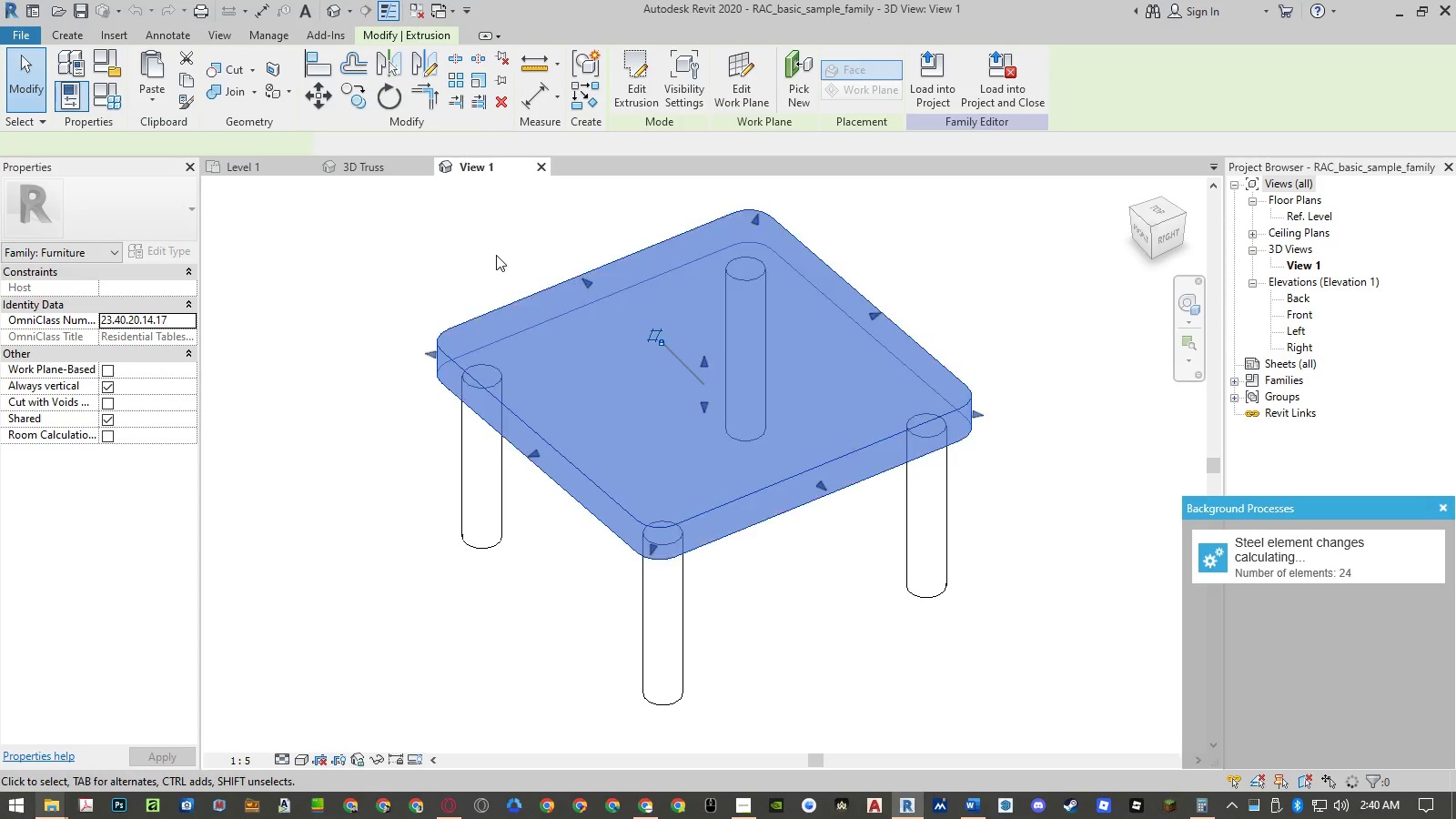 
left_click([496, 255])
 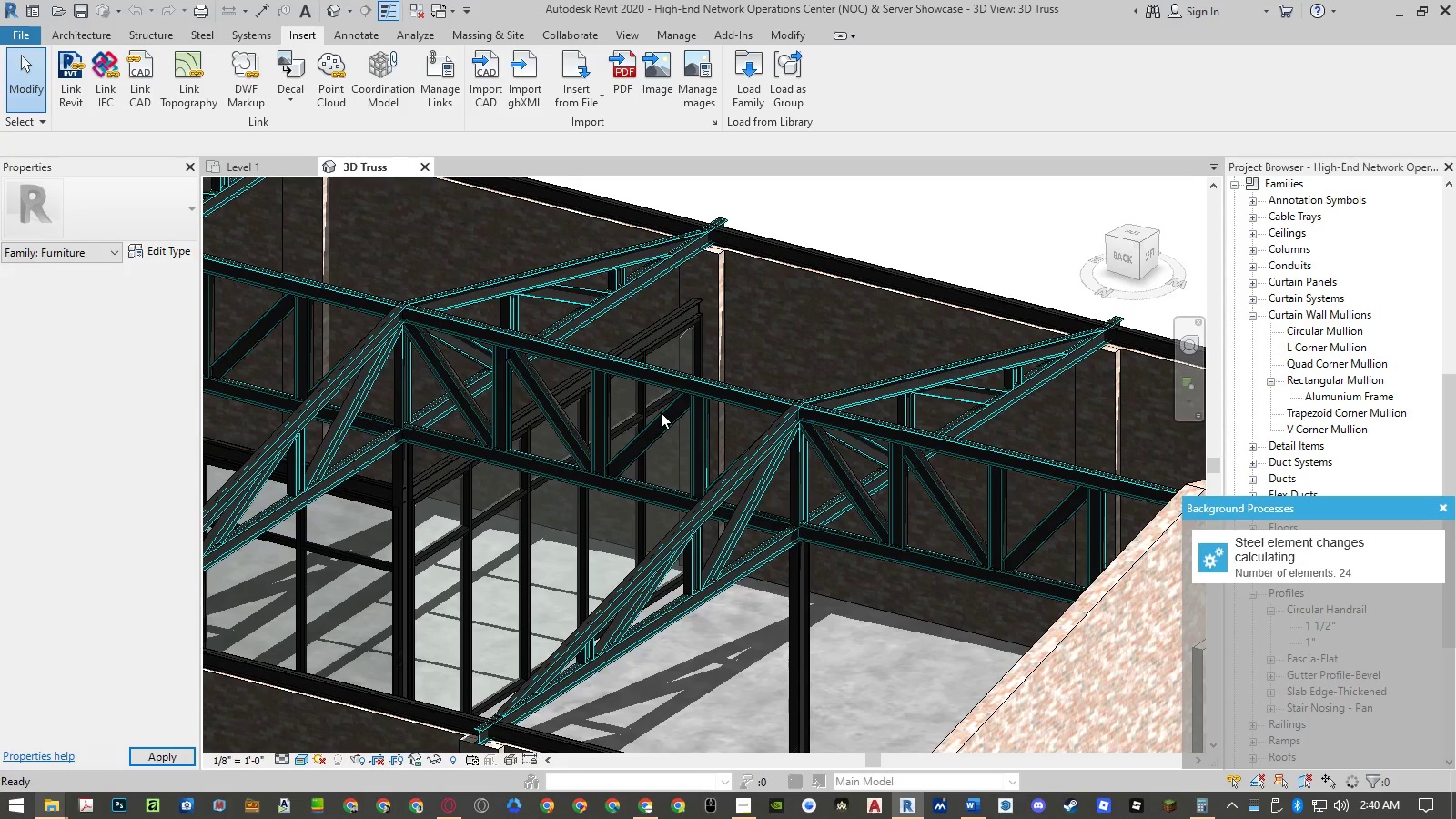 
wait(6.81)
 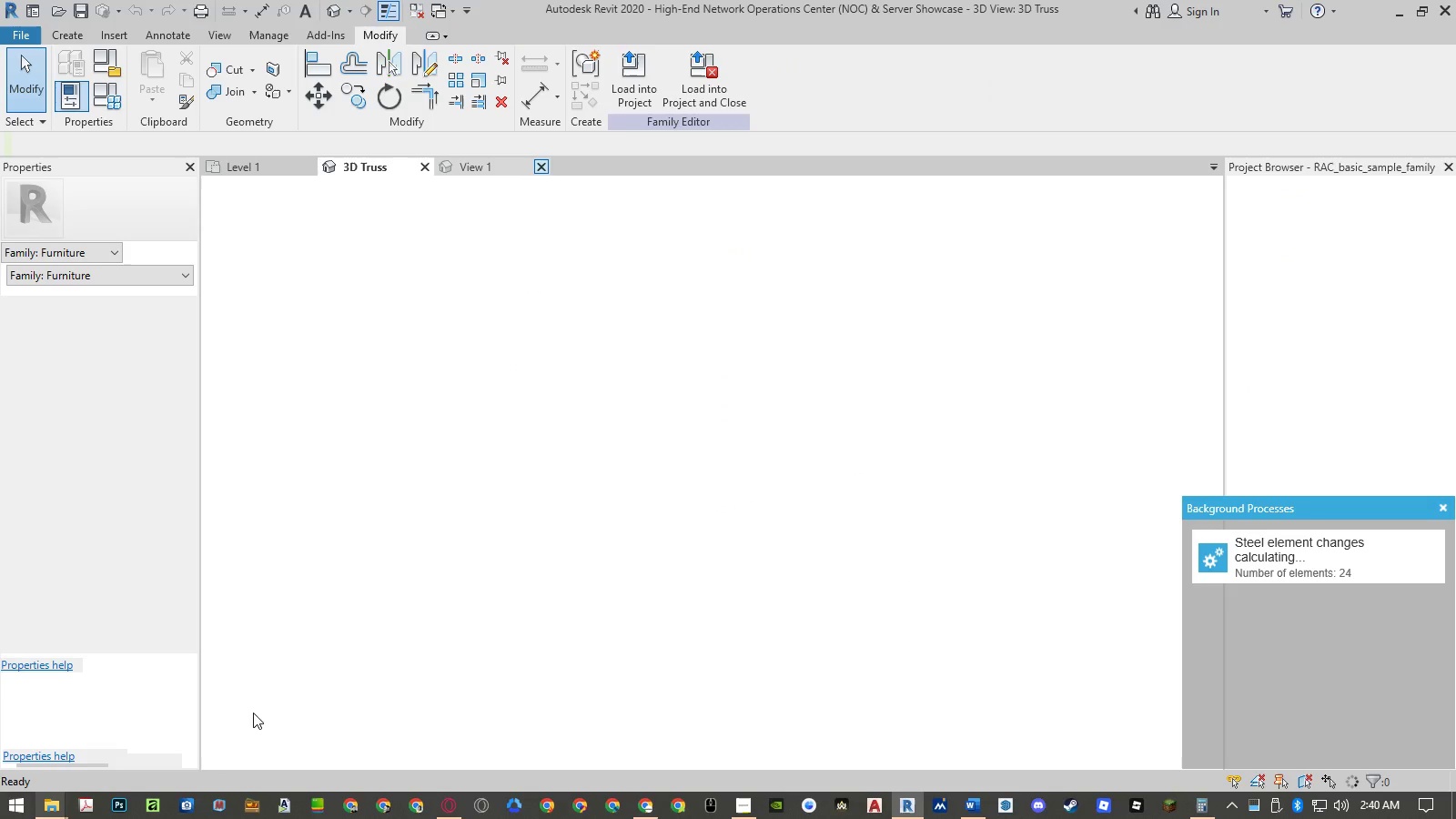 
left_click([909, 216])
 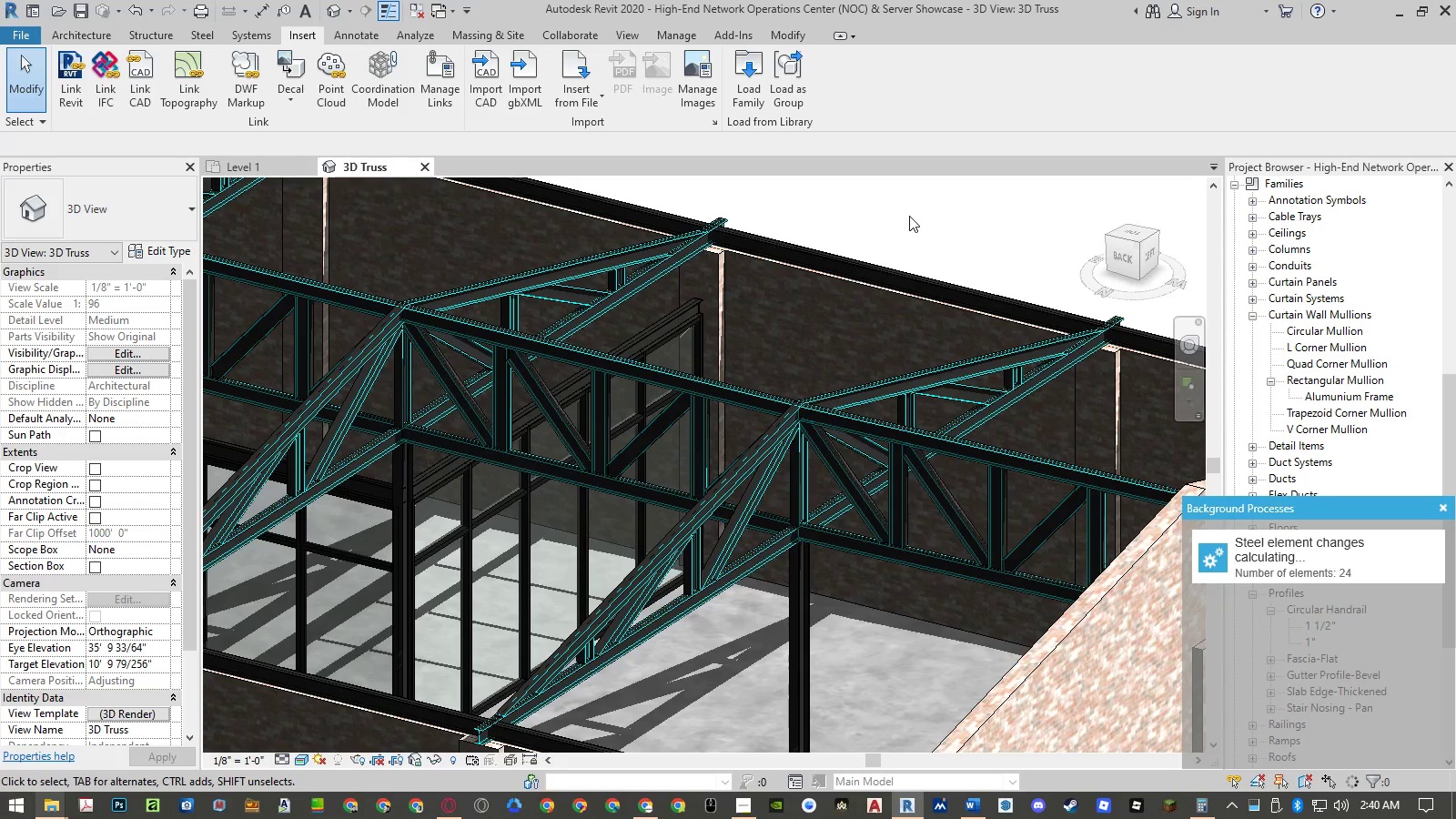 
key(Control+ControlLeft)
 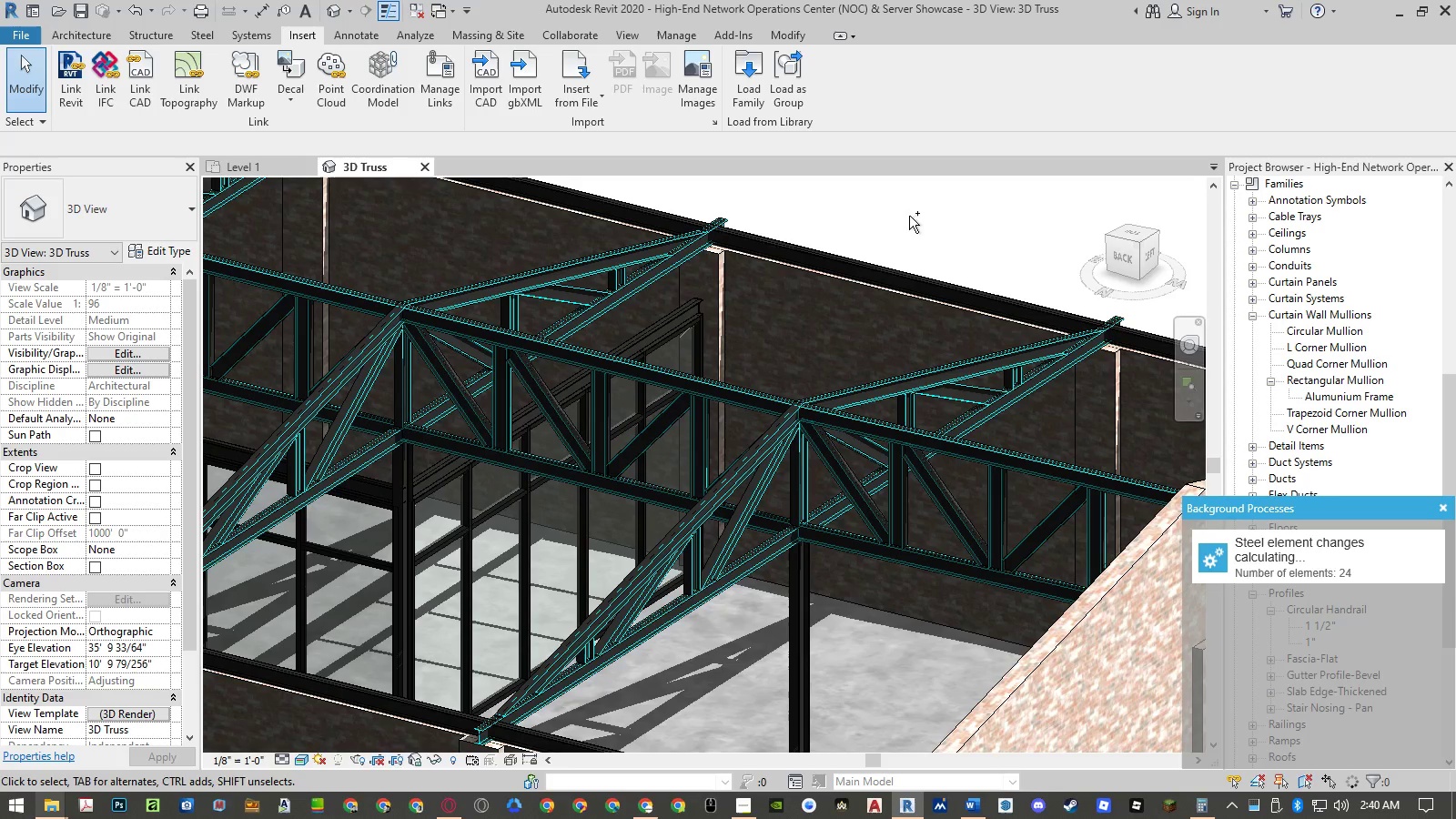 
key(Control+S)
 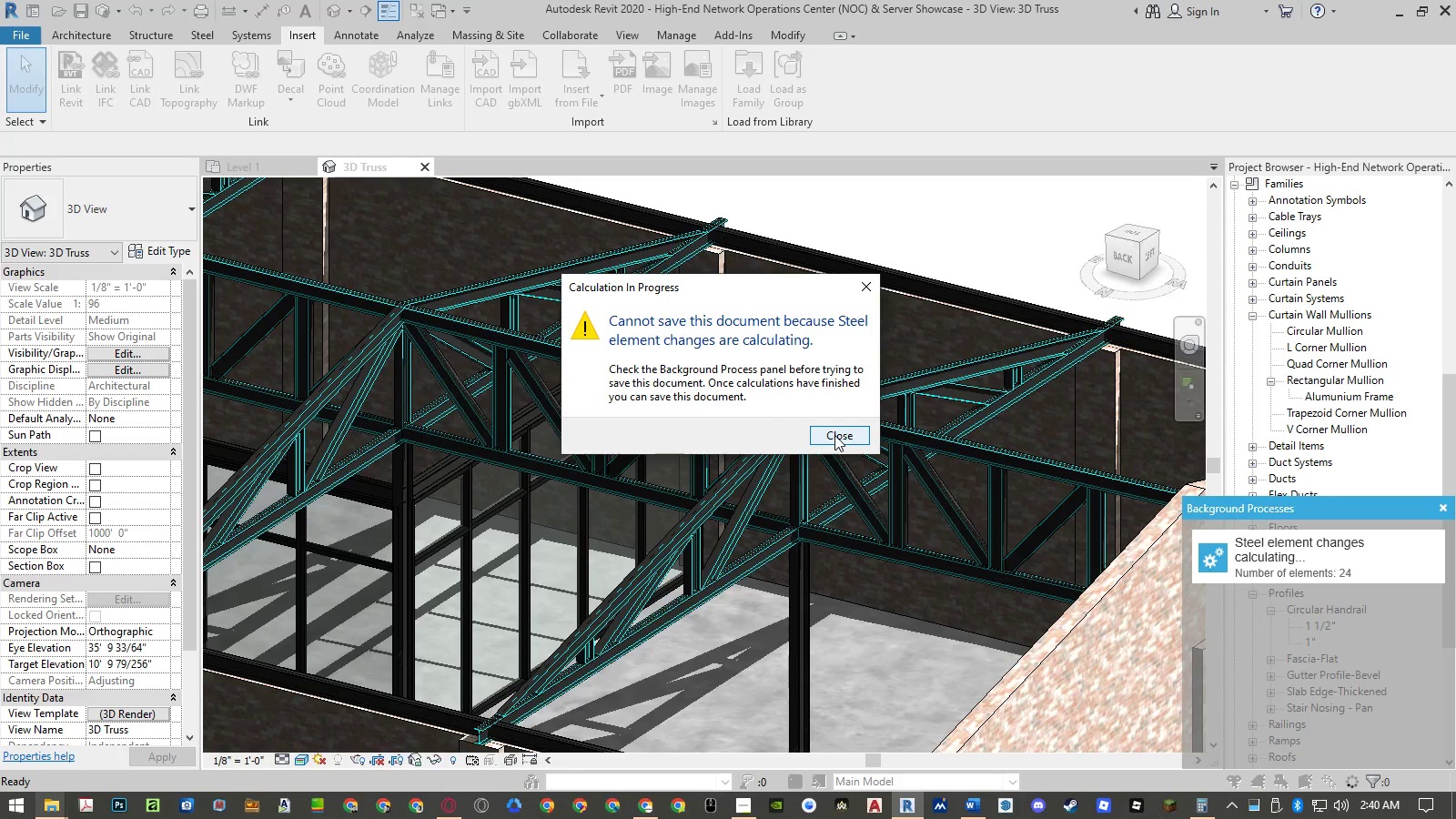 
left_click([834, 435])
 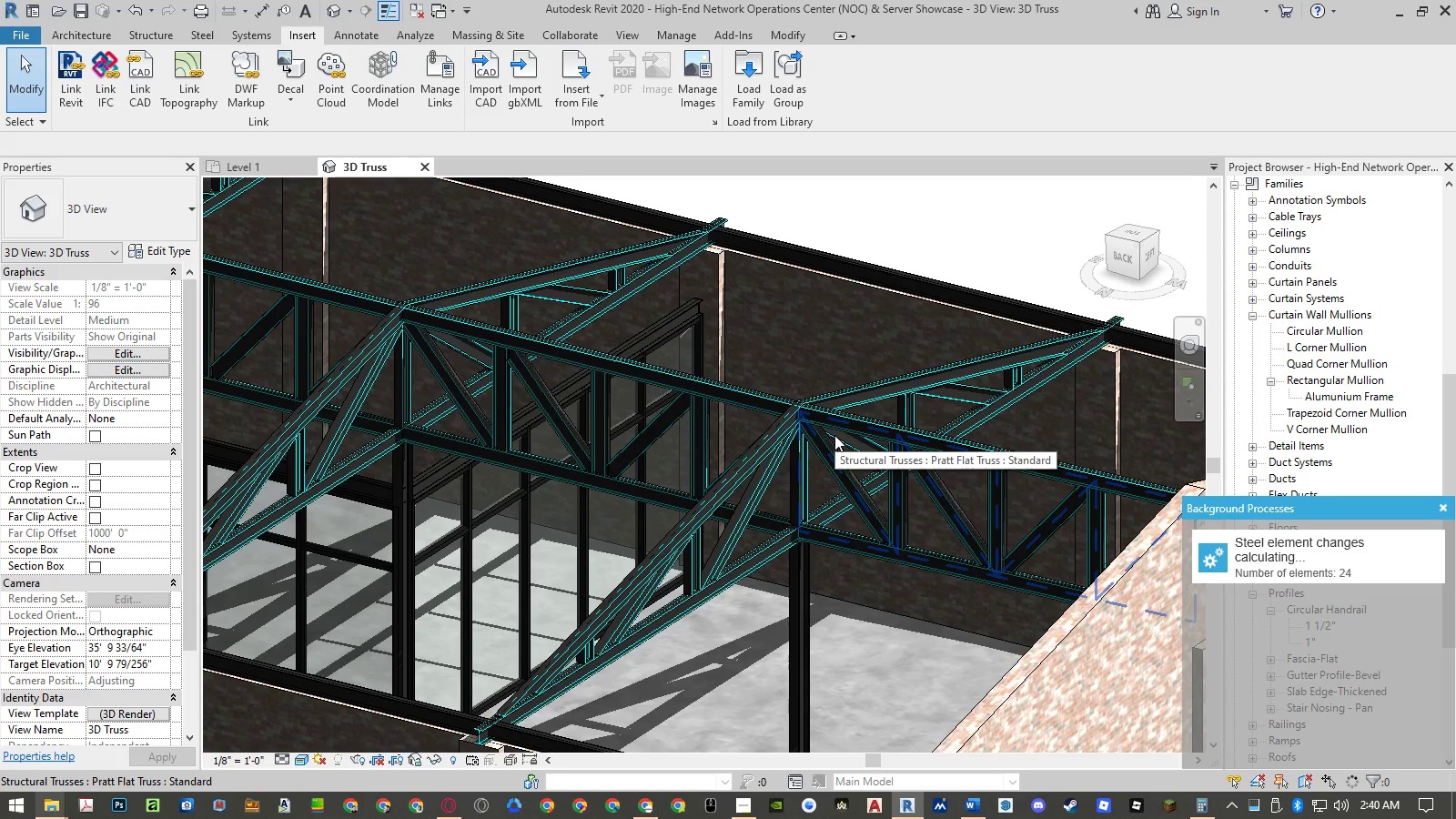 
left_click([834, 435])
 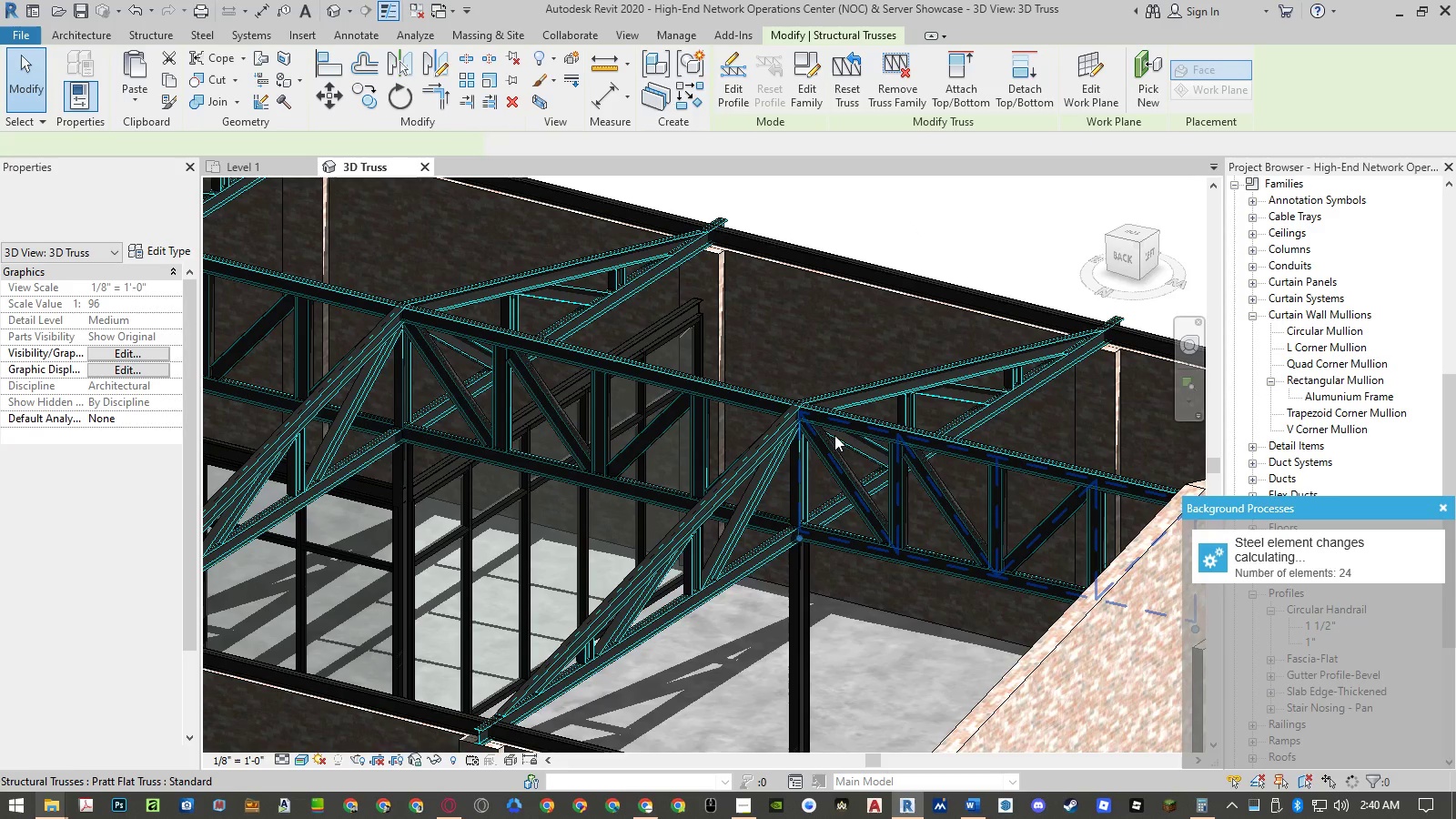 
right_click([834, 435])
 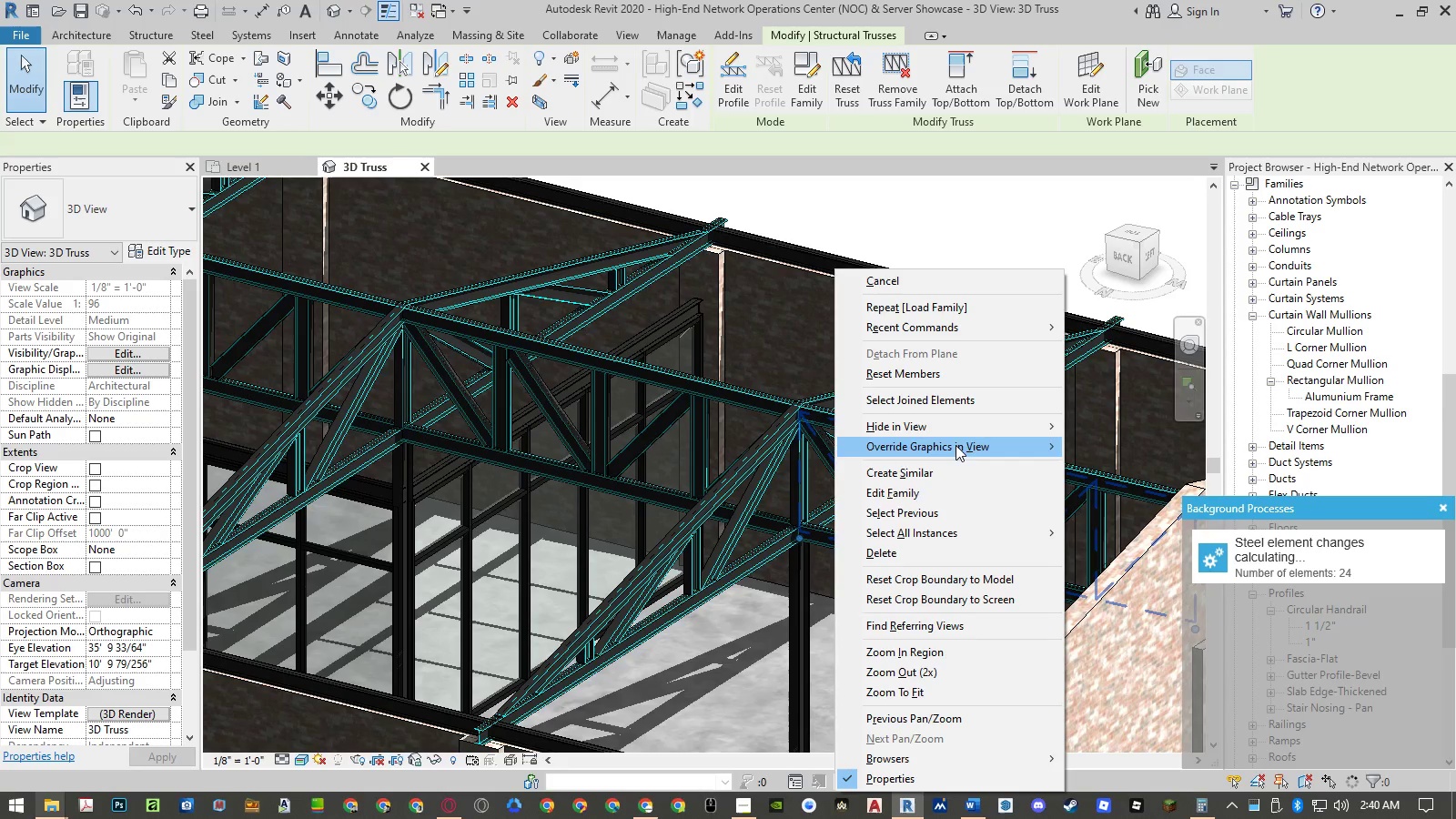 
left_click([966, 533])
 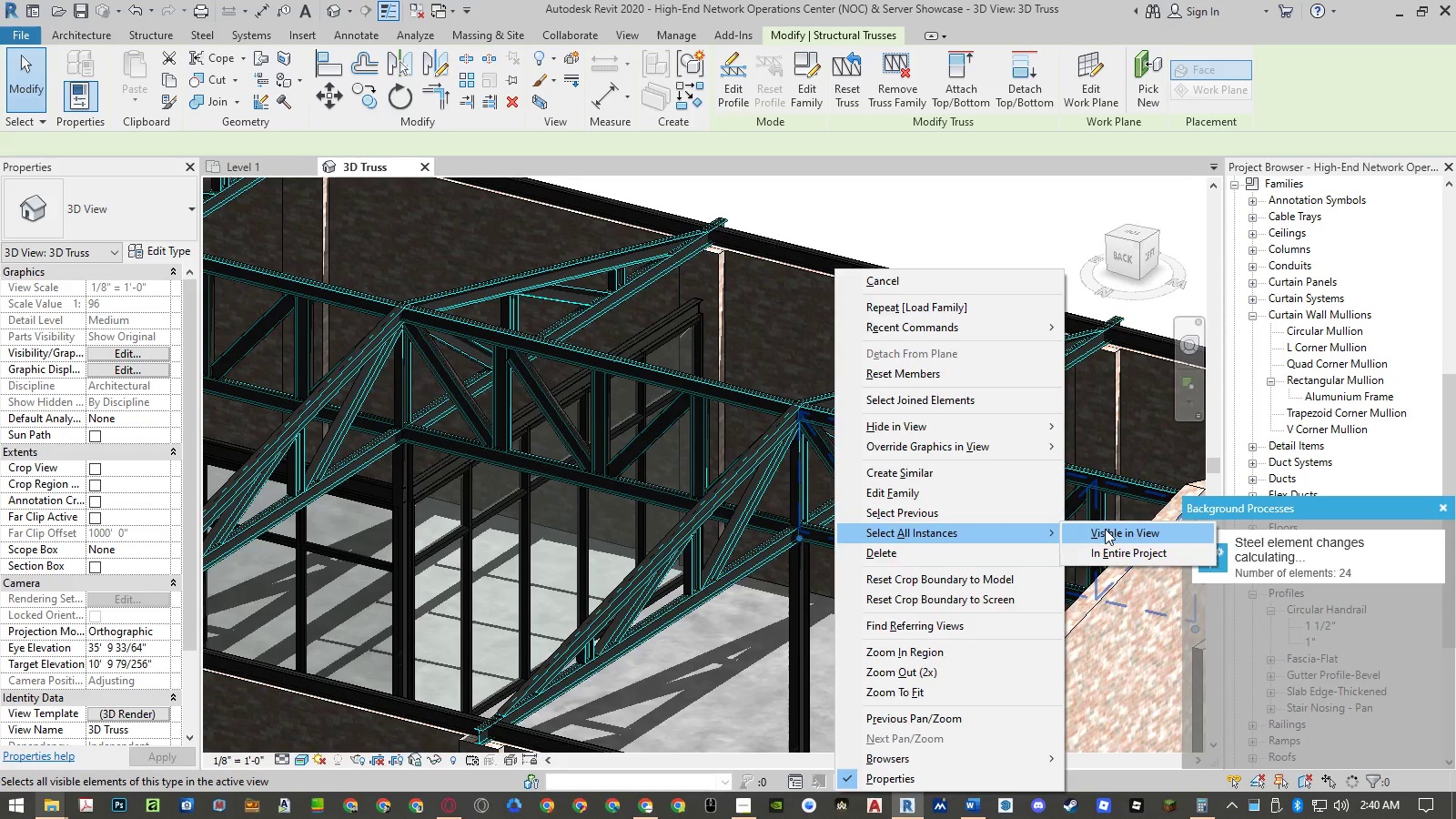 
double_click([1105, 529])
 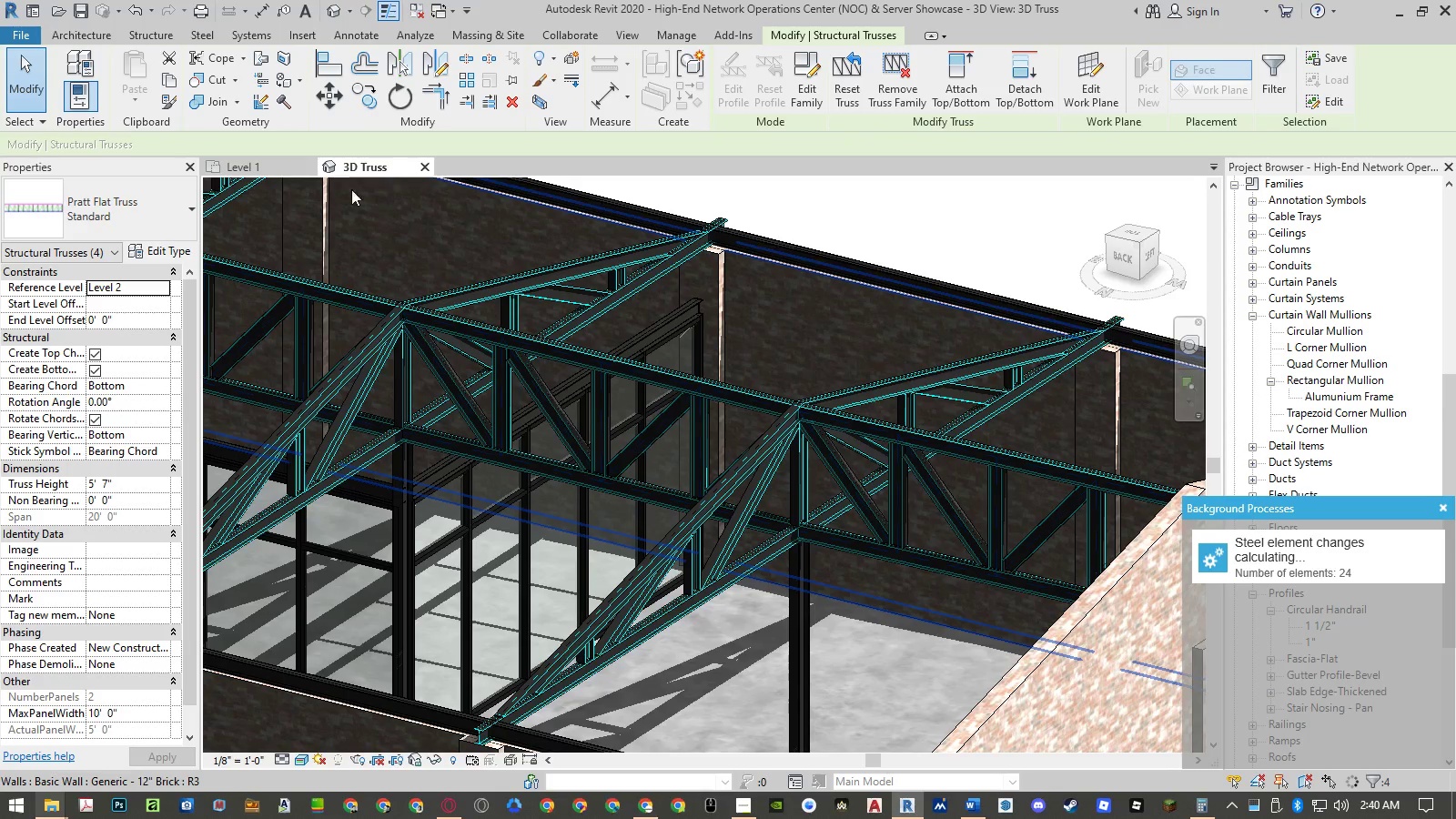 
left_click_drag(start_coordinate=[308, 167], to_coordinate=[911, 488])
 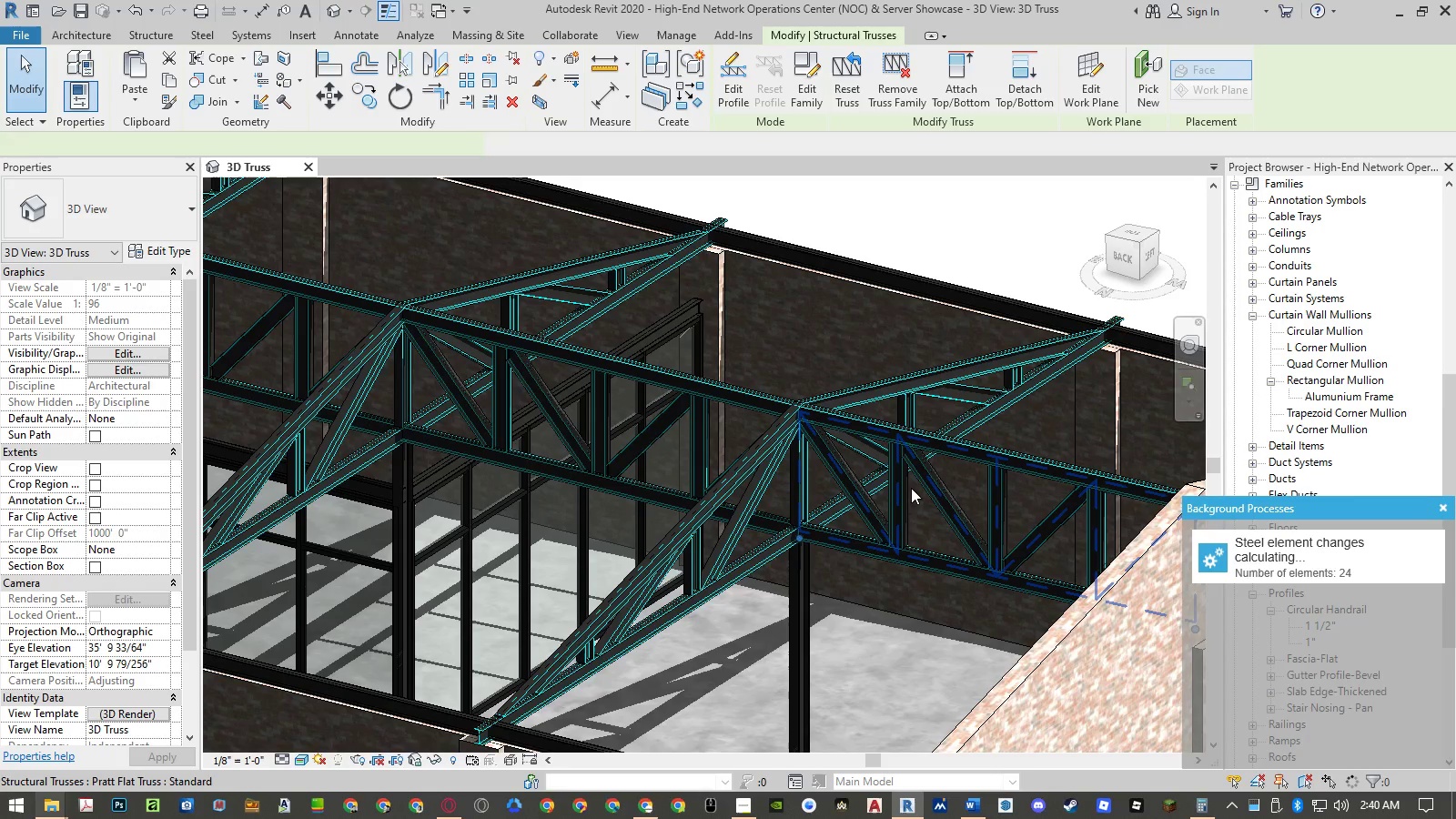 
left_click([911, 488])
 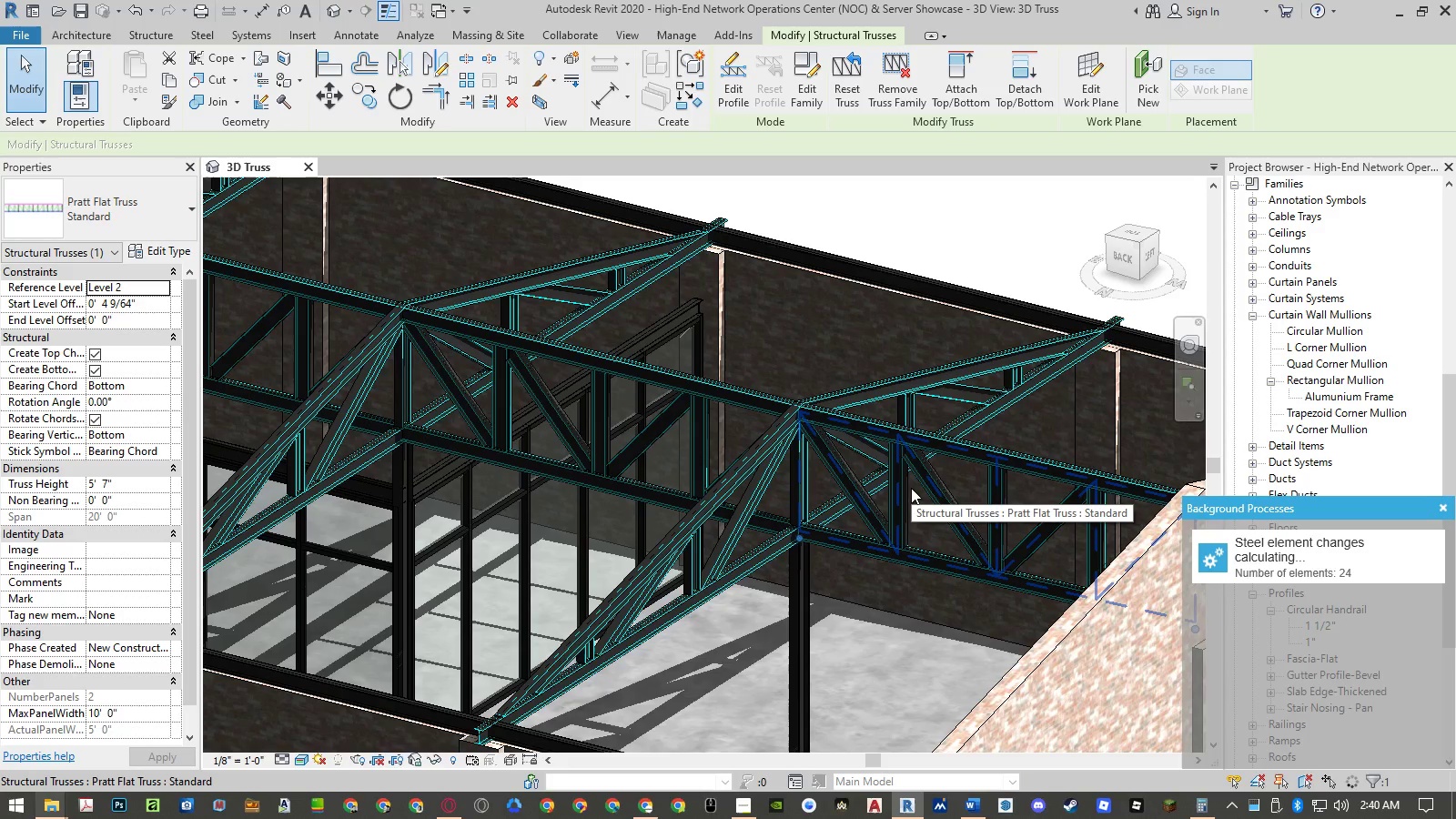 
right_click([911, 488])
 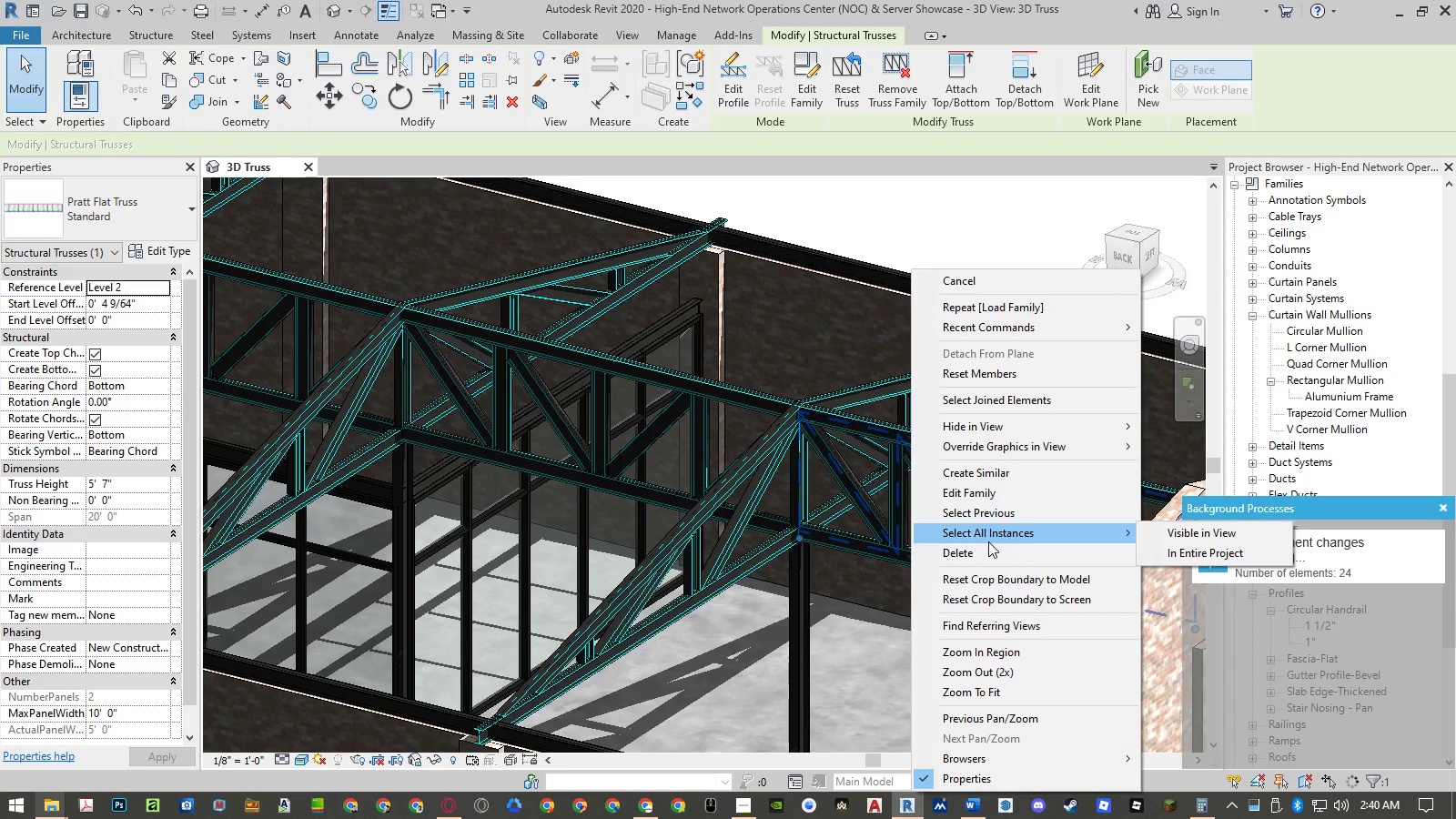 
left_click([1149, 532])
 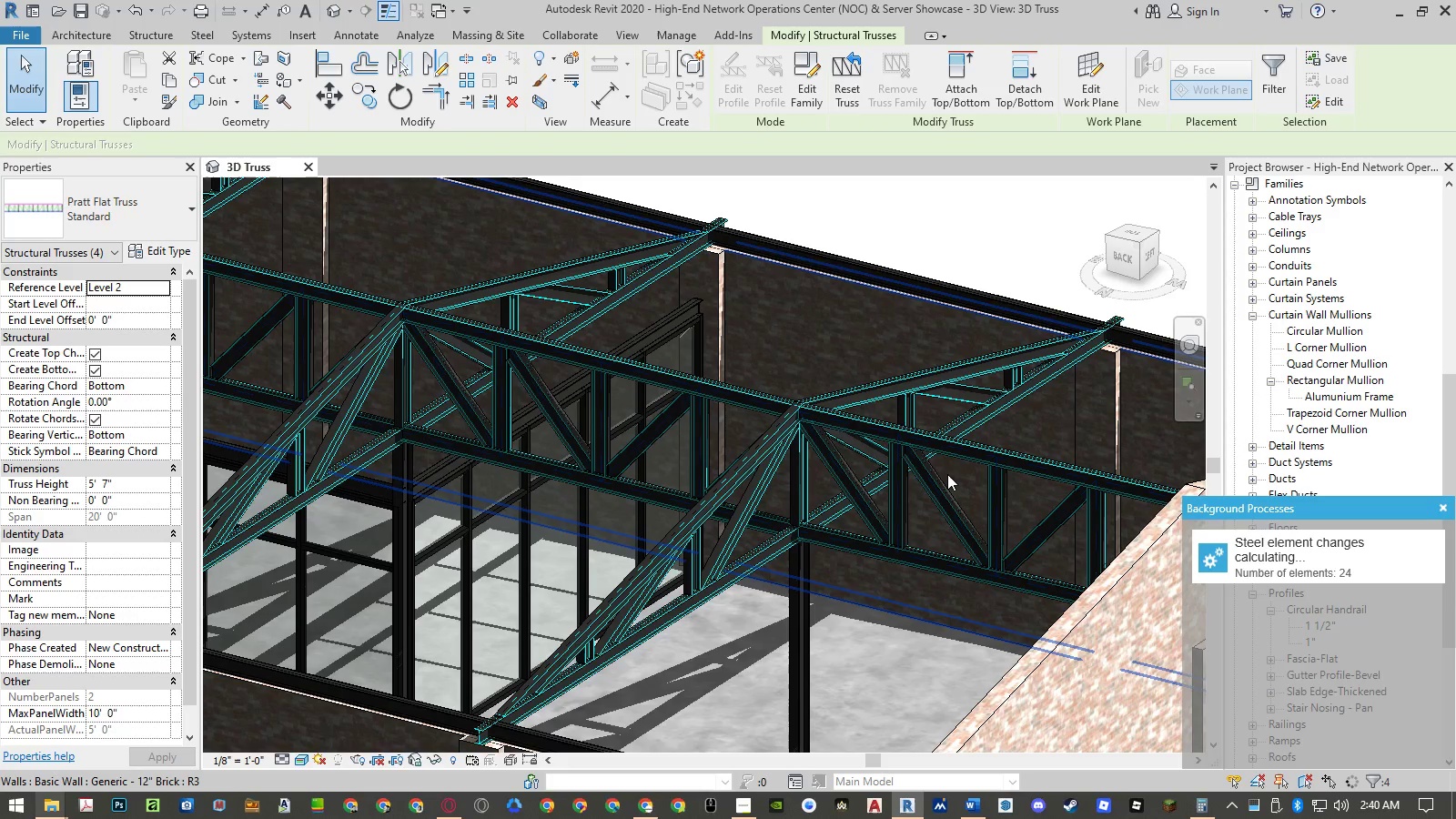 
right_click([915, 474])
 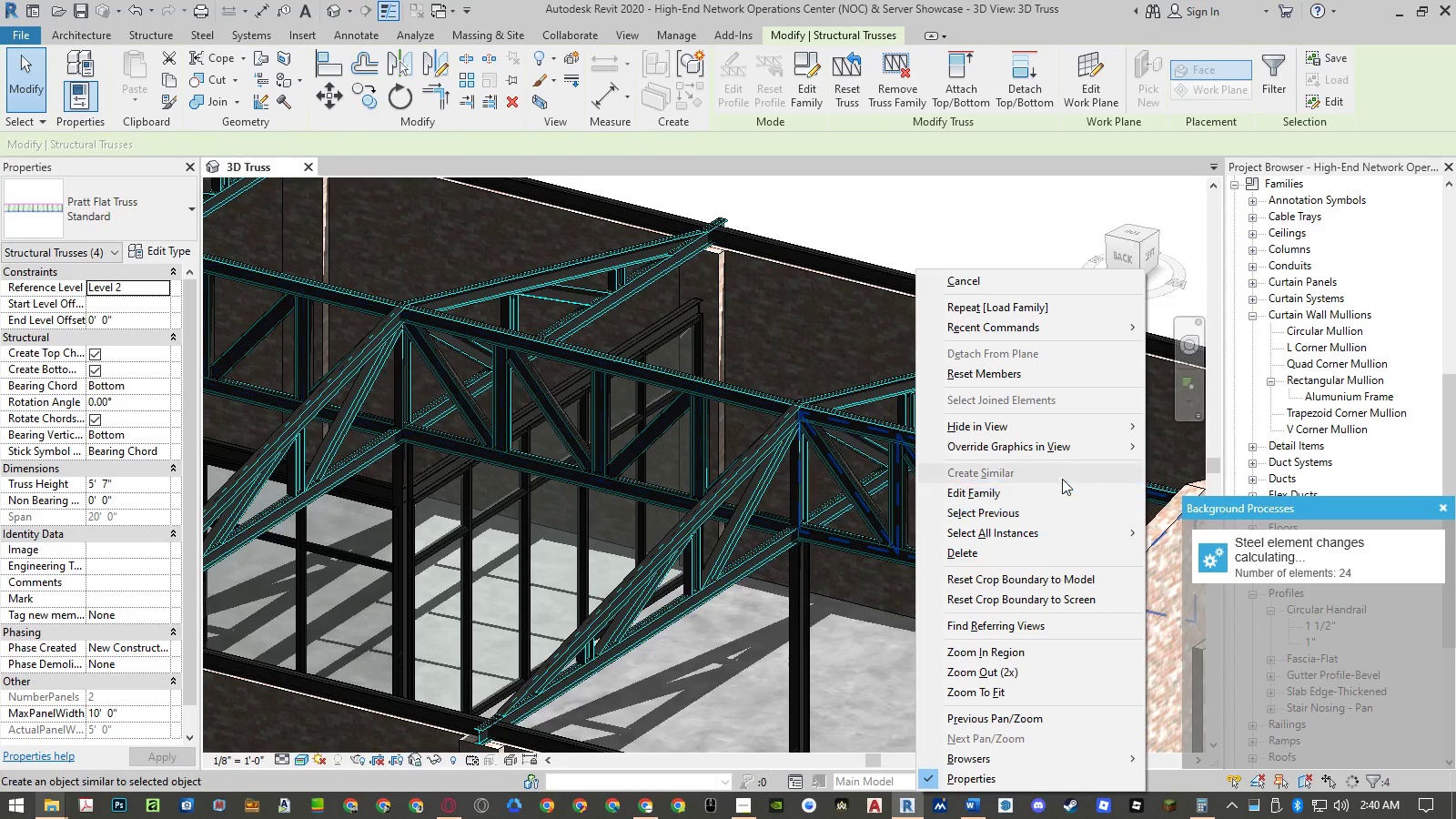 
left_click([1071, 433])
 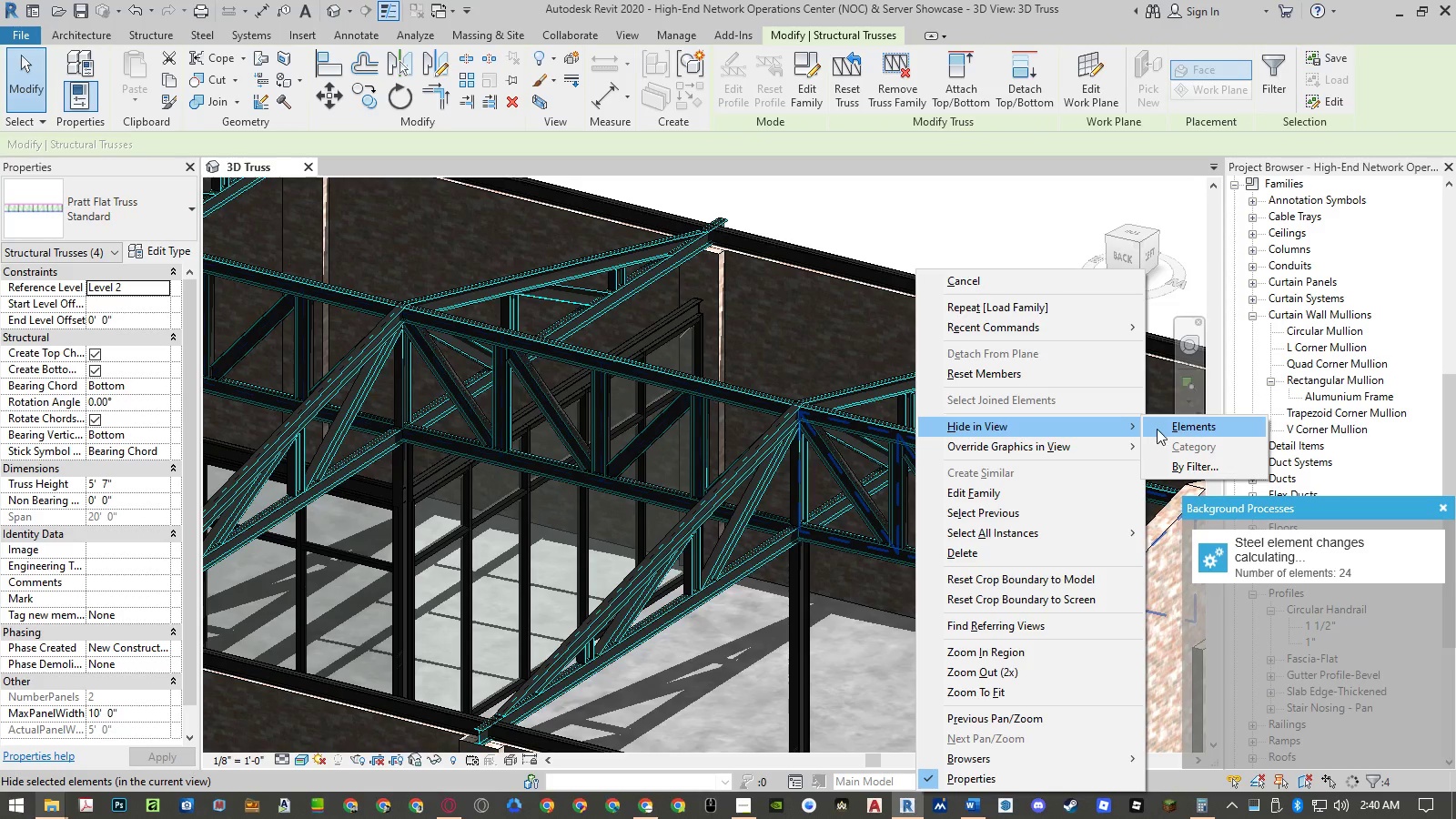 
left_click([1160, 429])
 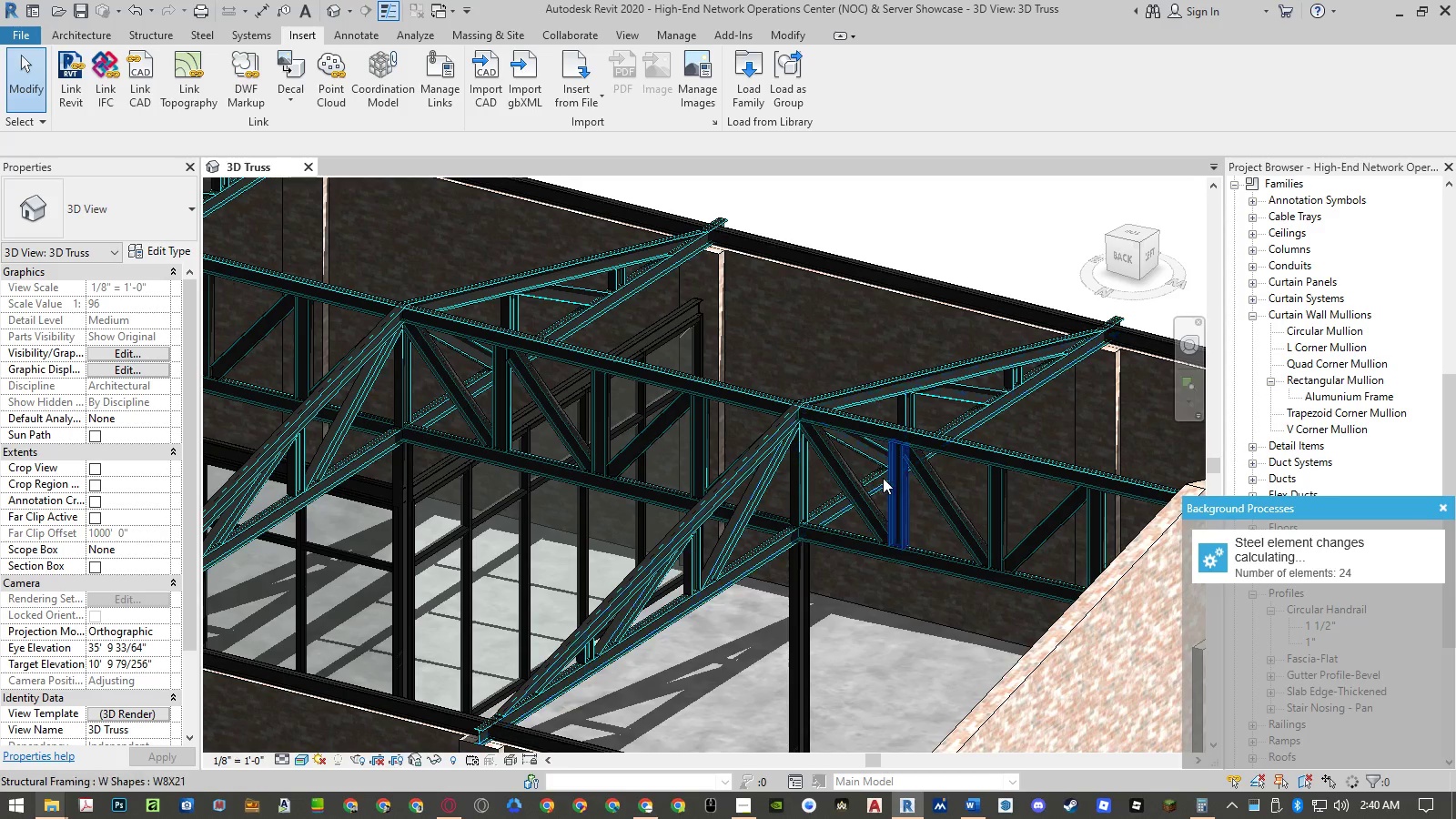 
wait(6.05)
 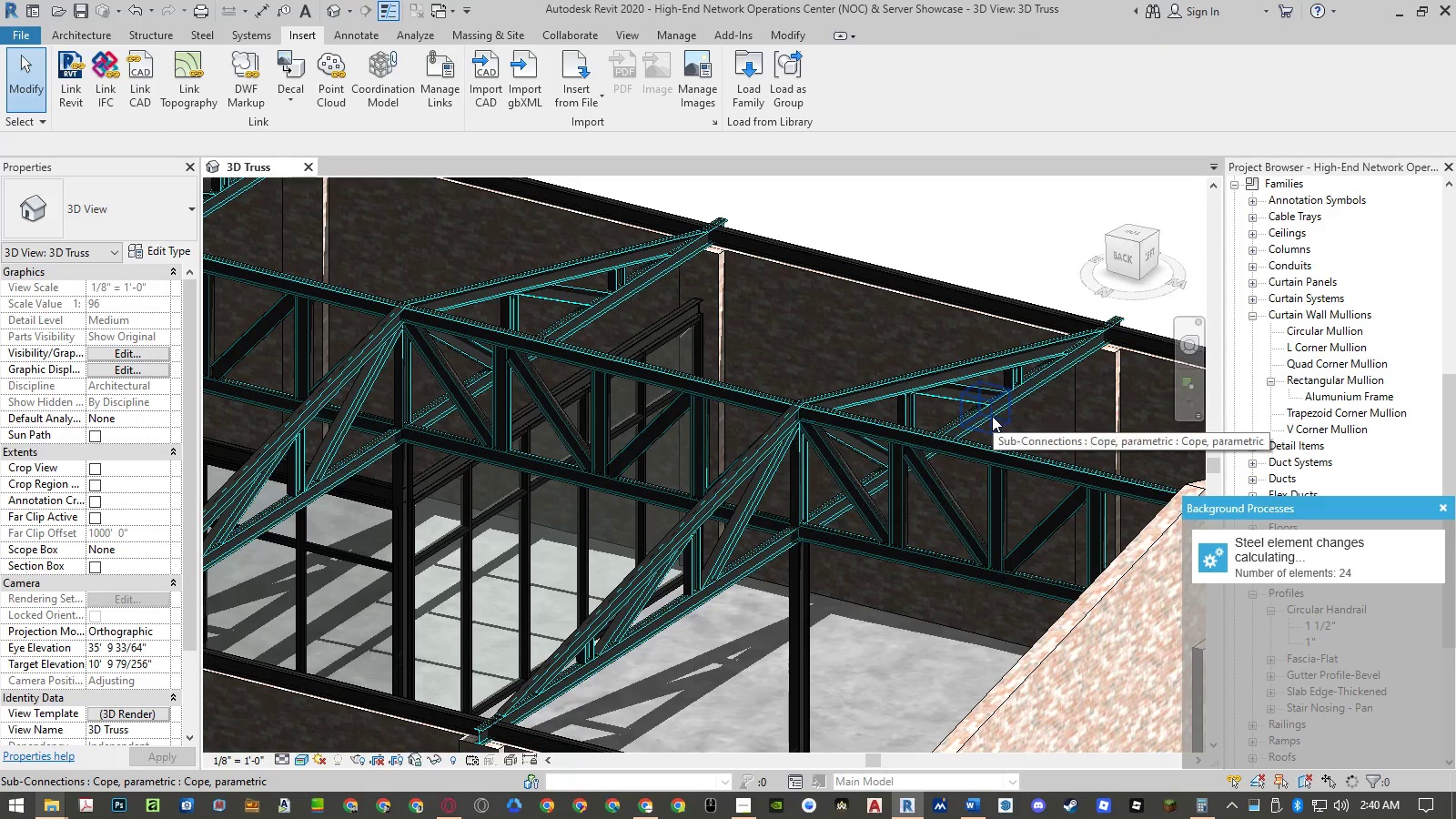 
hold_key(key=ControlLeft, duration=0.5)
 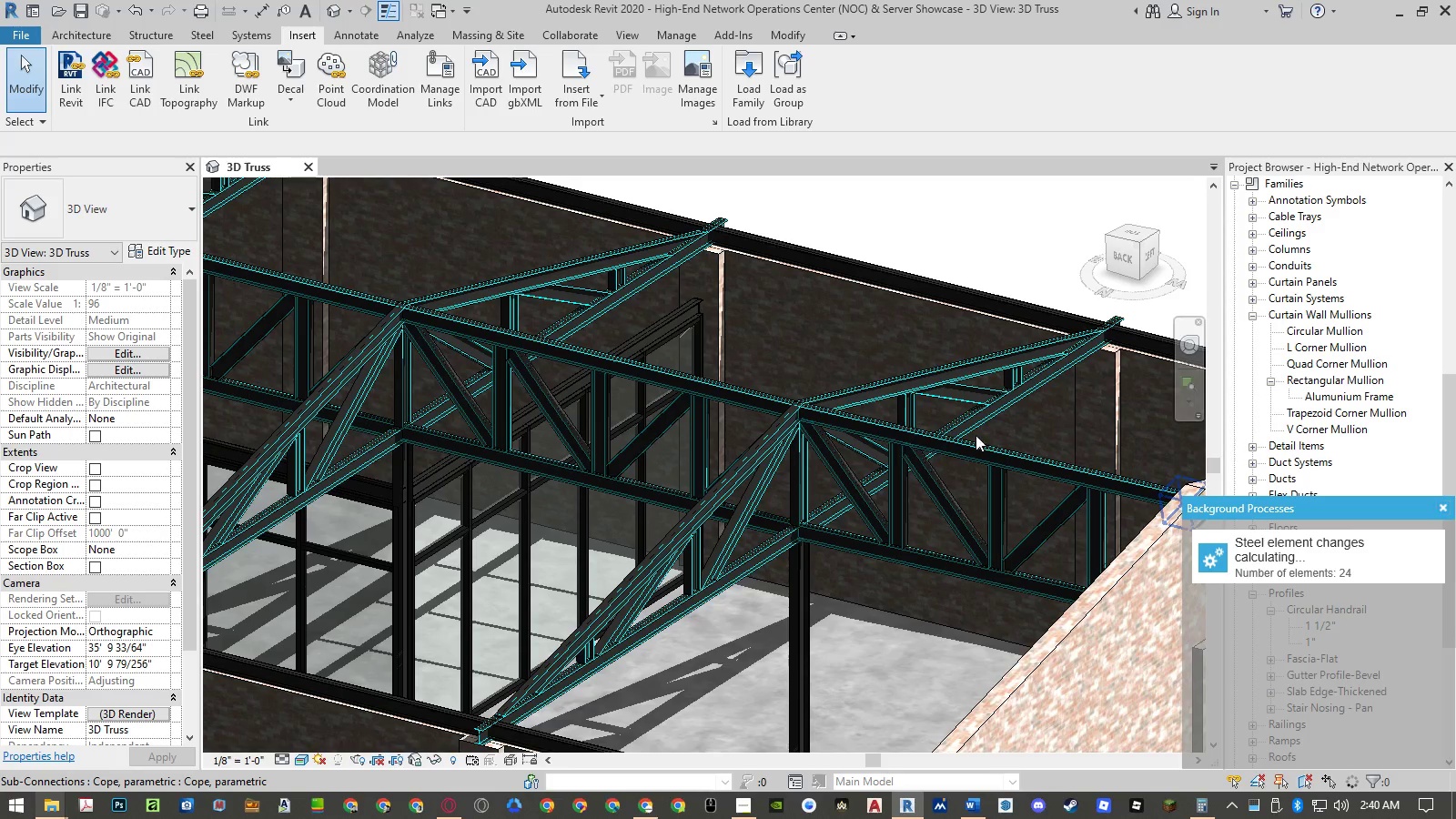 
scroll: coordinate [644, 405], scroll_direction: down, amount: 6.0
 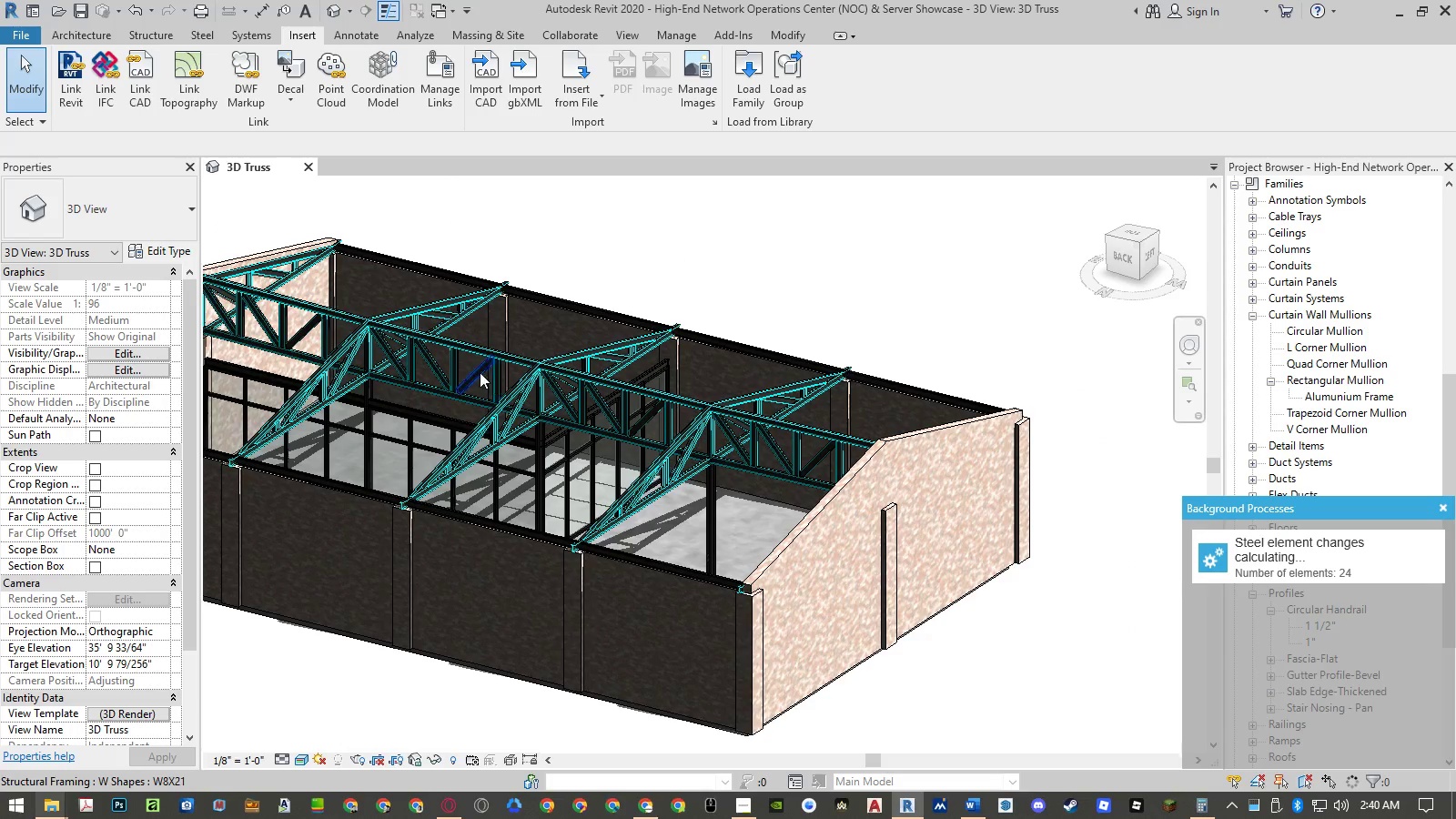 
key(Control+ControlLeft)
 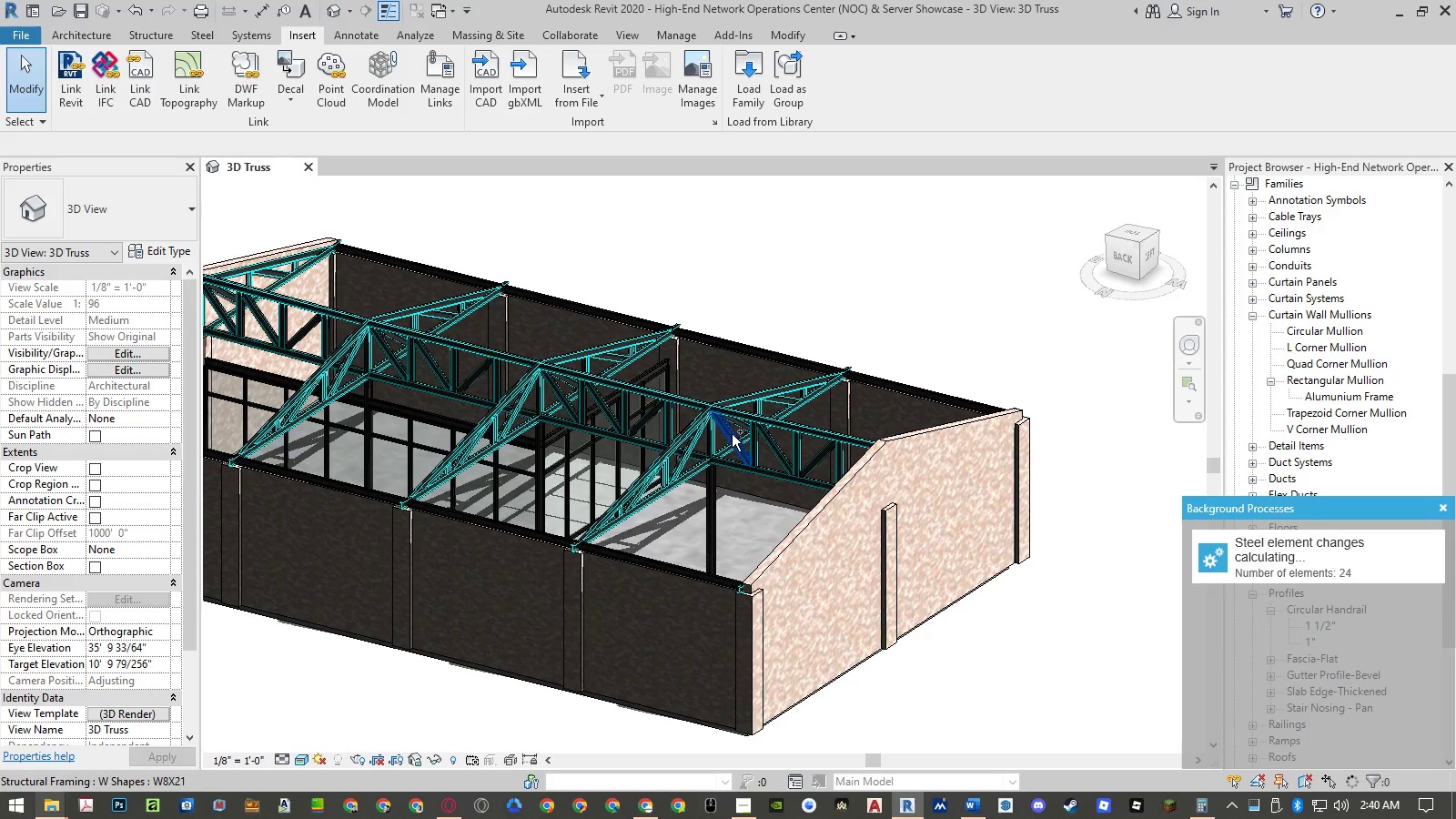 
key(Control+Z)
 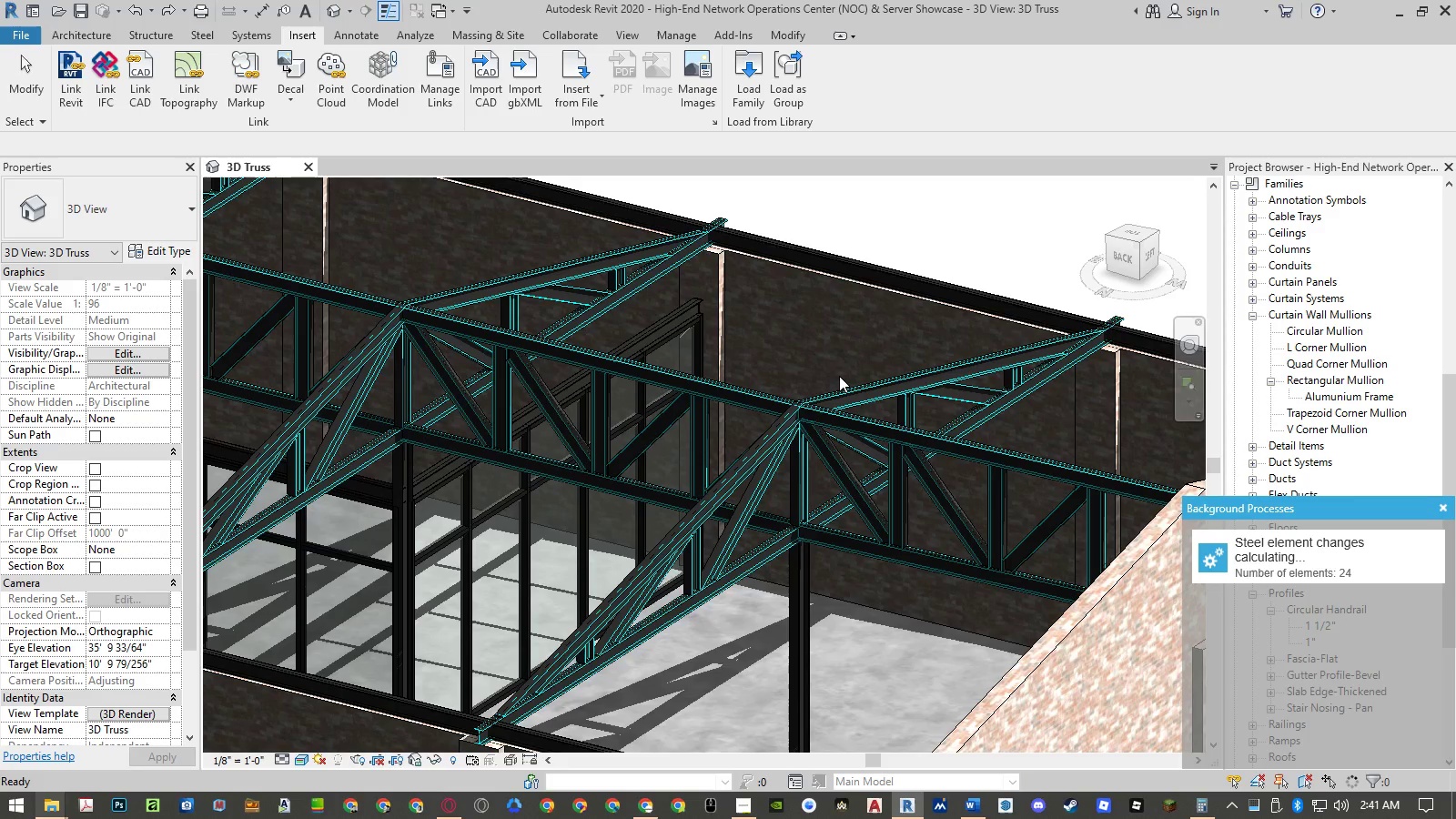 
key(Control+Z)
 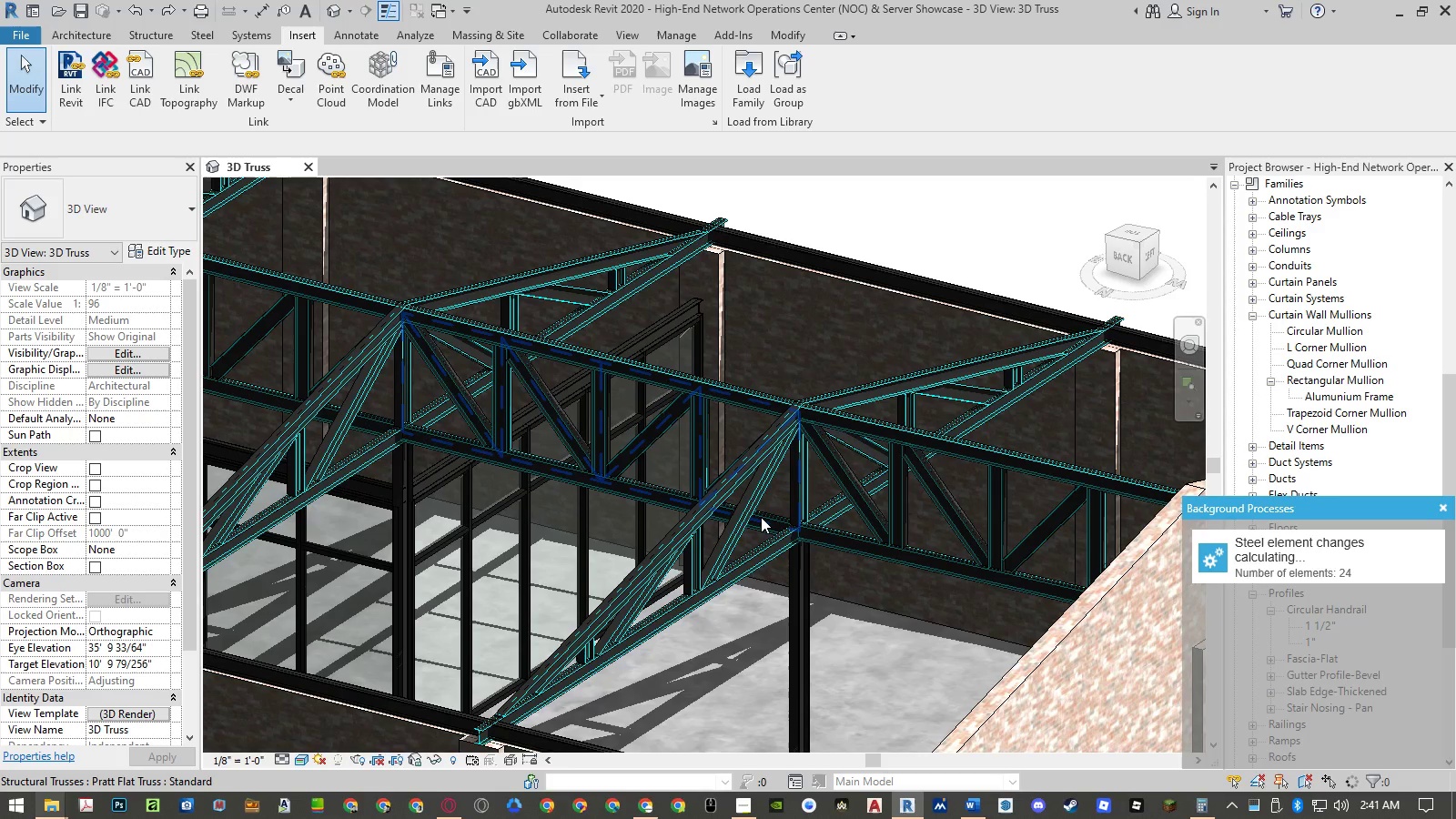 
left_click([745, 519])
 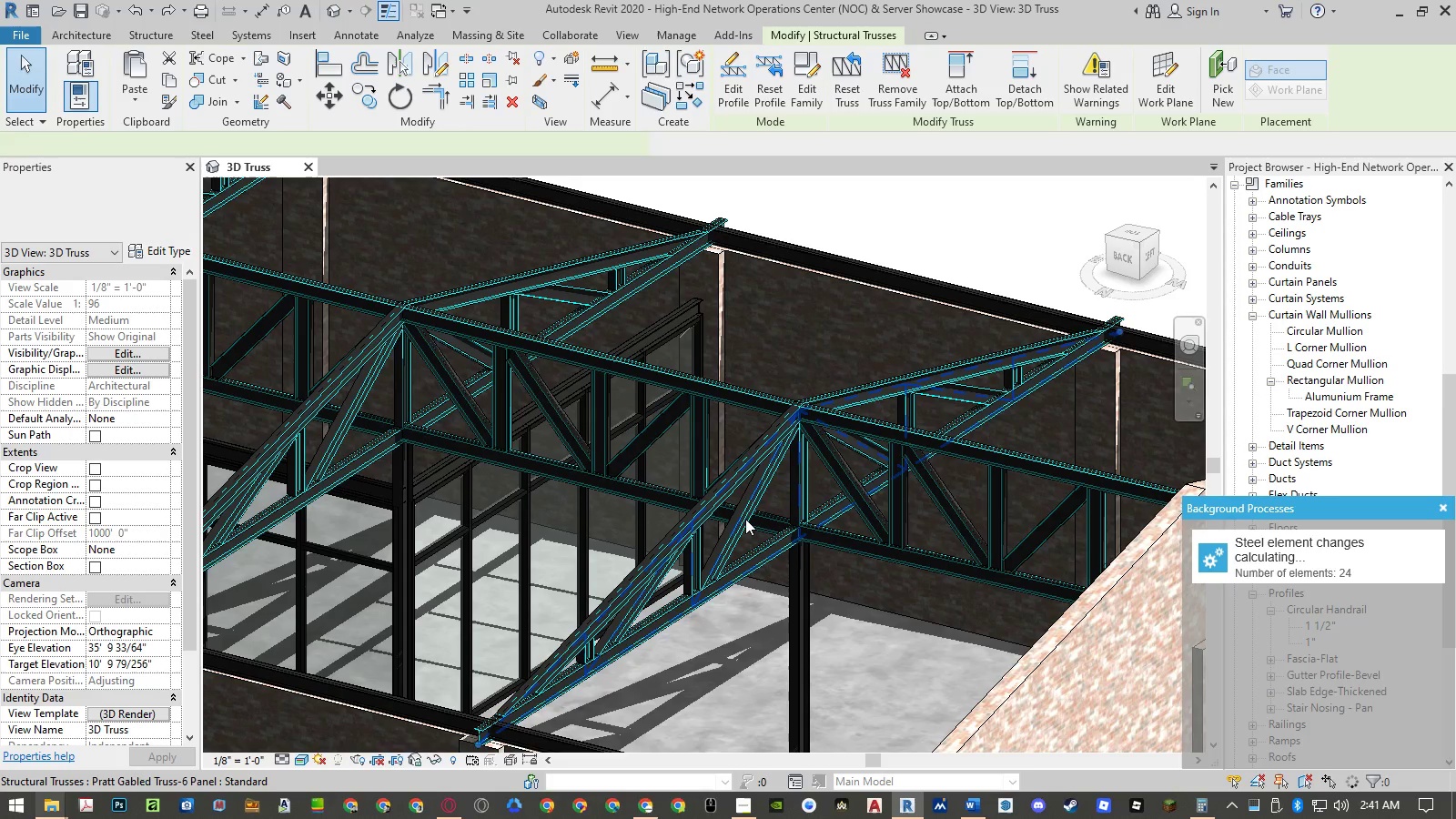 
right_click([745, 519])
 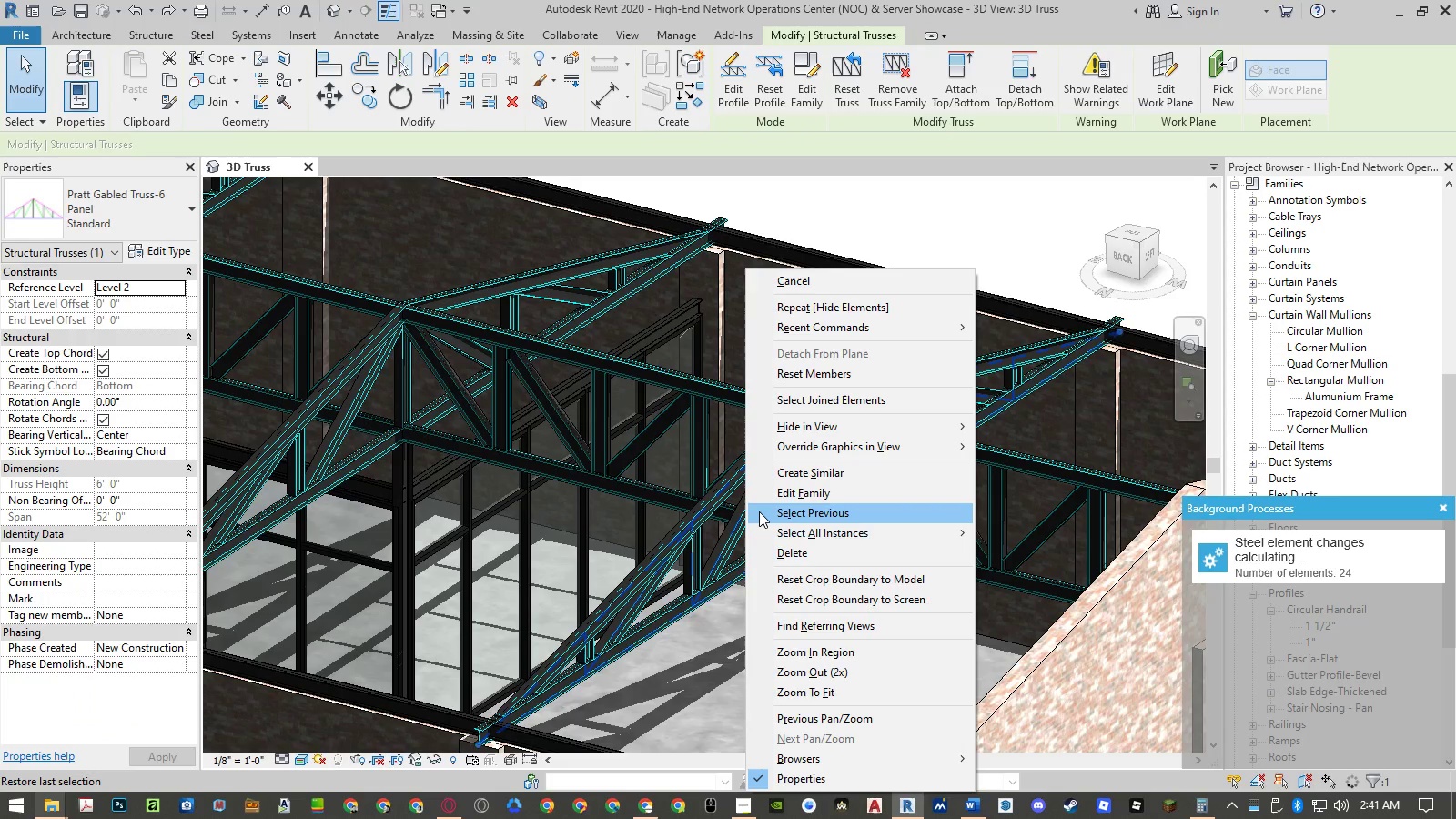 
key(Escape)
 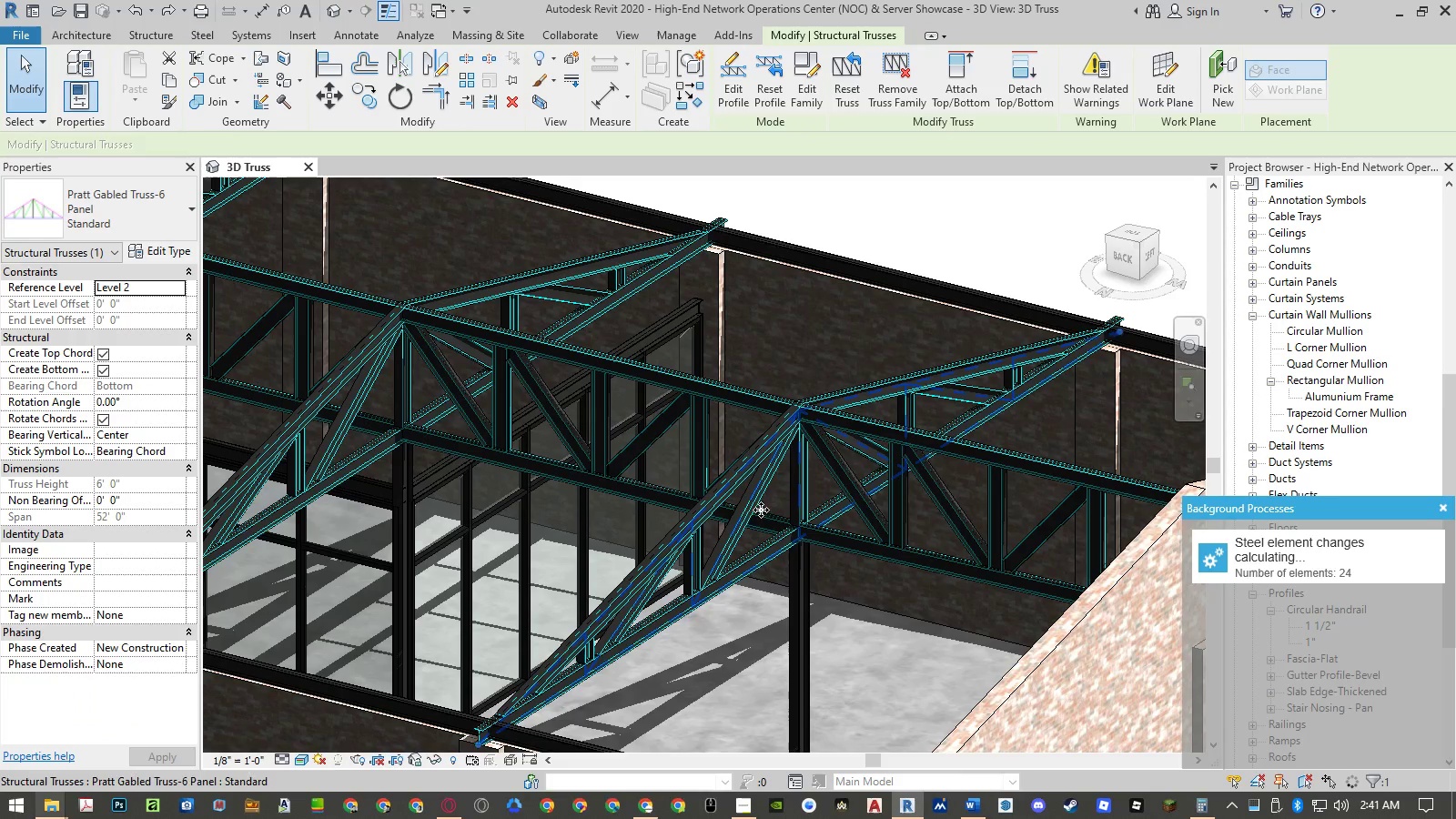 
key(Escape)
 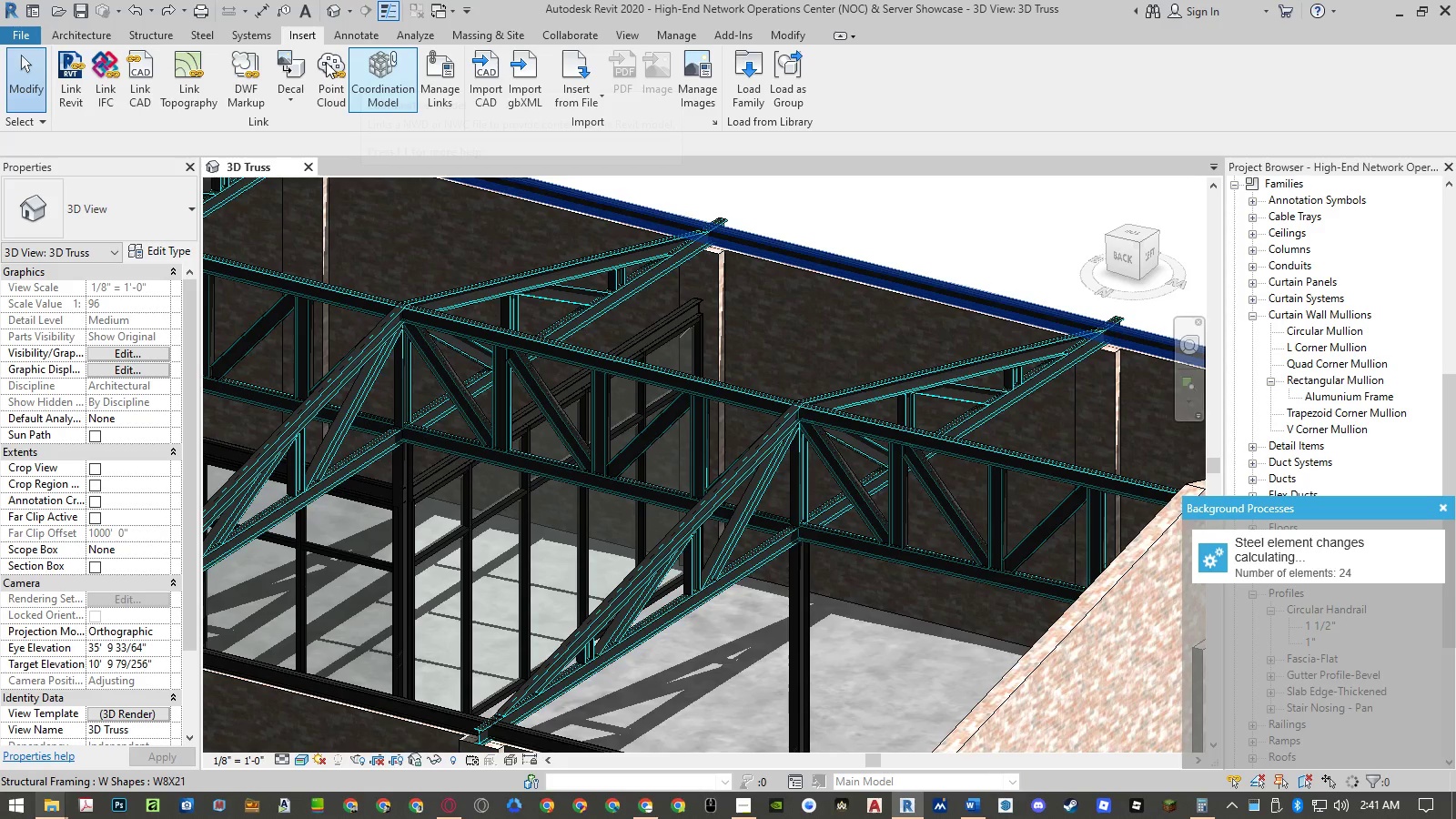 
mouse_move([592, 61])
 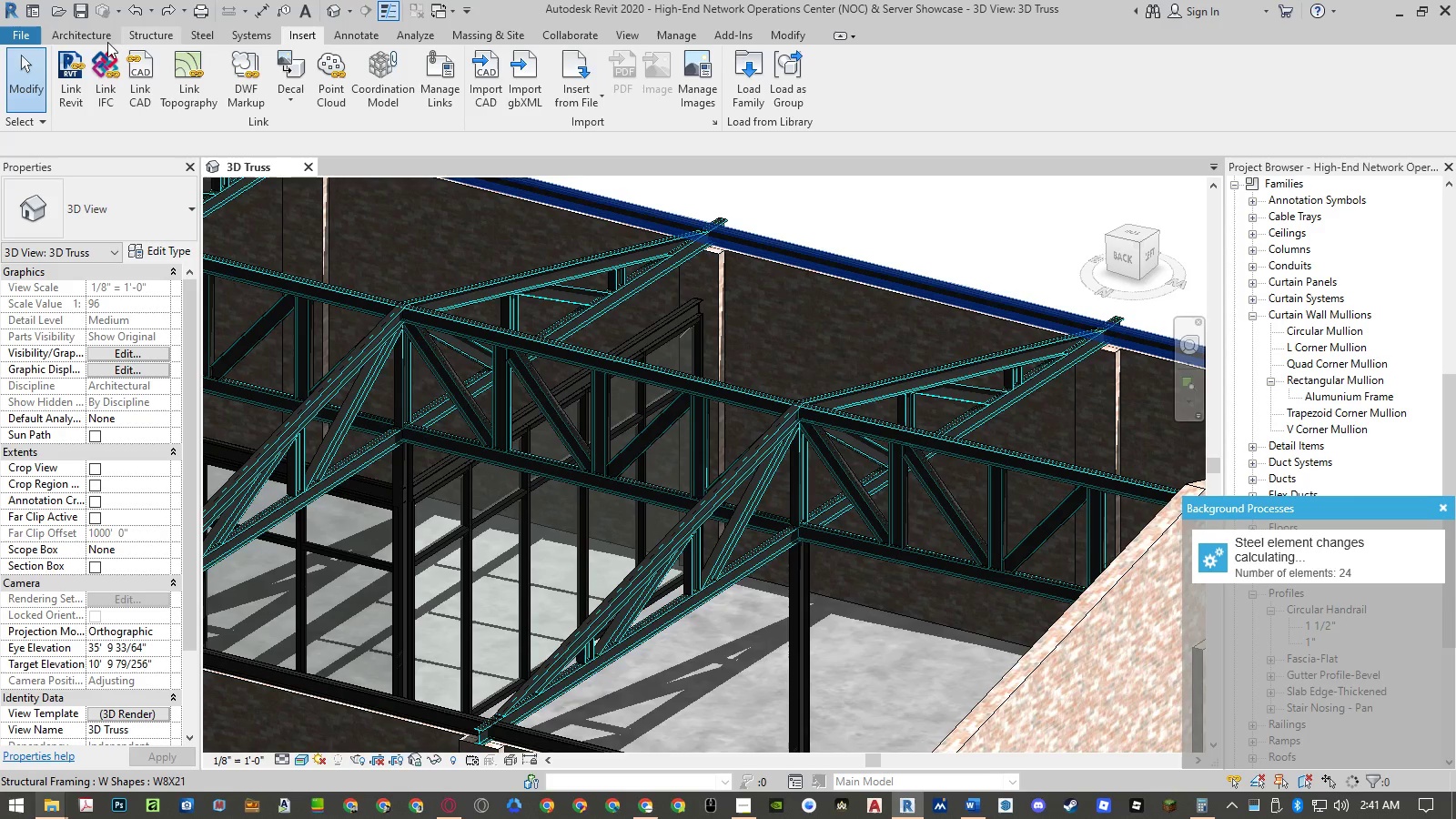 
left_click_drag(start_coordinate=[206, 36], to_coordinate=[738, 509])
 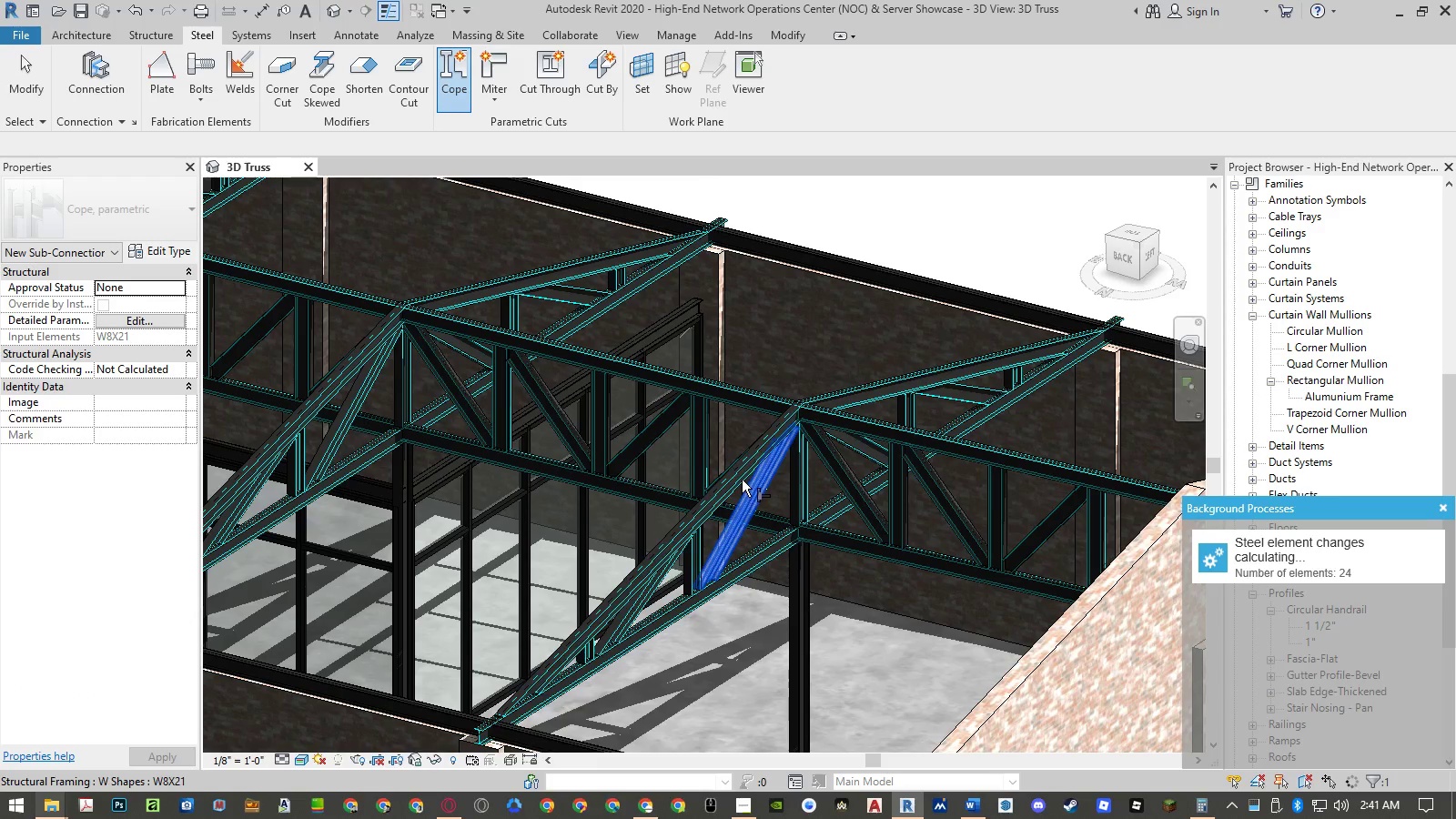 
left_click([738, 509])
 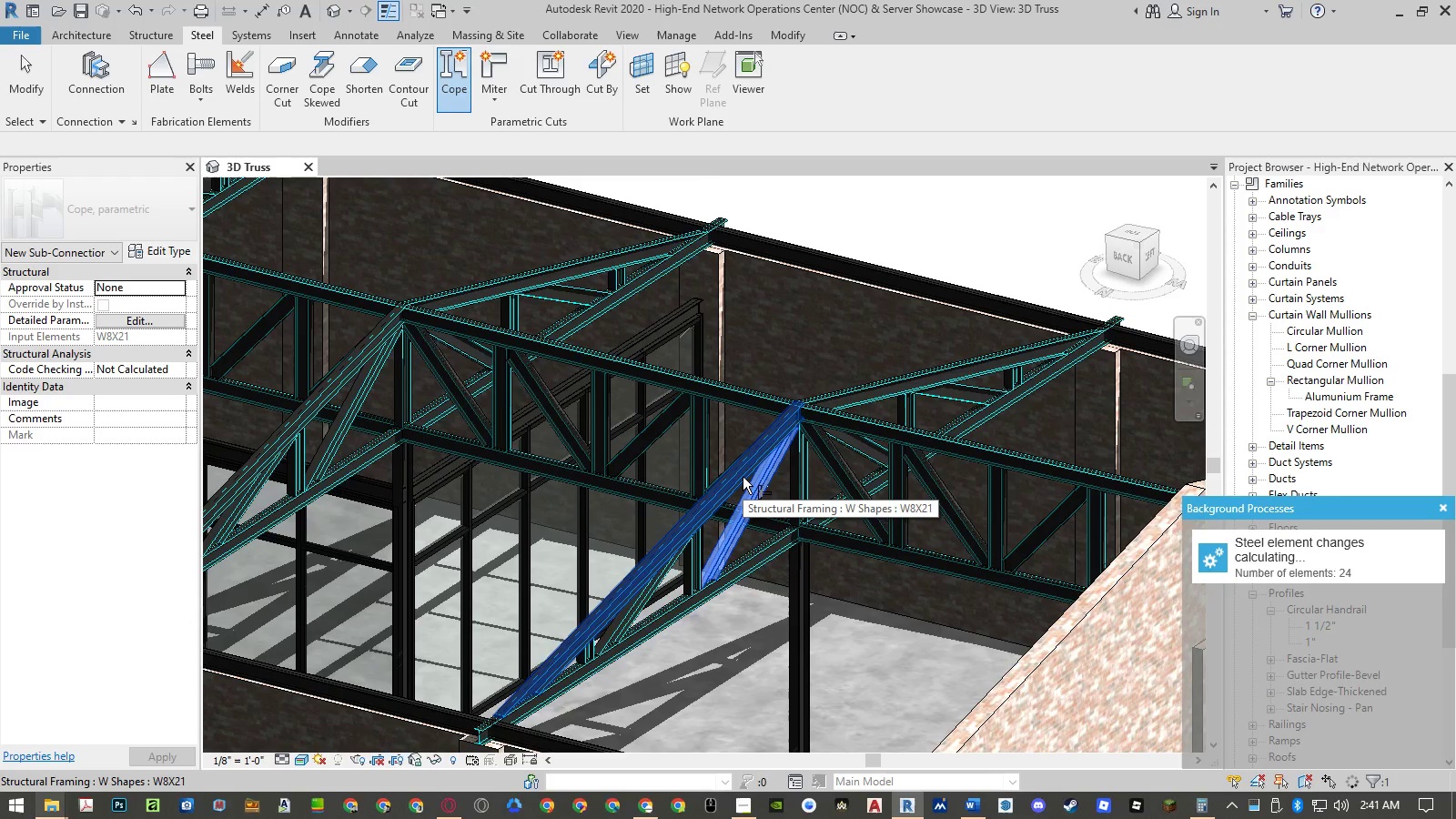 
hold_key(key=ControlLeft, duration=0.48)
left_click([743, 477])
 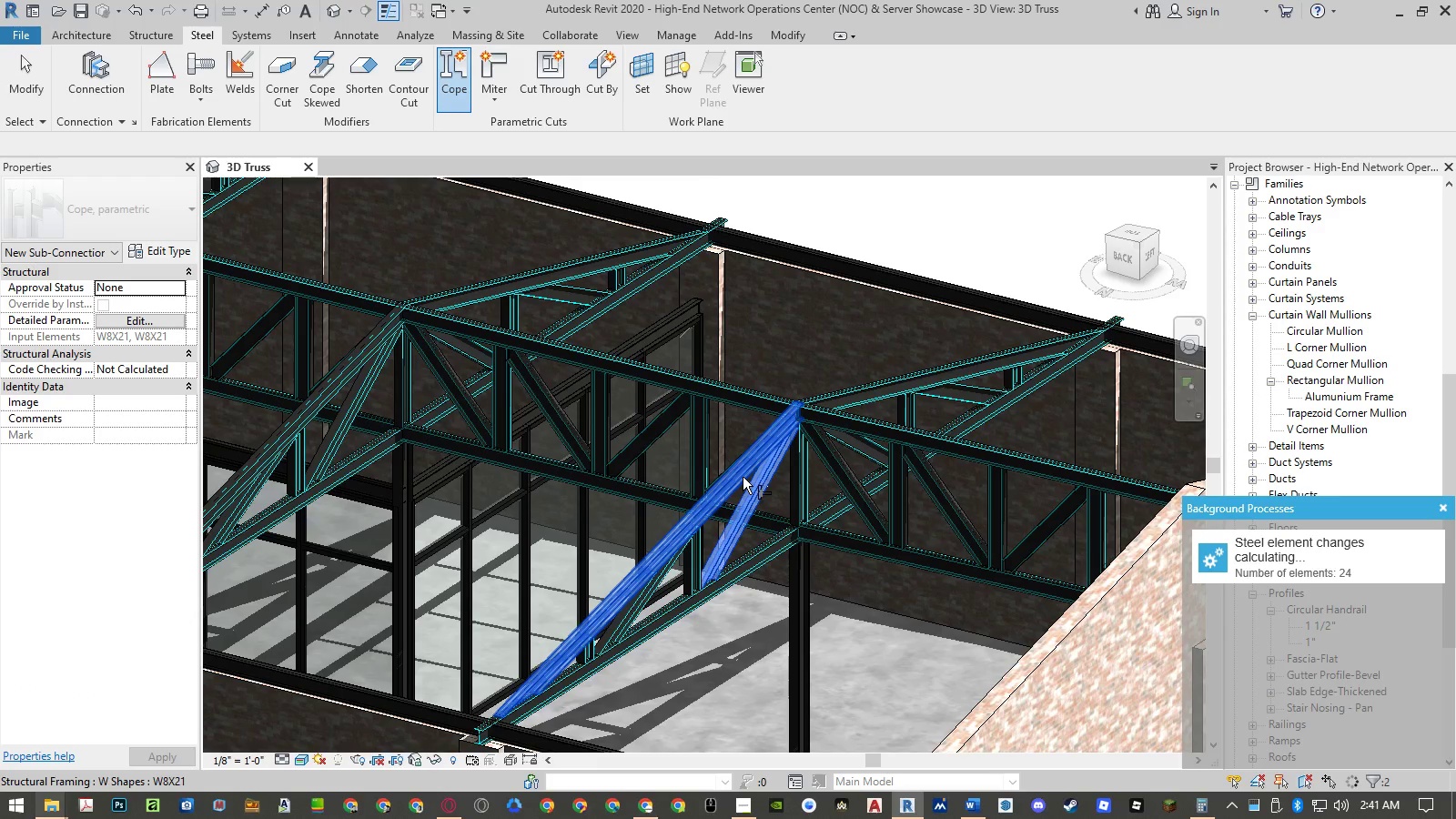 
key(NumpadEnter)
 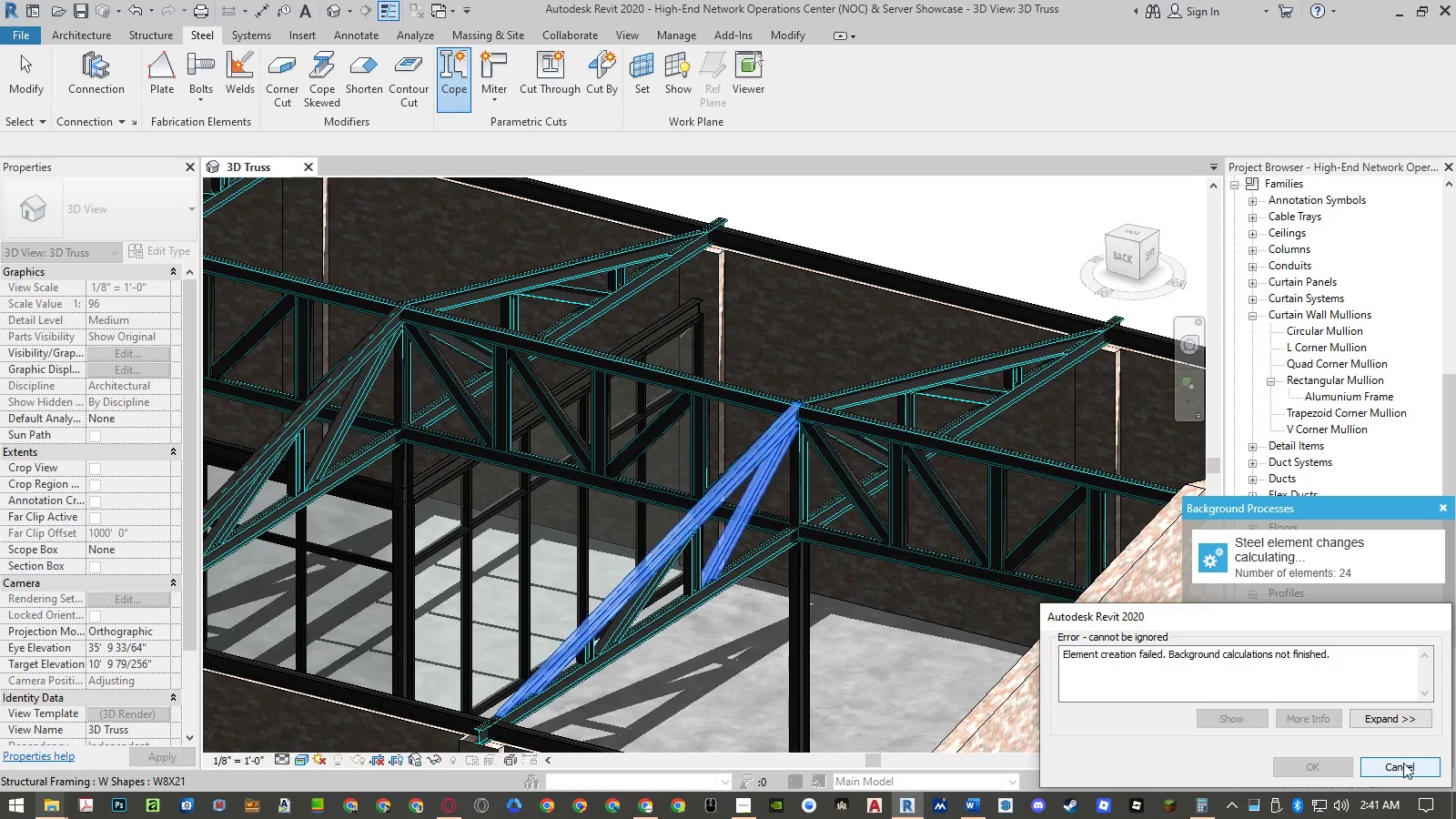 
left_click([1403, 763])
 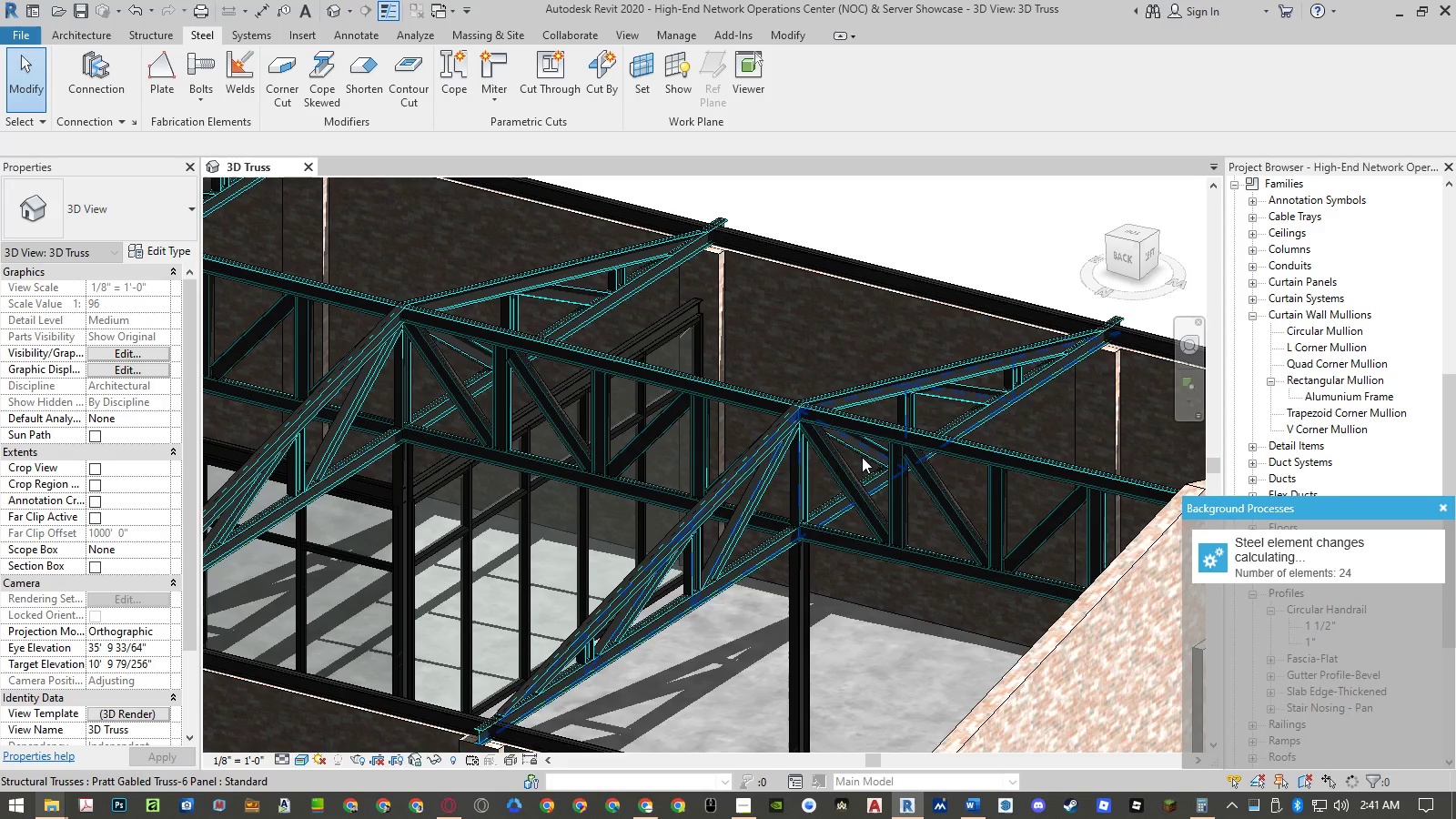 
key(Escape)
 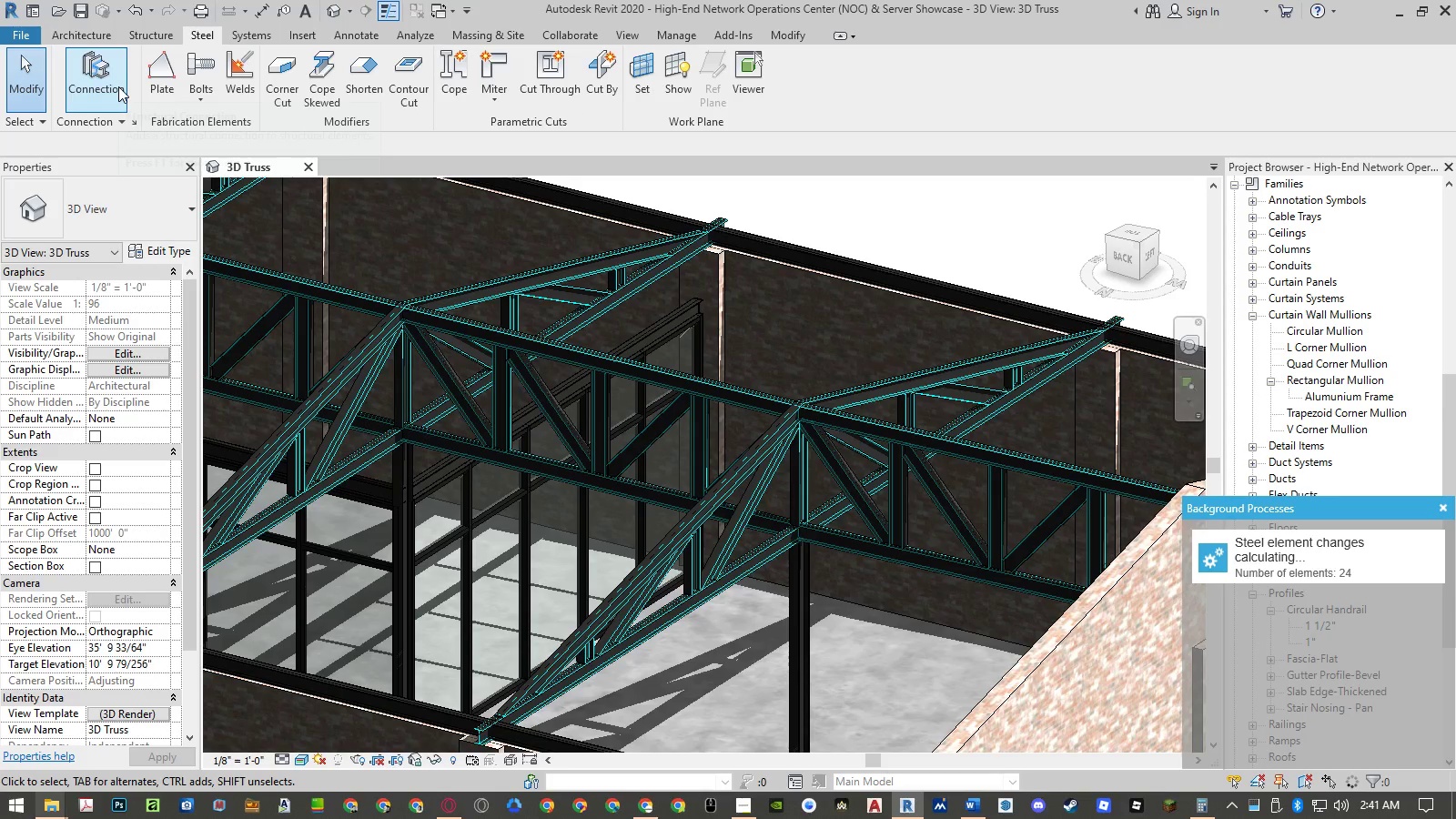 
wait(5.5)
 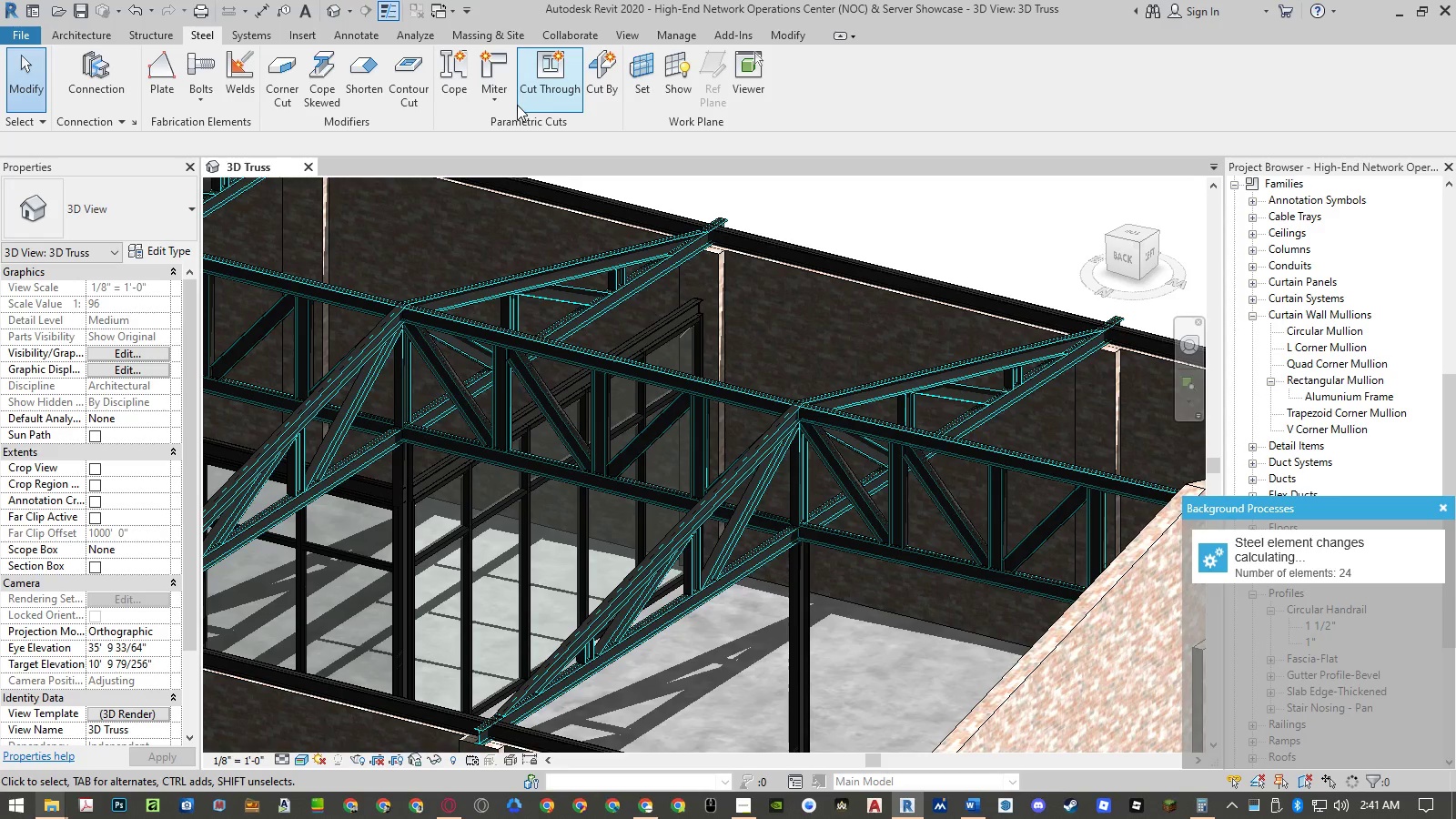 
left_click_drag(start_coordinate=[118, 86], to_coordinate=[776, 419])
 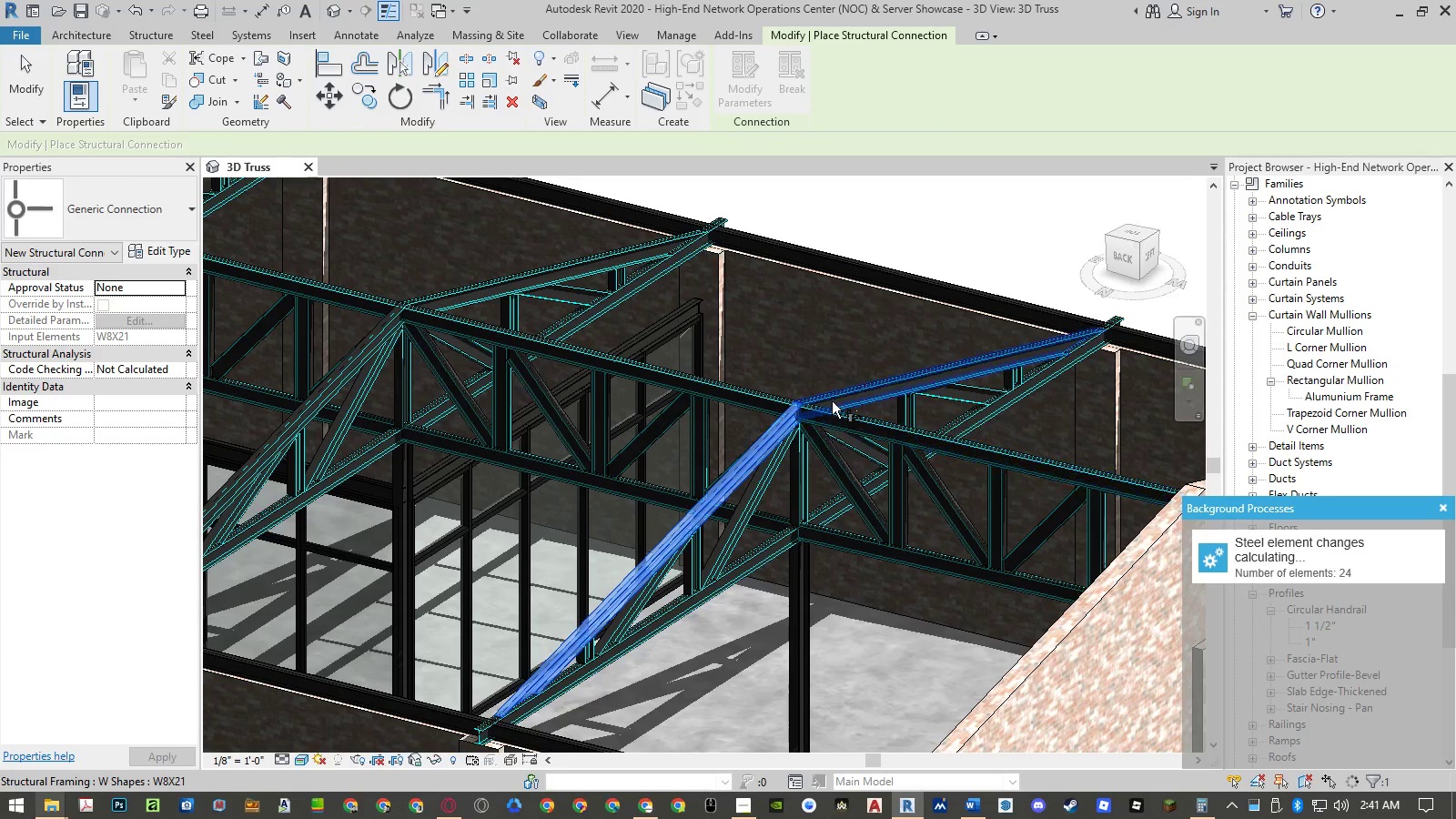 
left_click([776, 419])
 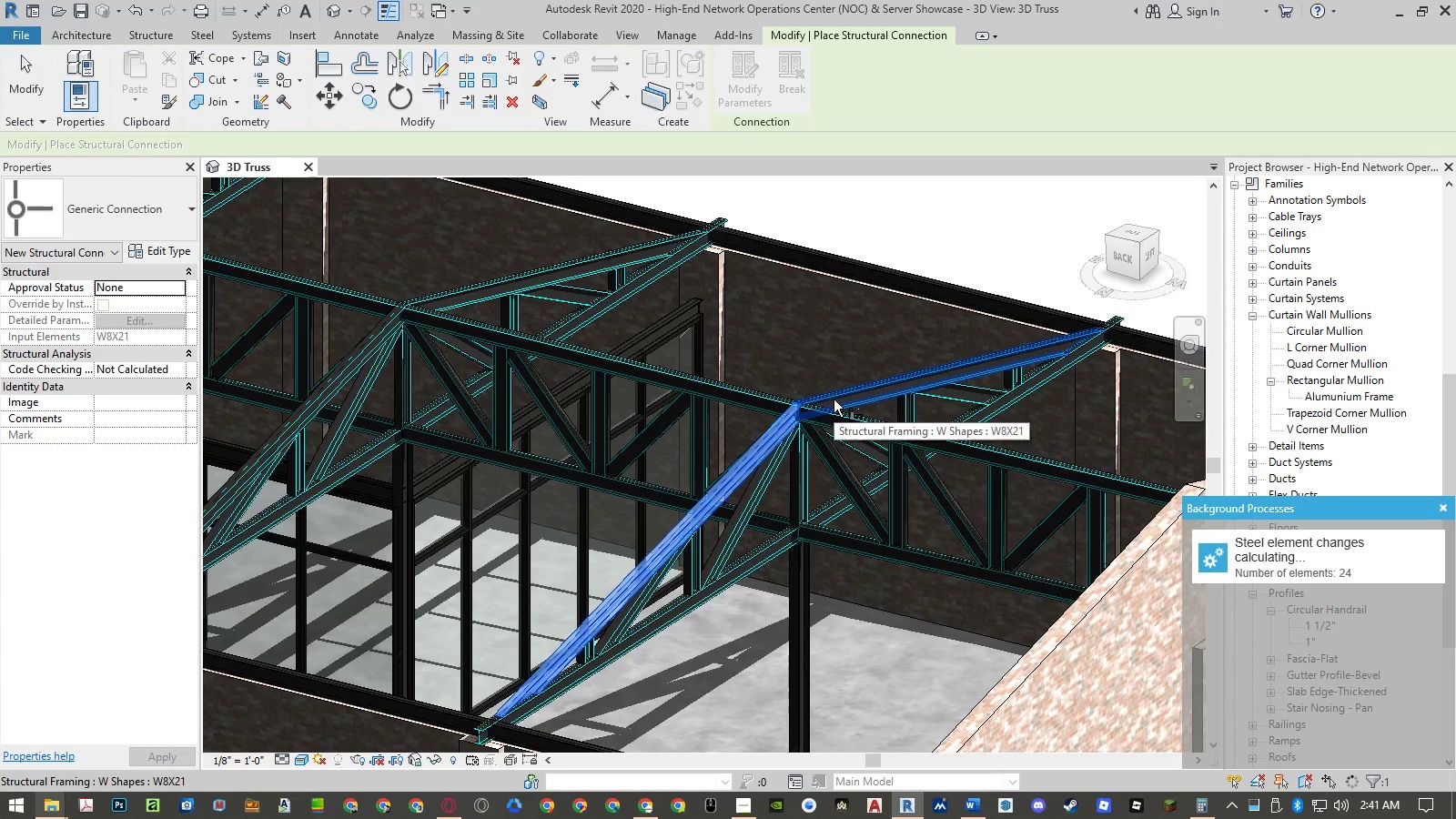 
hold_key(key=ControlLeft, duration=4.59)
left_click([834, 399])
 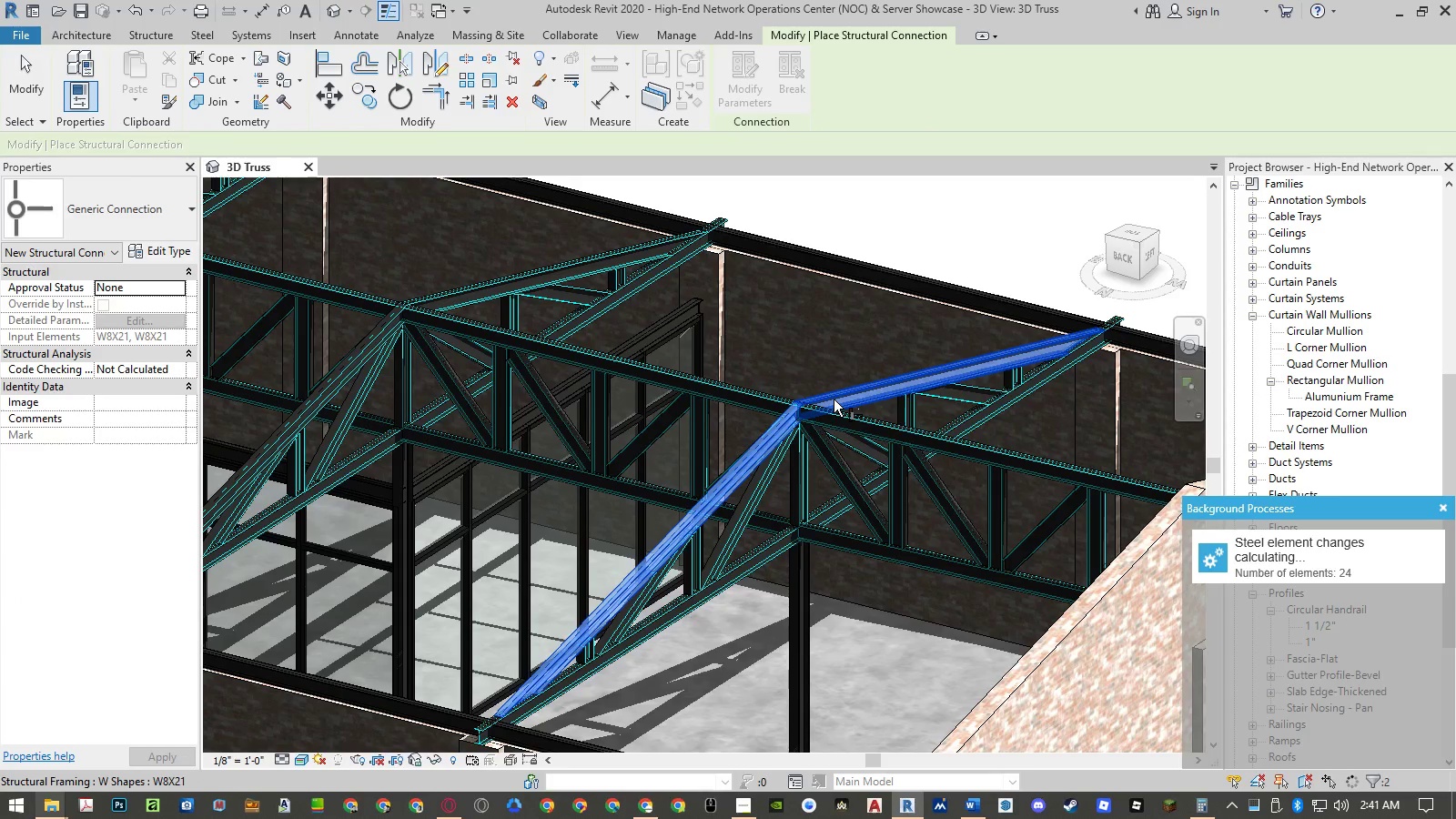 
key(NumpadEnter)
 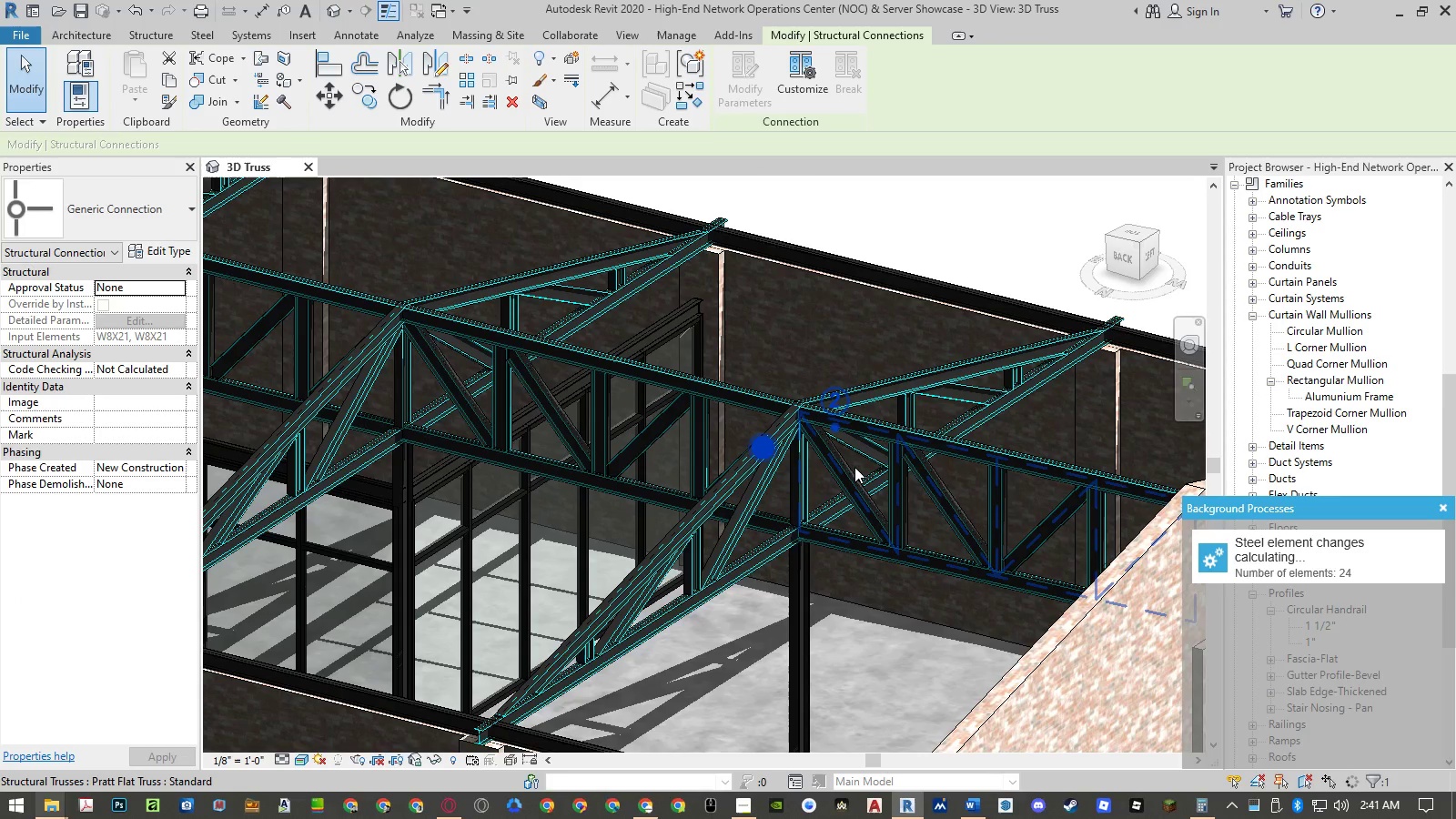 
key(Escape)
 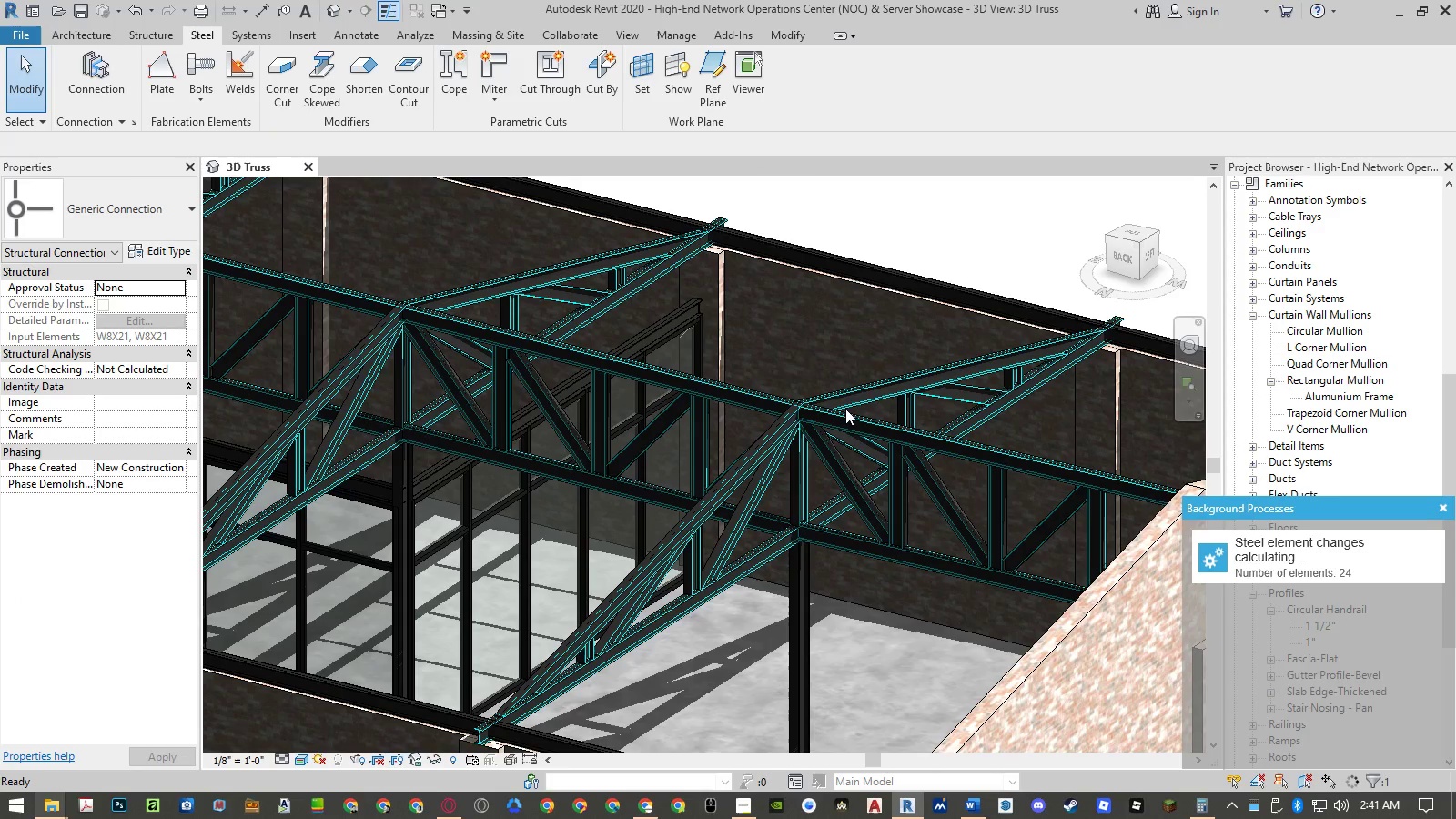 
scroll: coordinate [834, 396], scroll_direction: up, amount: 9.0
 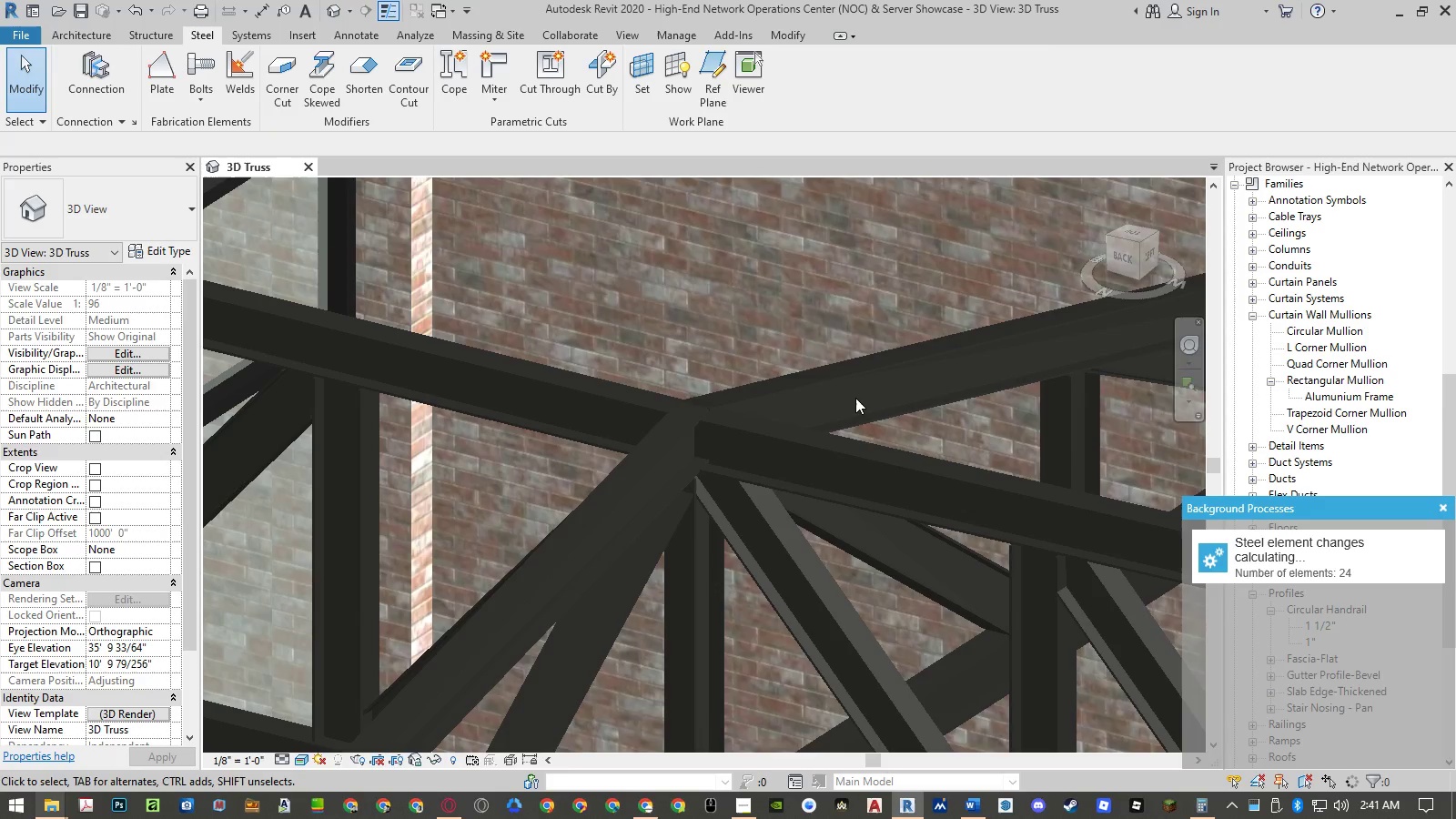 
key(Control+Z)
 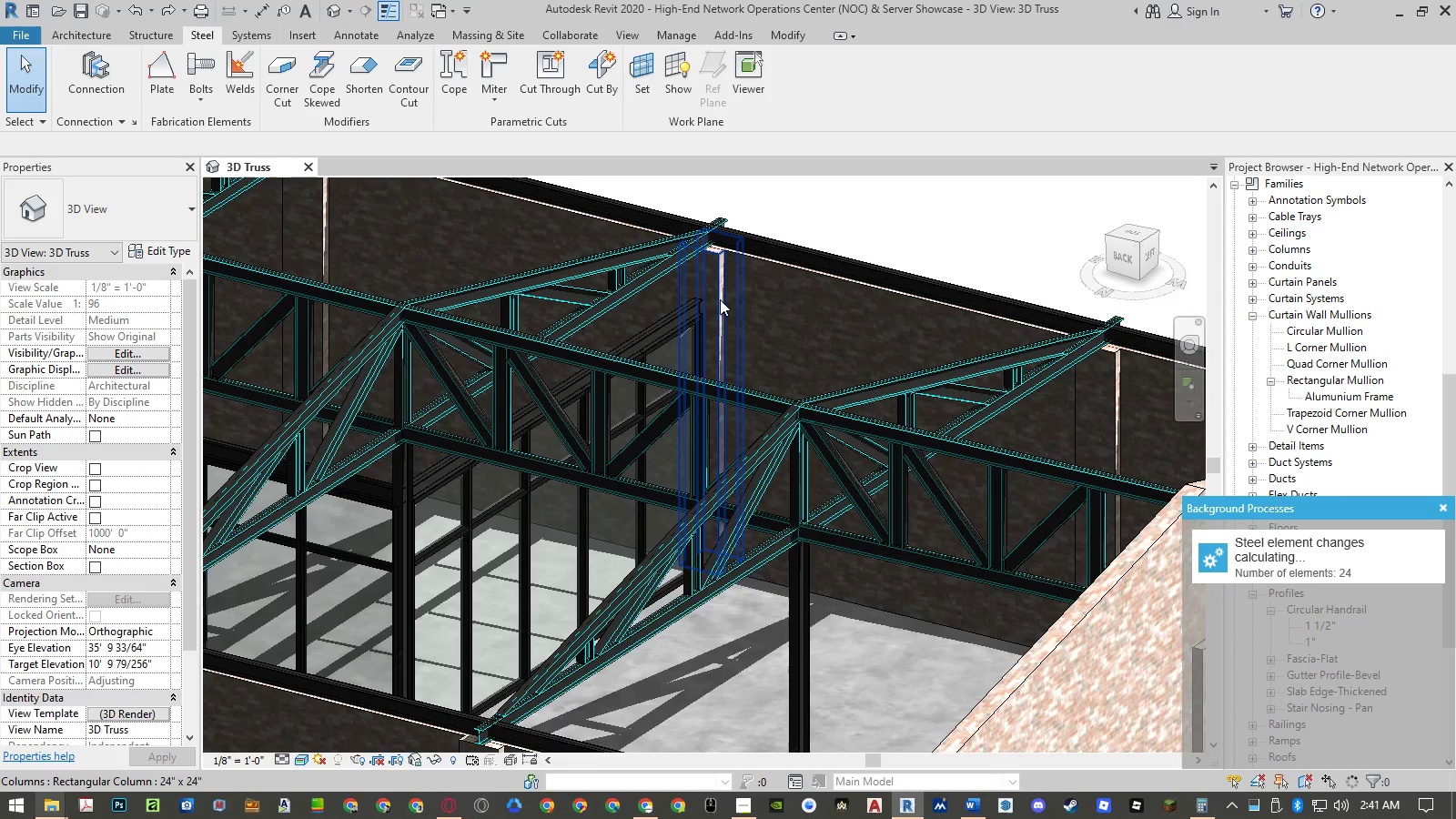 
wait(7.19)
 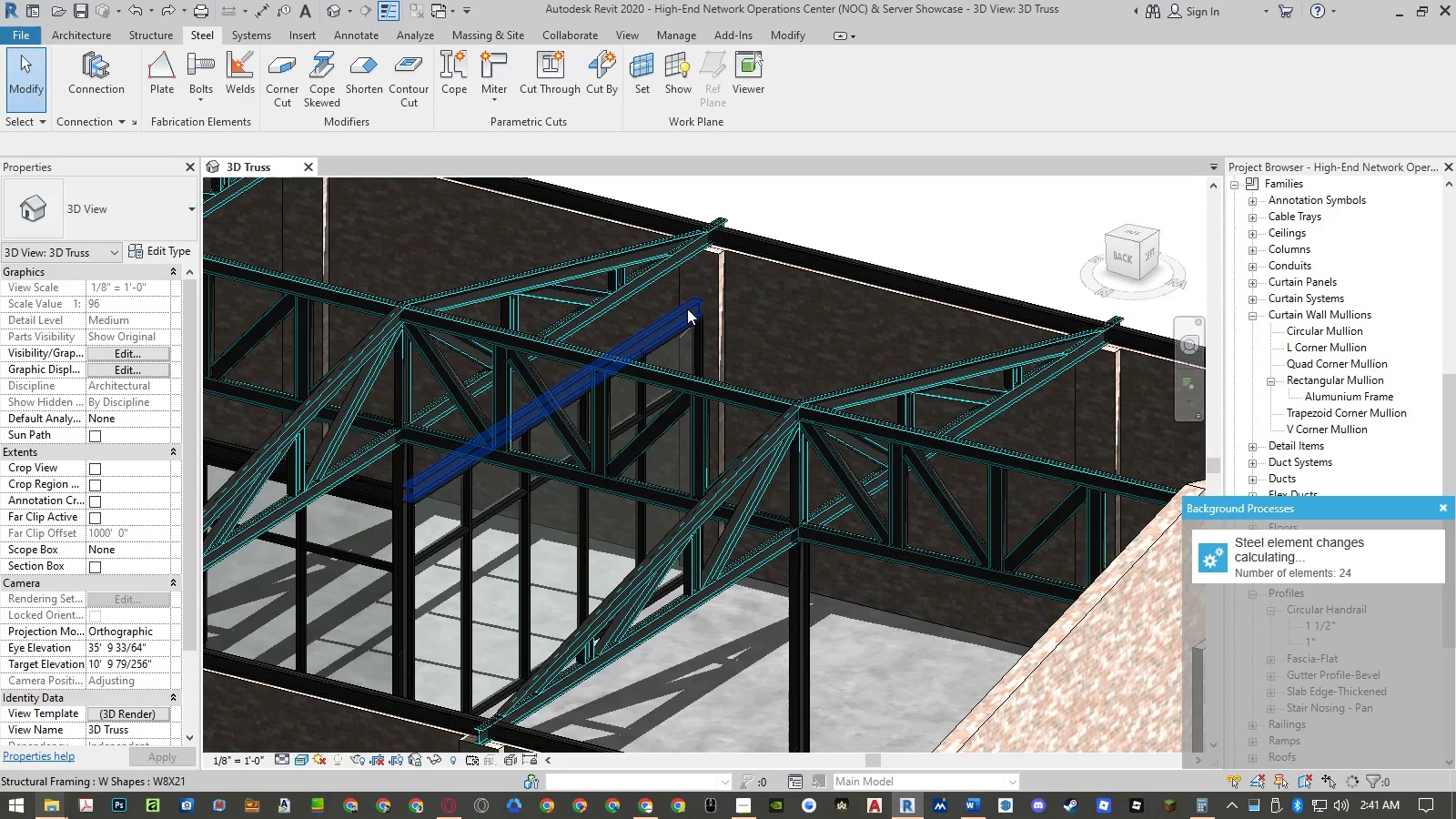 
left_click_drag(start_coordinate=[1439, 513], to_coordinate=[1299, 450])
 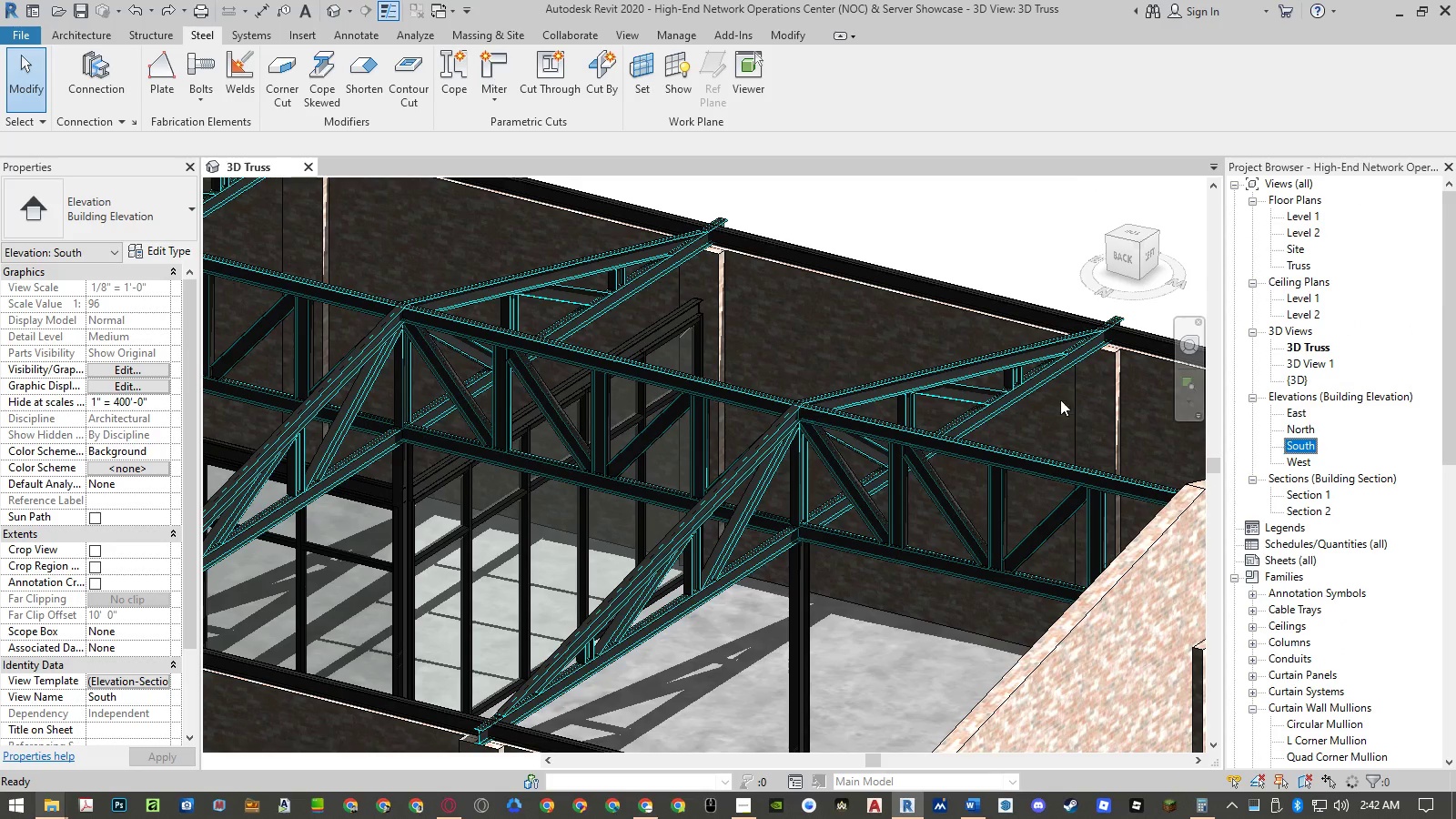 
scroll: coordinate [1315, 444], scroll_direction: up, amount: 24.0
 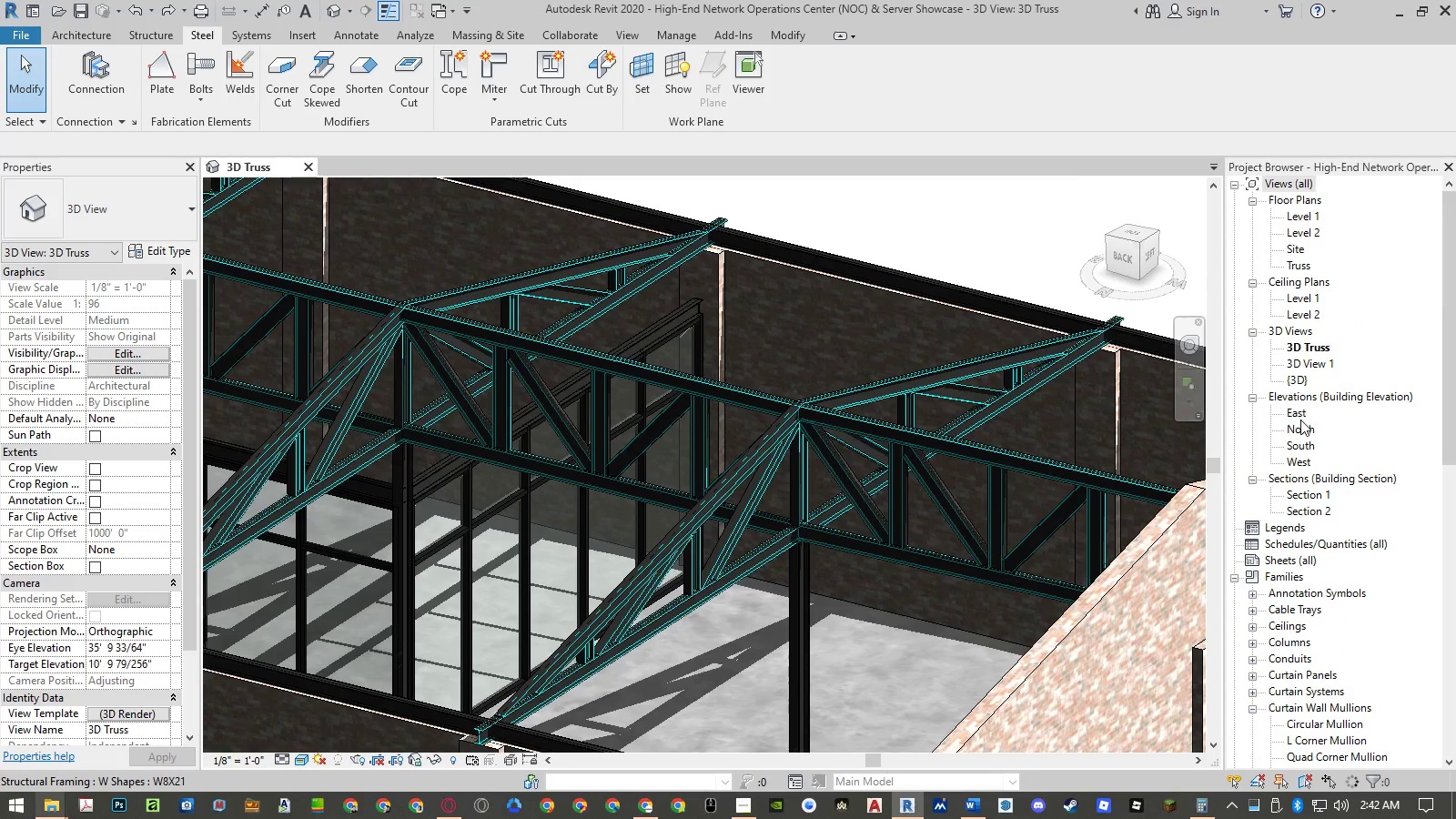 
left_click([1299, 450])
 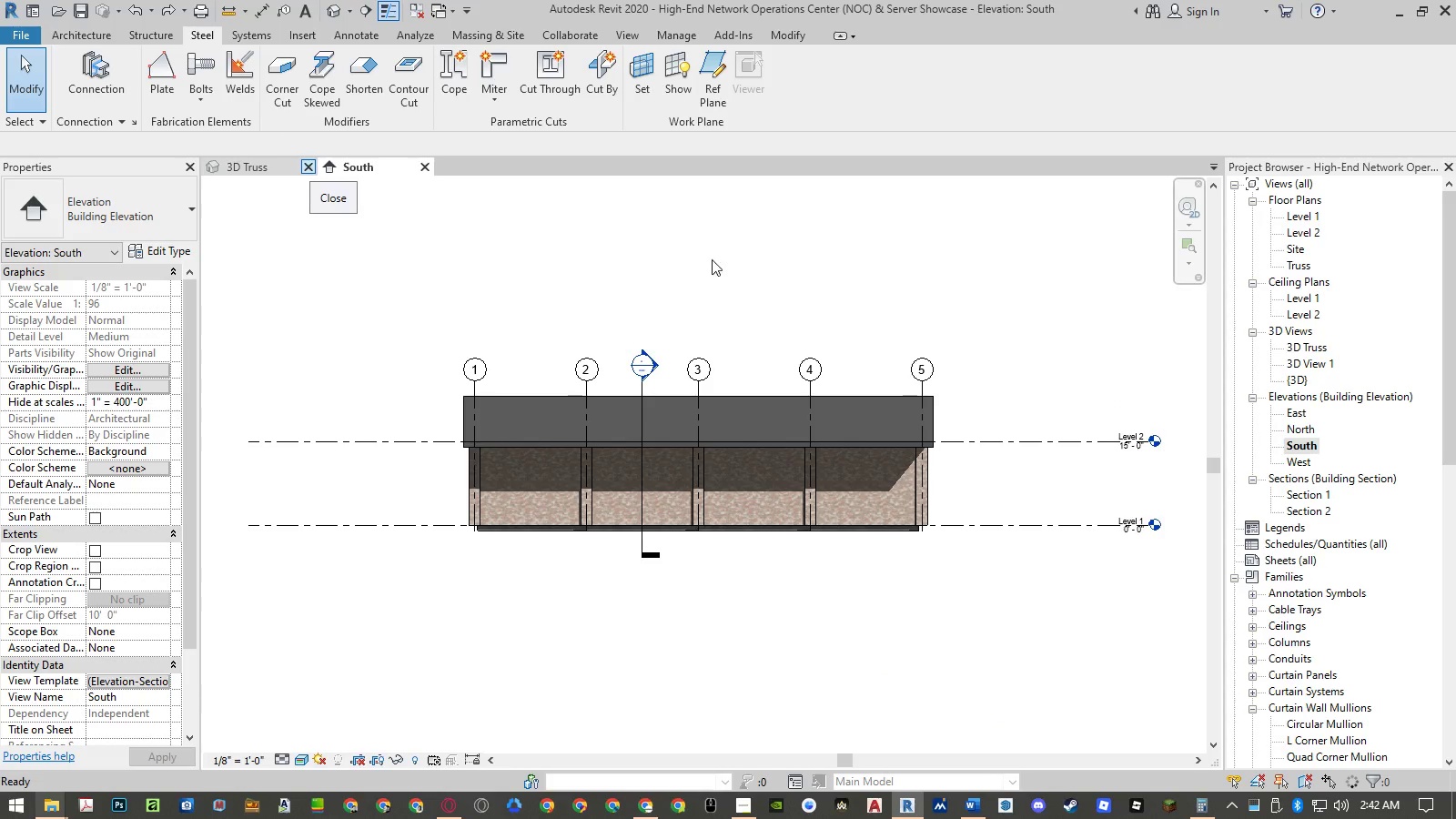 
double_click([1289, 461])
 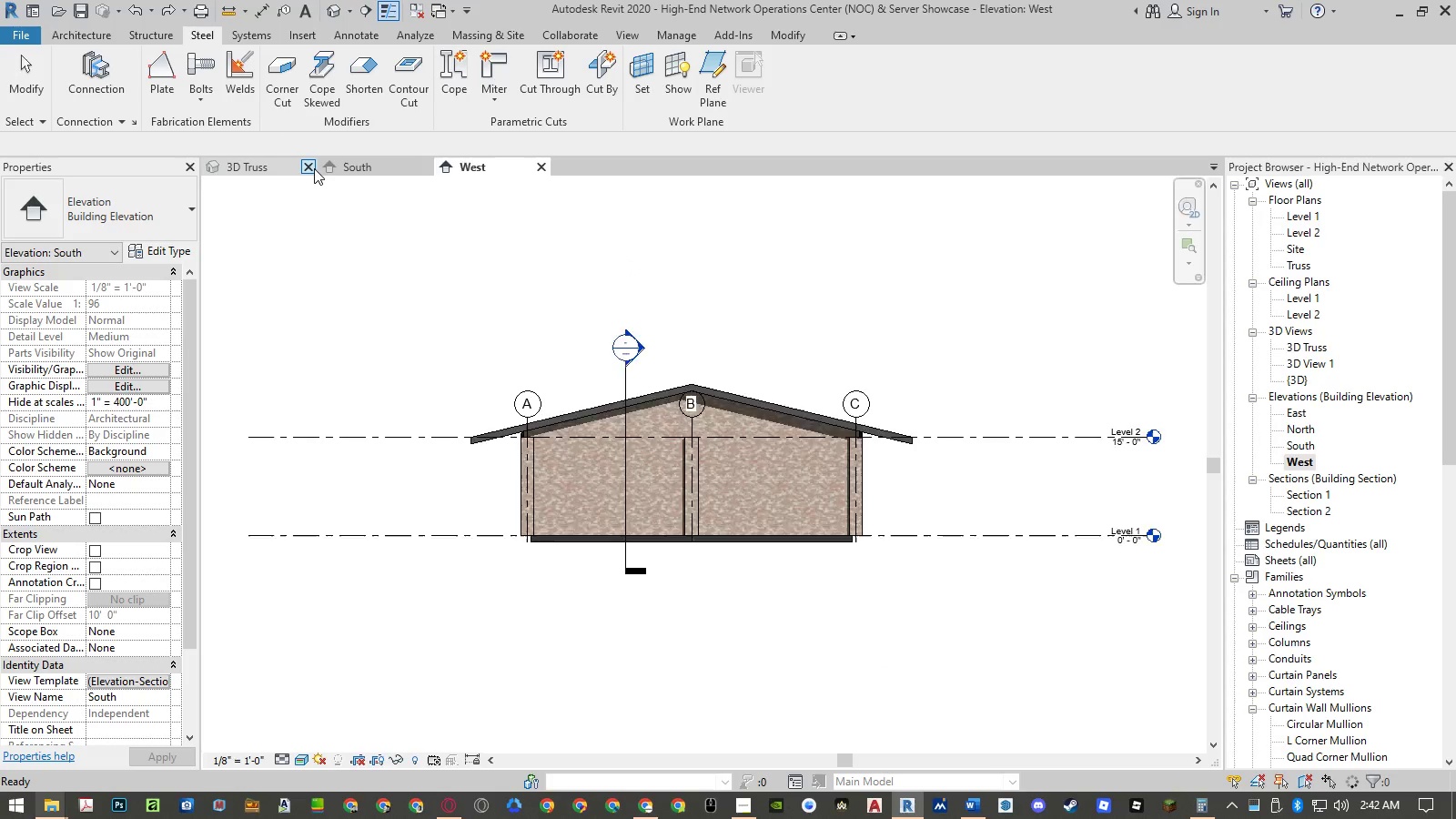 
left_click([314, 168])
 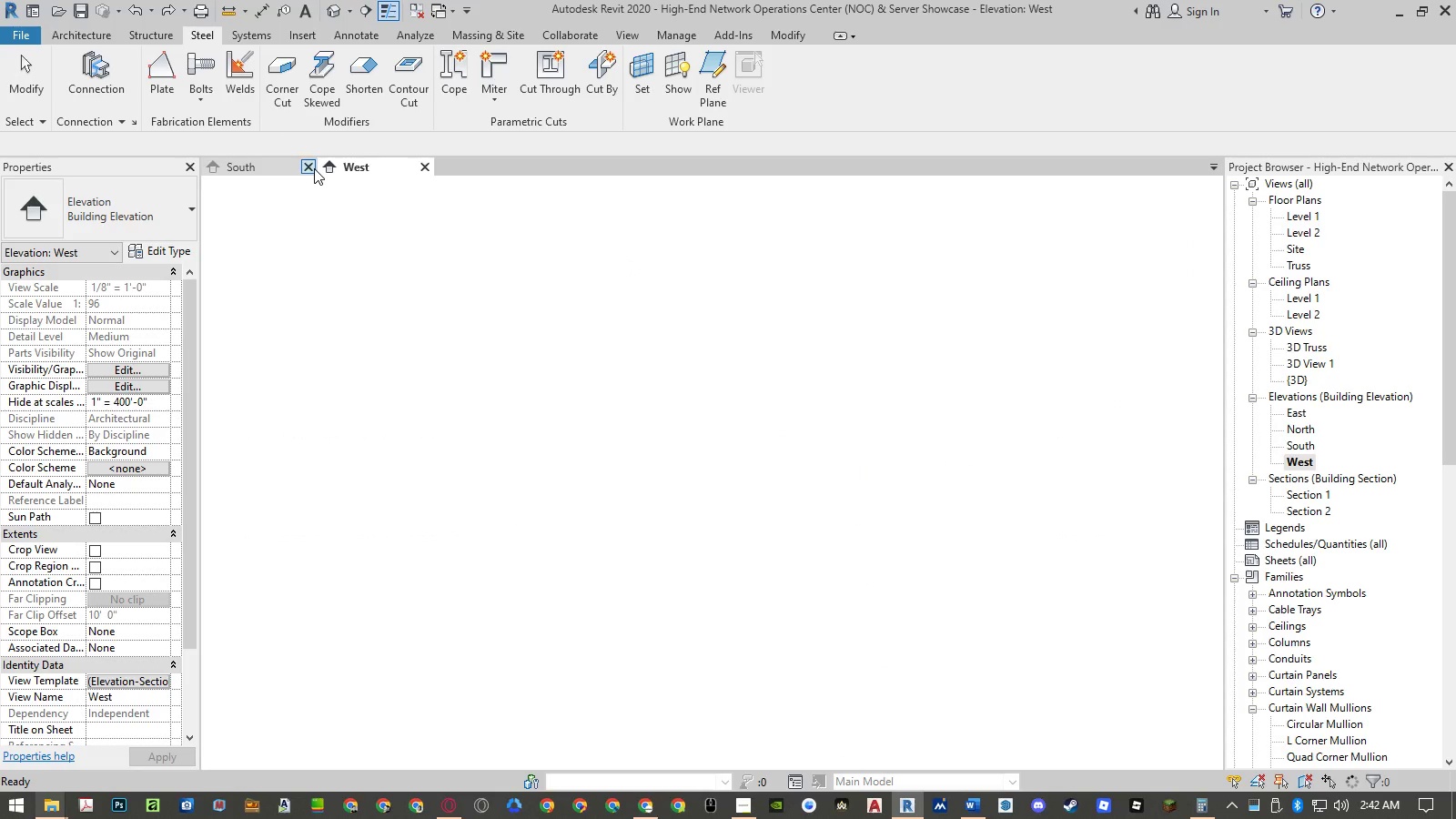 
left_click_drag(start_coordinate=[314, 168], to_coordinate=[394, 222])
 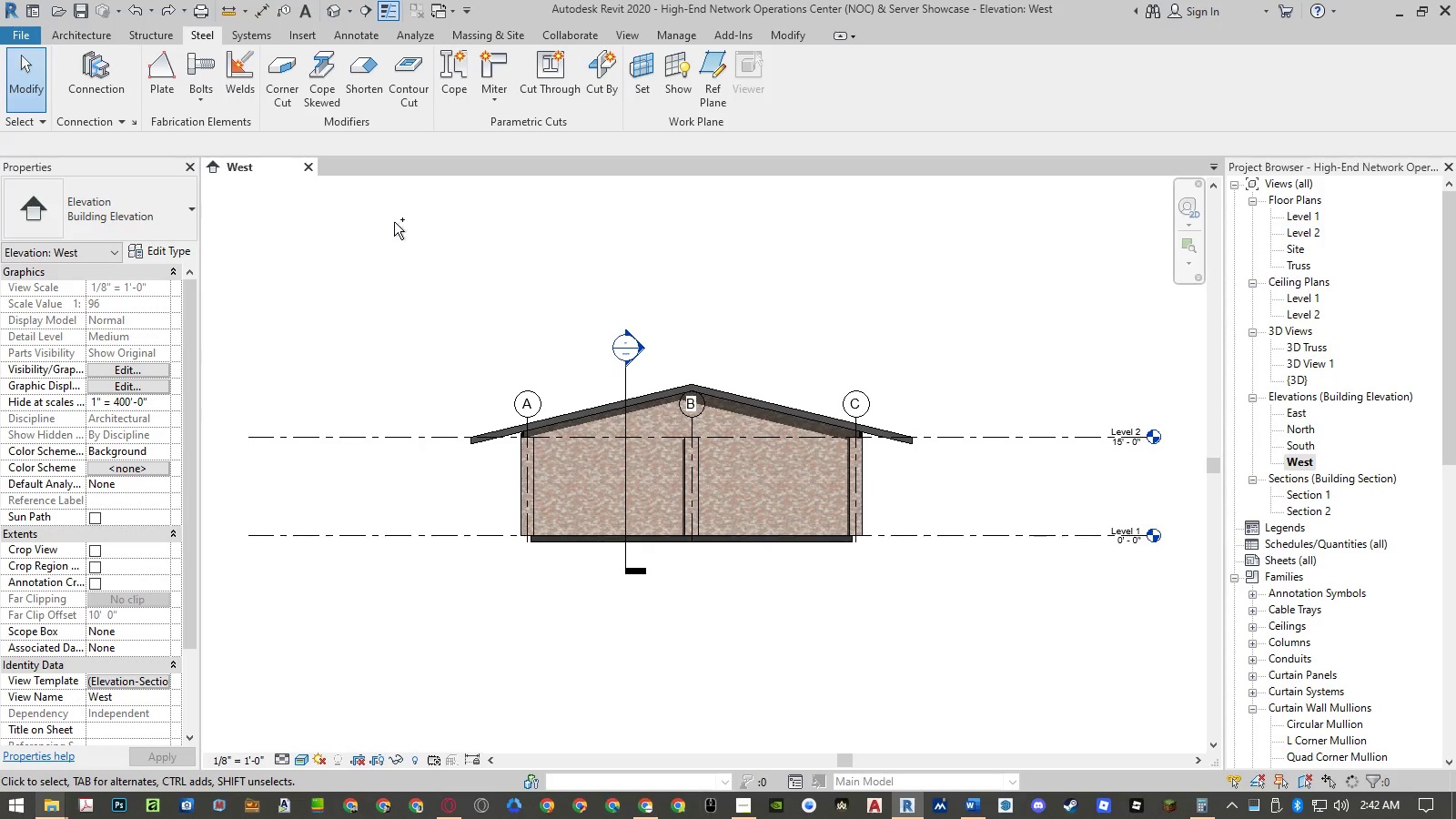 
left_click([394, 222])
 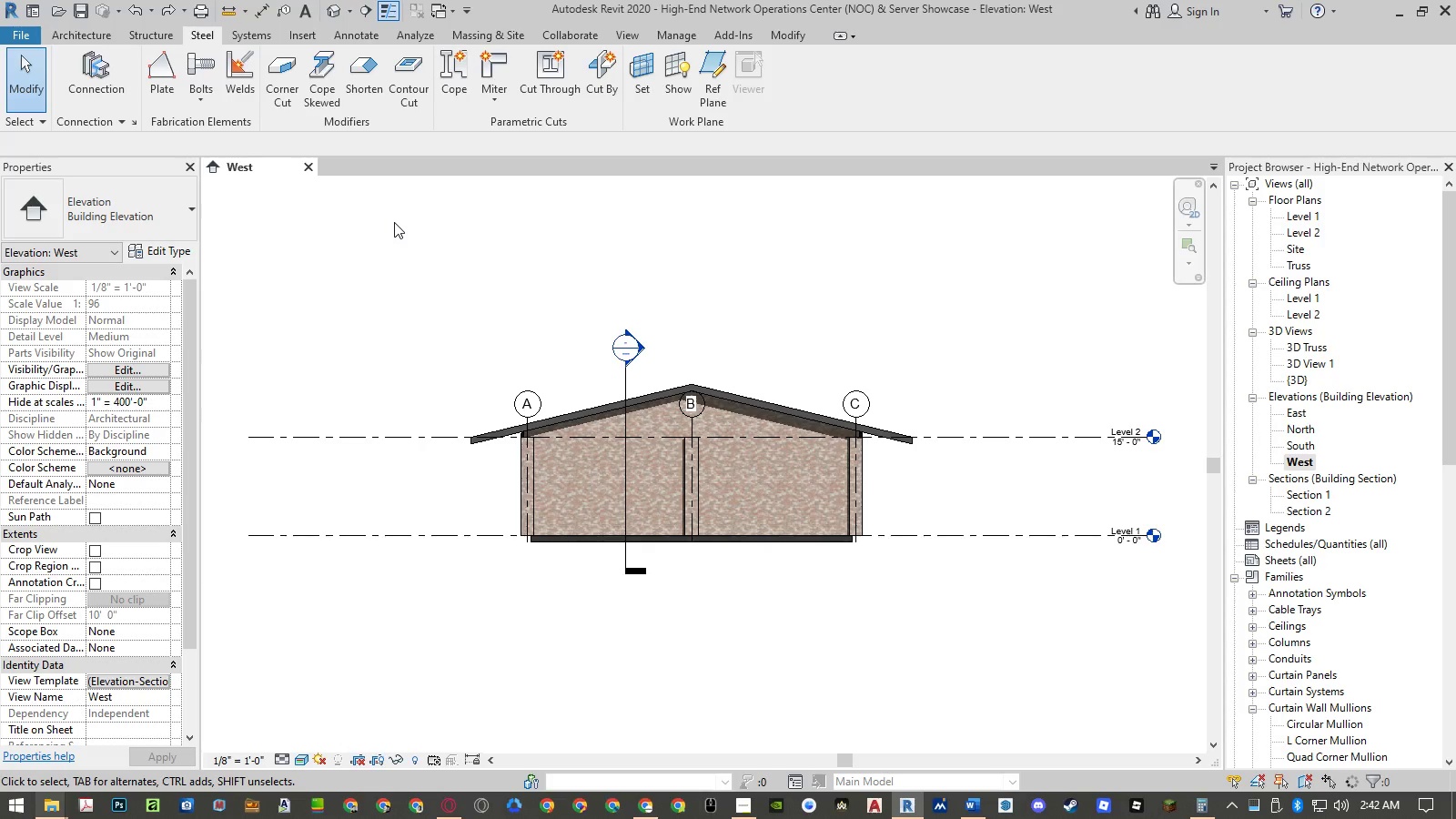 
hold_key(key=ControlLeft, duration=1.41)
 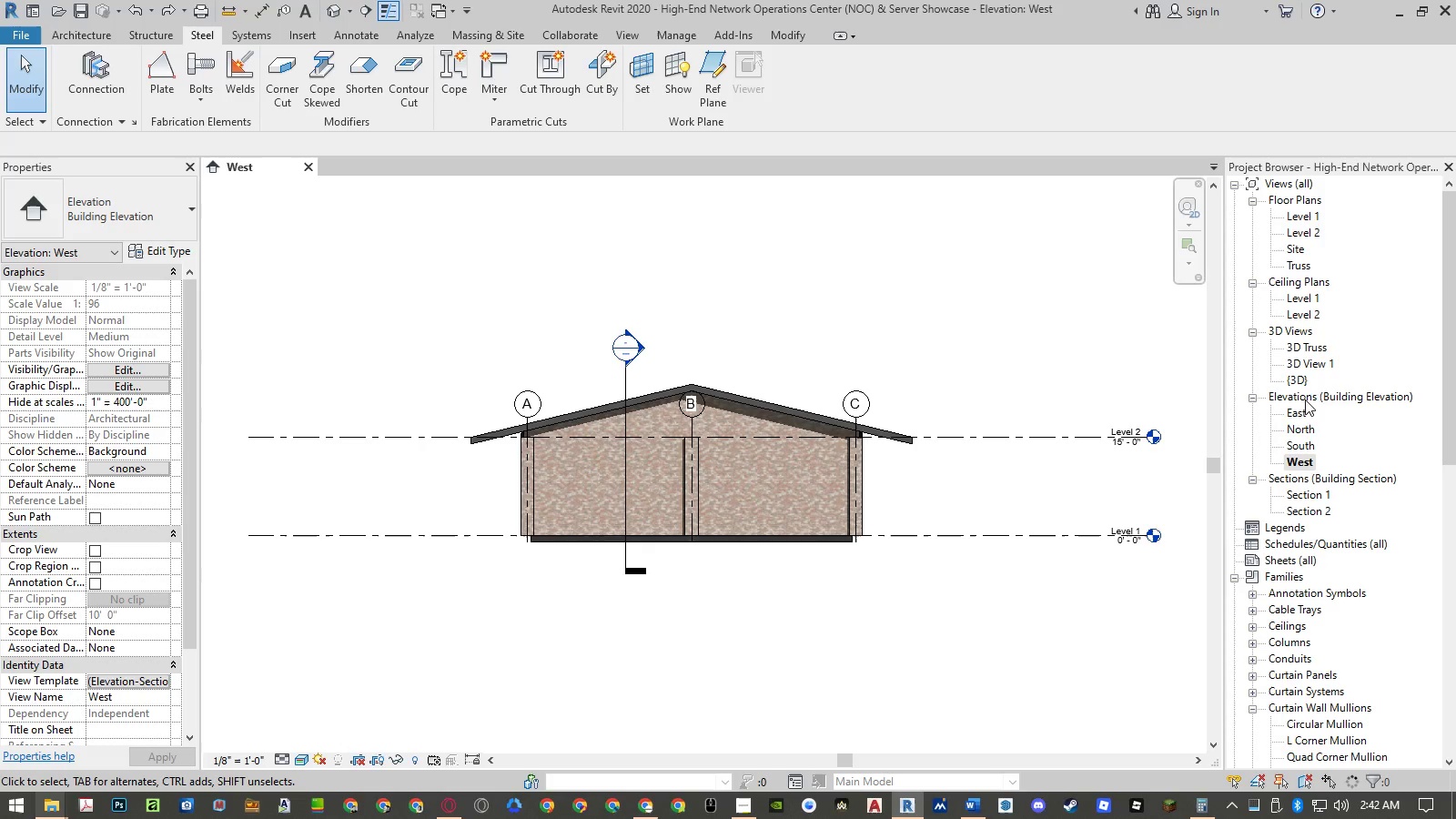 
hold_key(key=ControlLeft, duration=20.44)
left_click([1304, 352])
 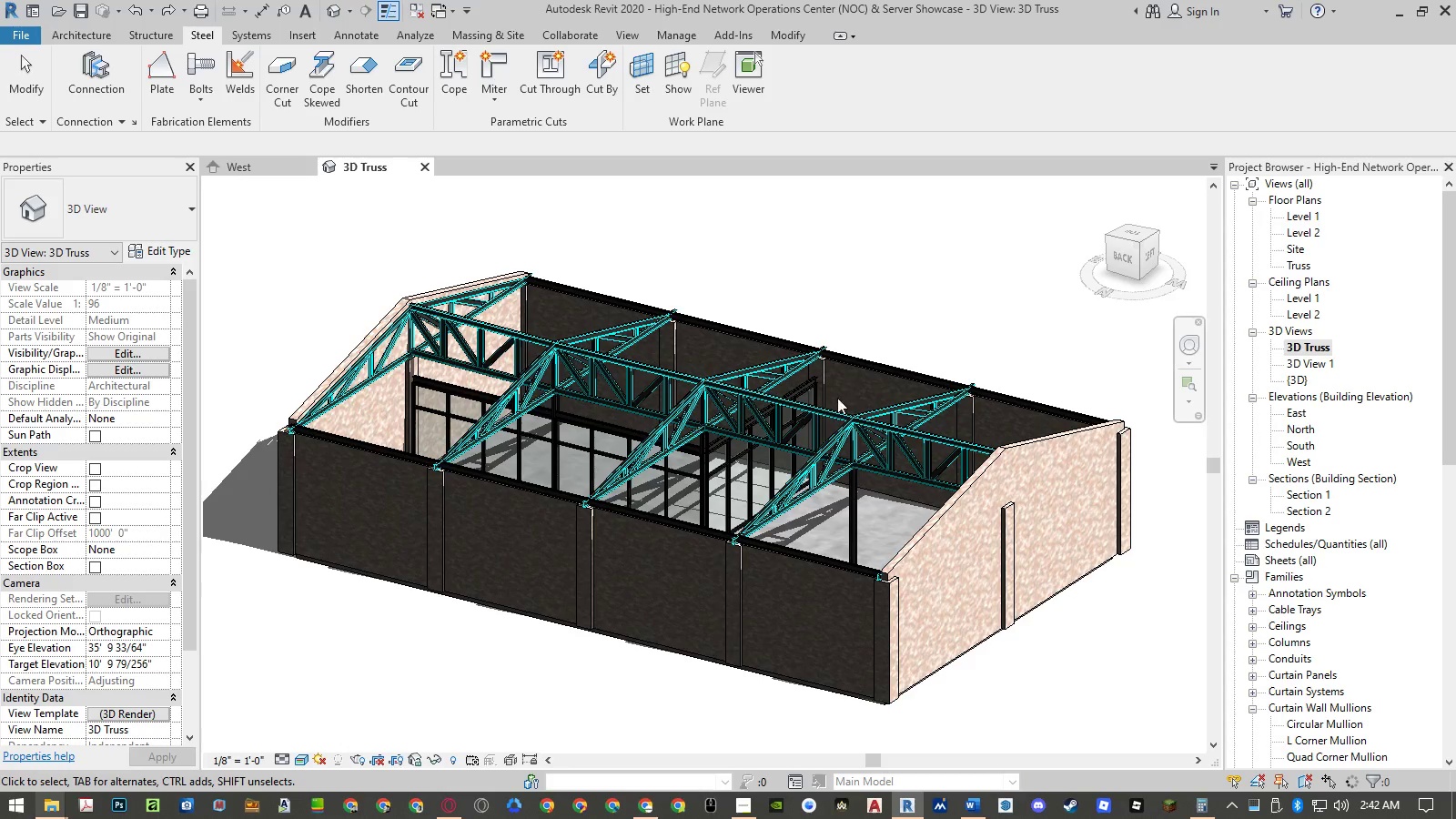 
left_click([800, 435])
 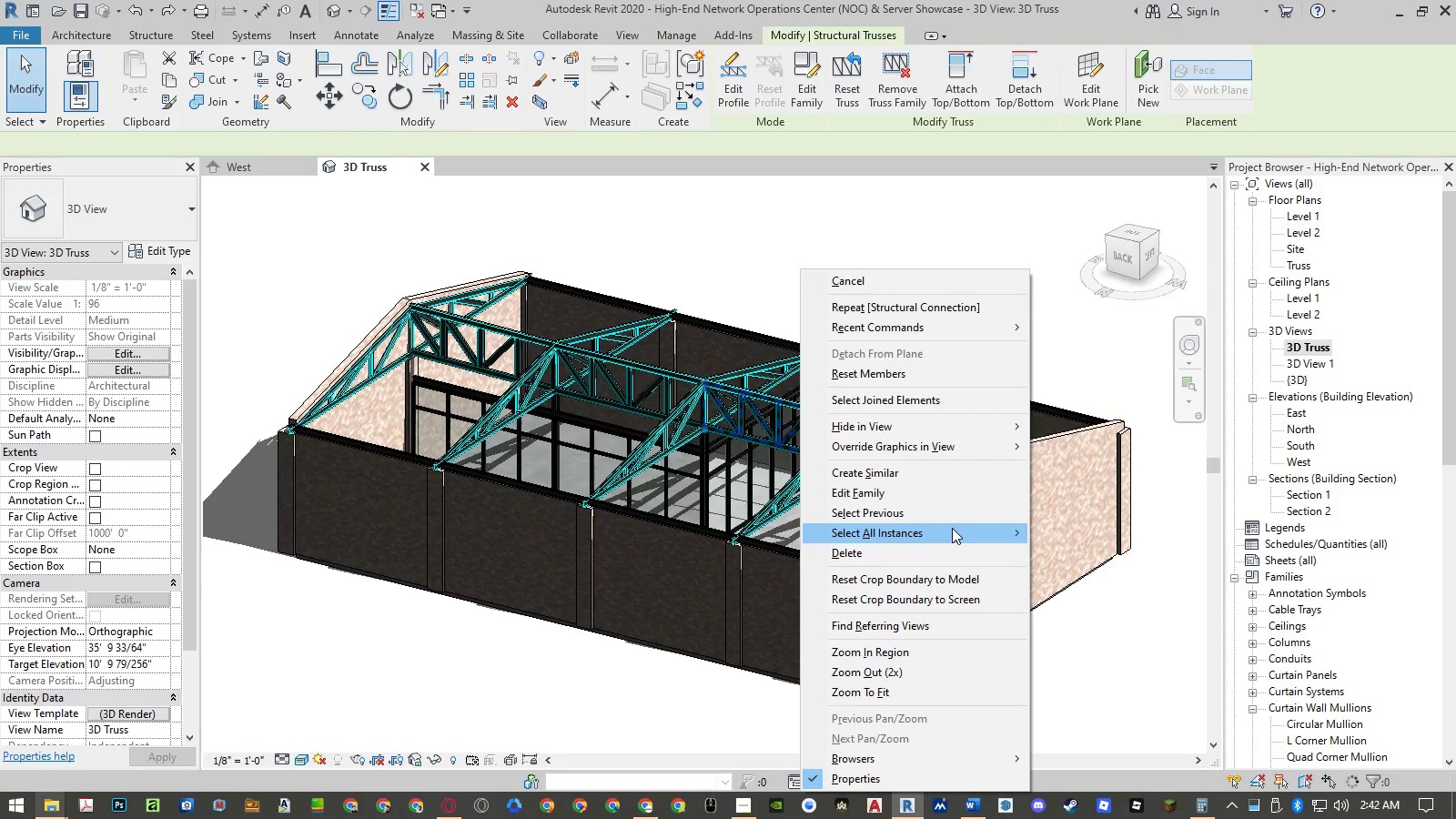 
left_click([1068, 533])
 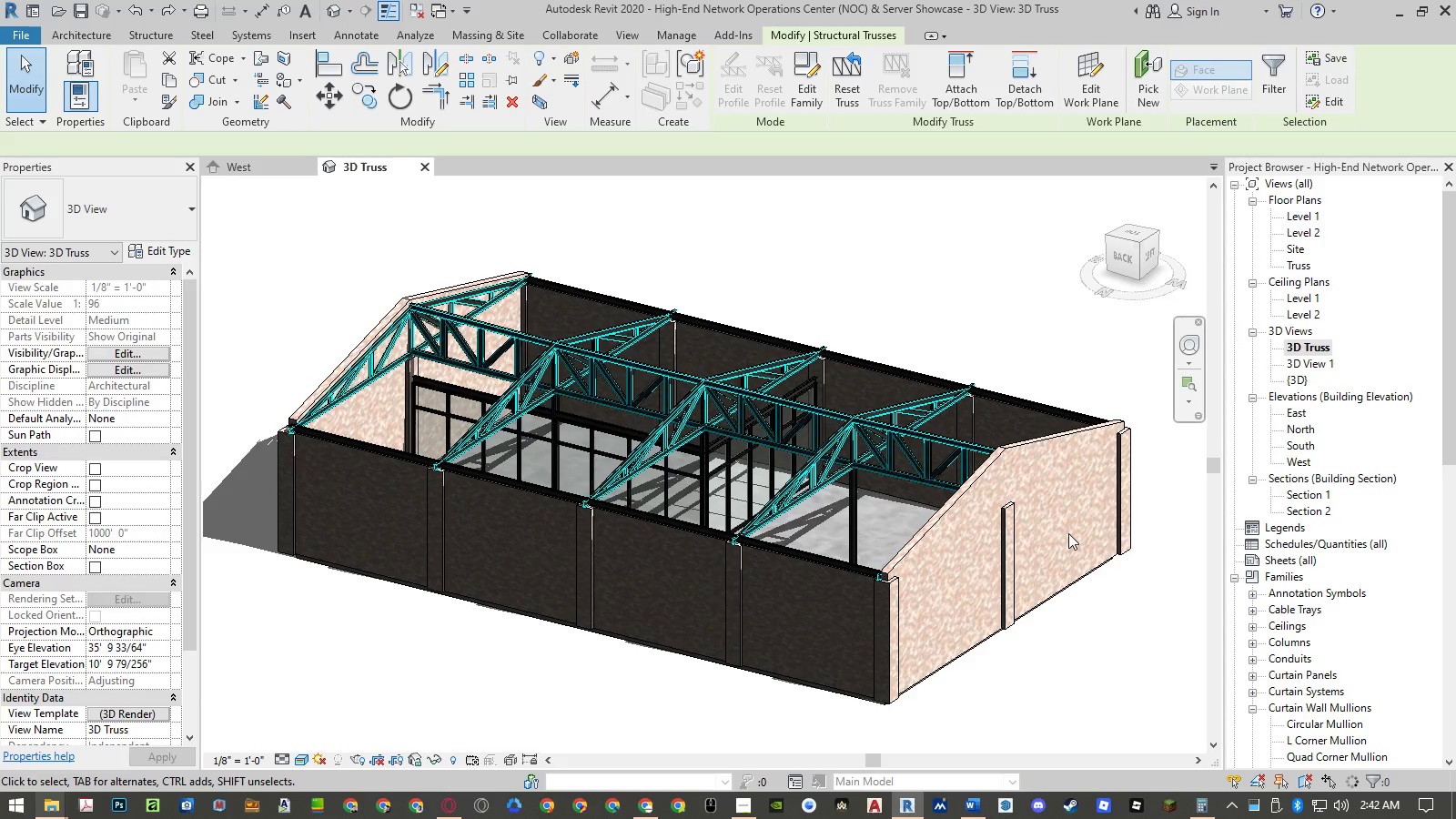 
key(Delete)
 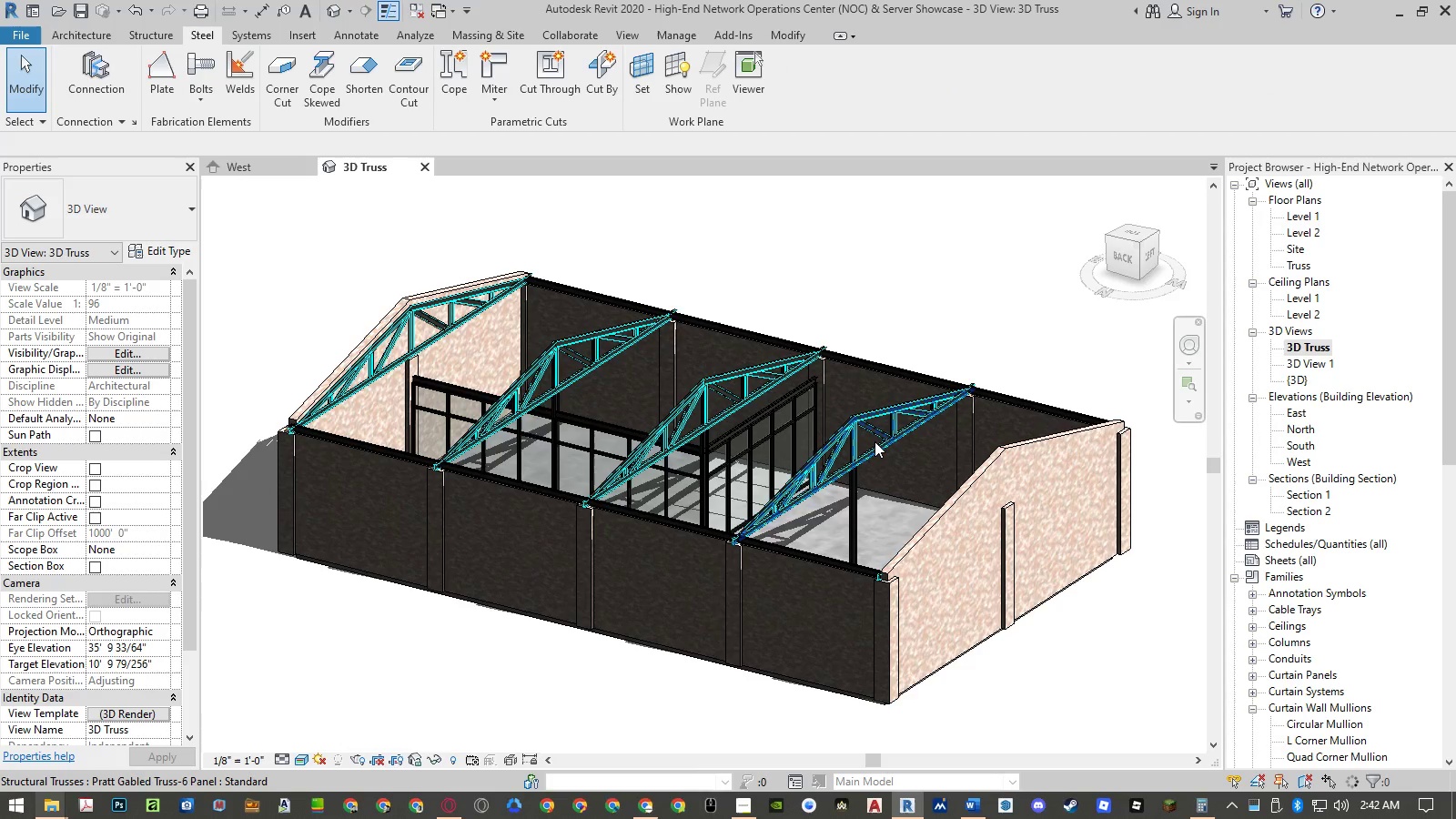 
left_click([875, 444])
 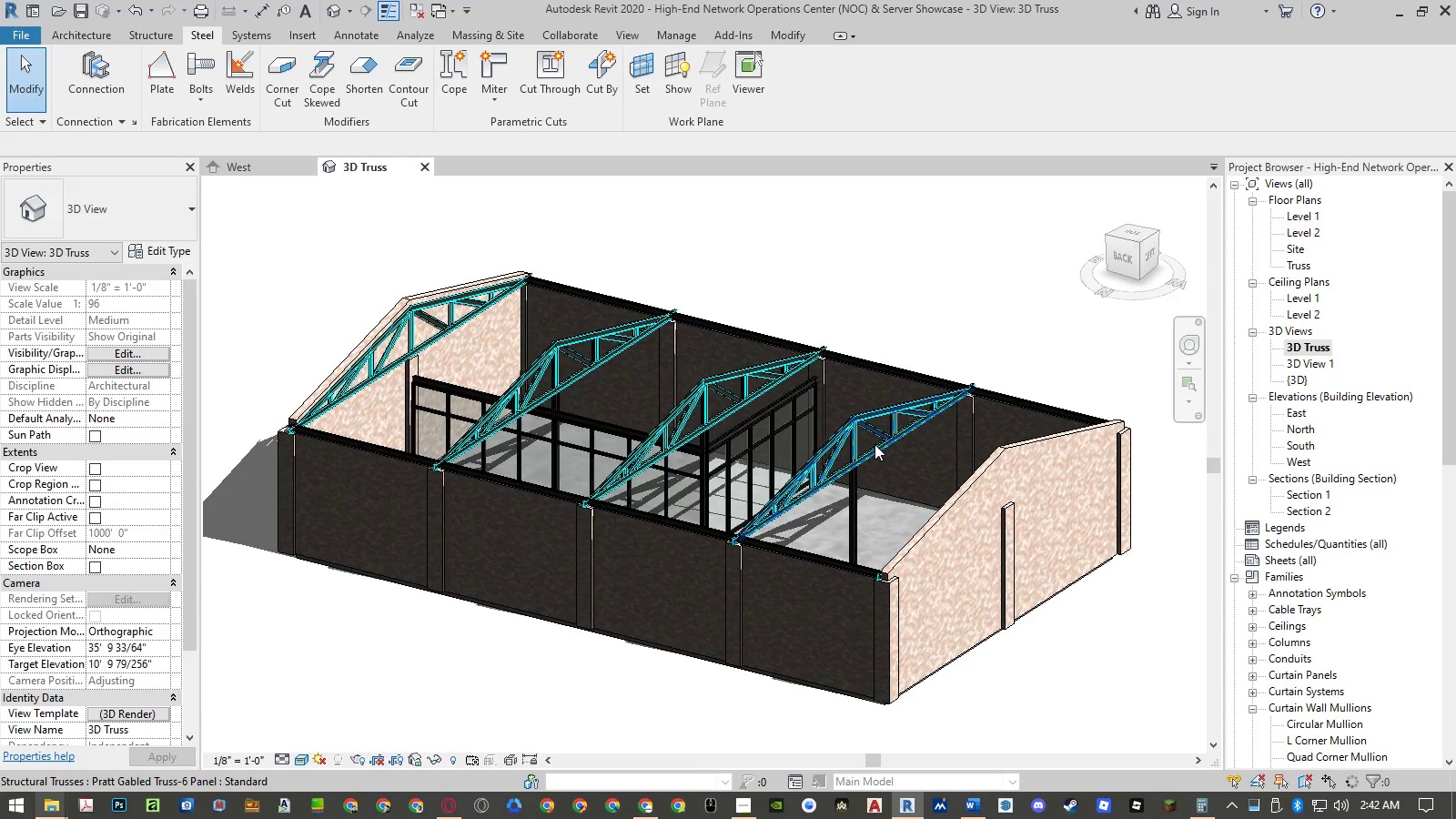 
right_click([875, 444])
 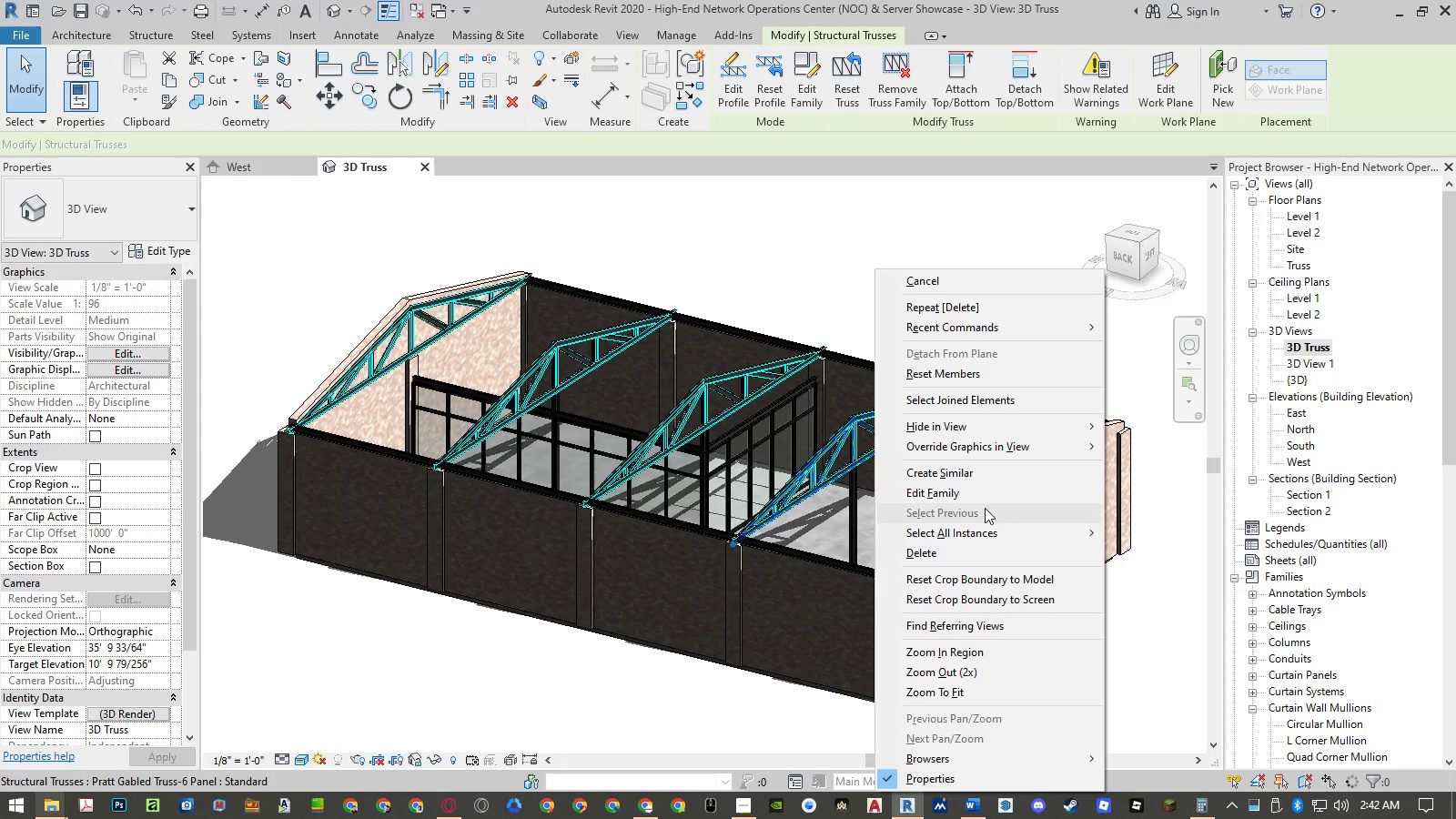 
left_click([1001, 528])
 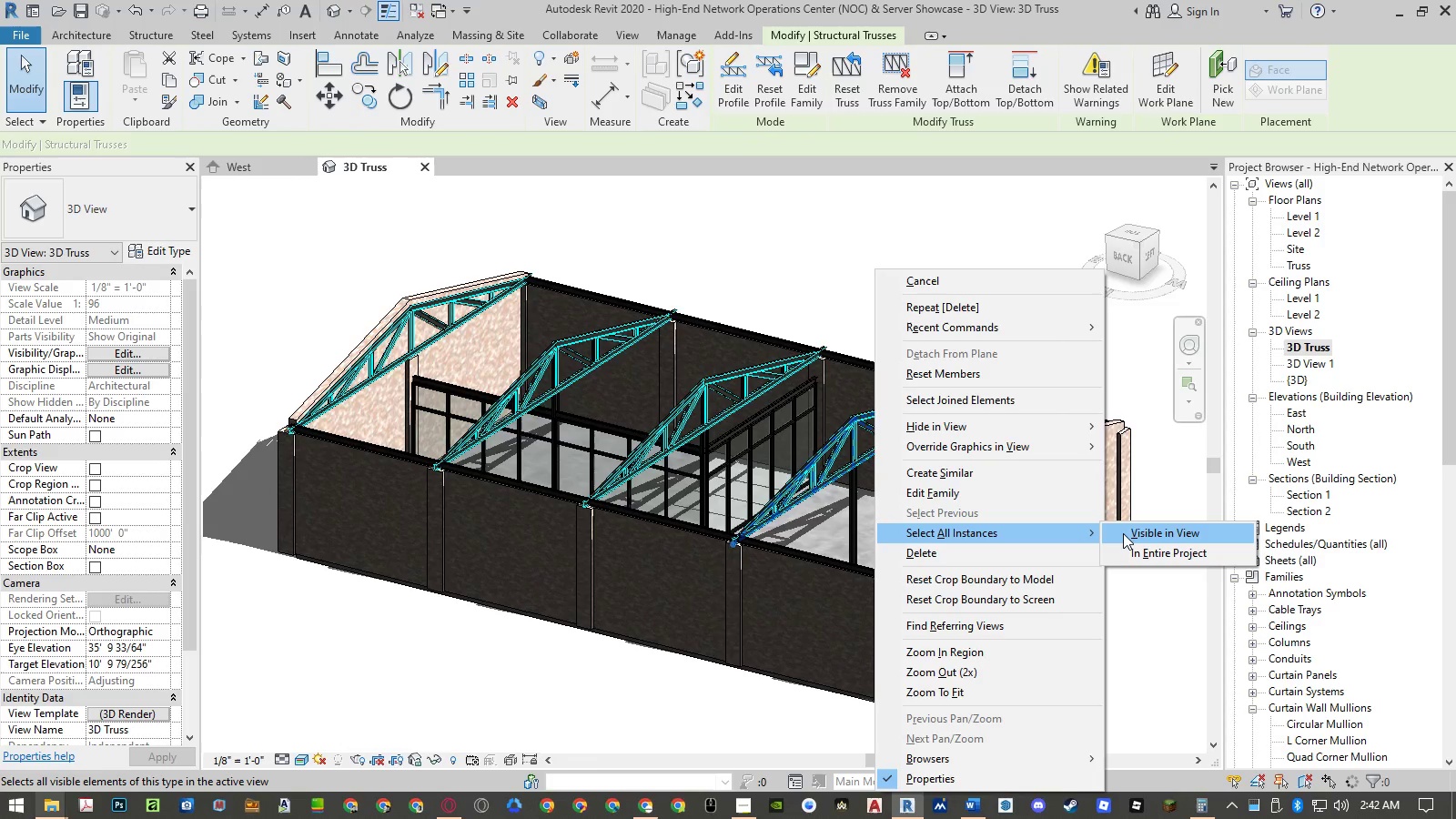 
left_click([1123, 533])
 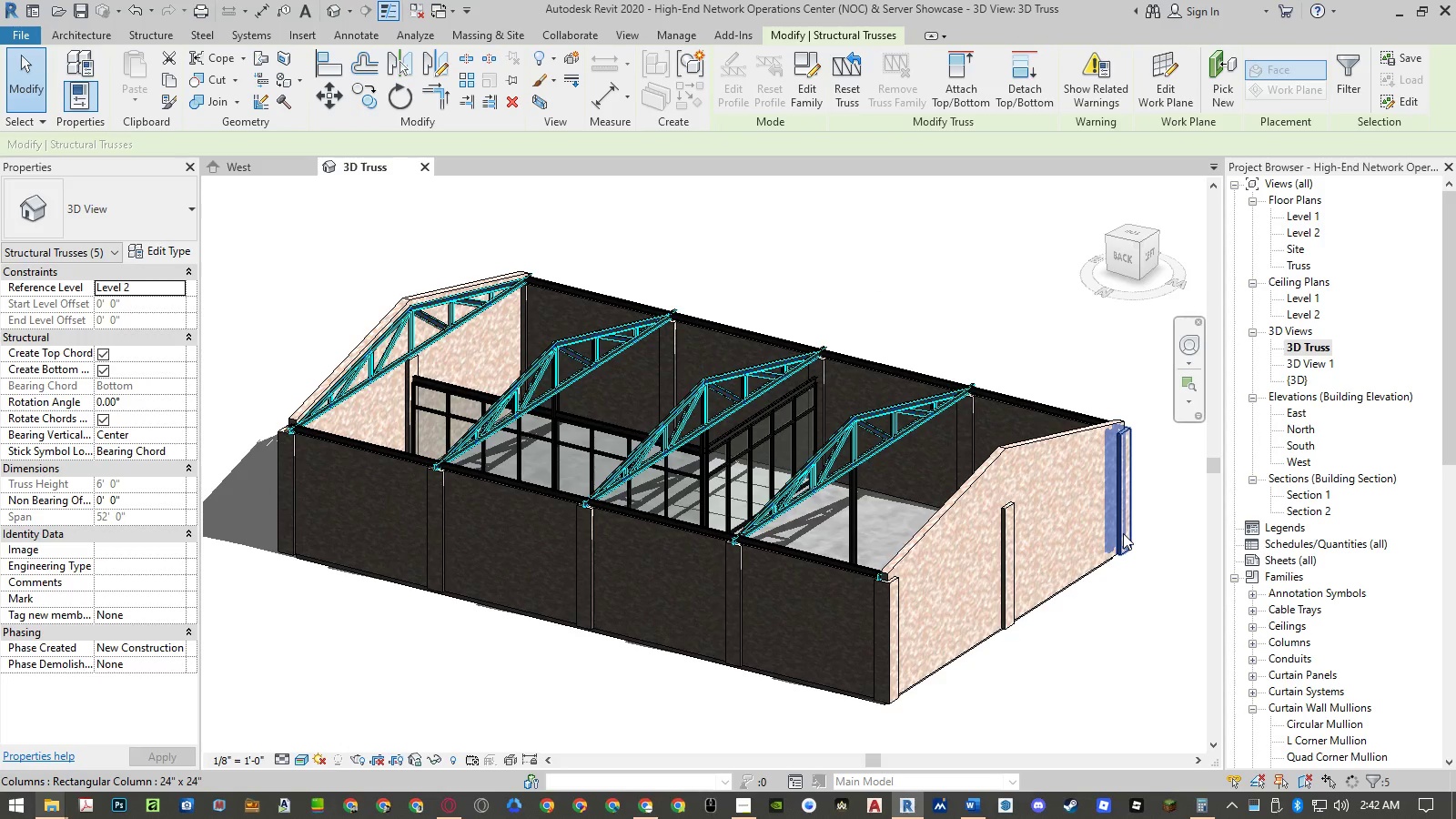 
key(Delete)
 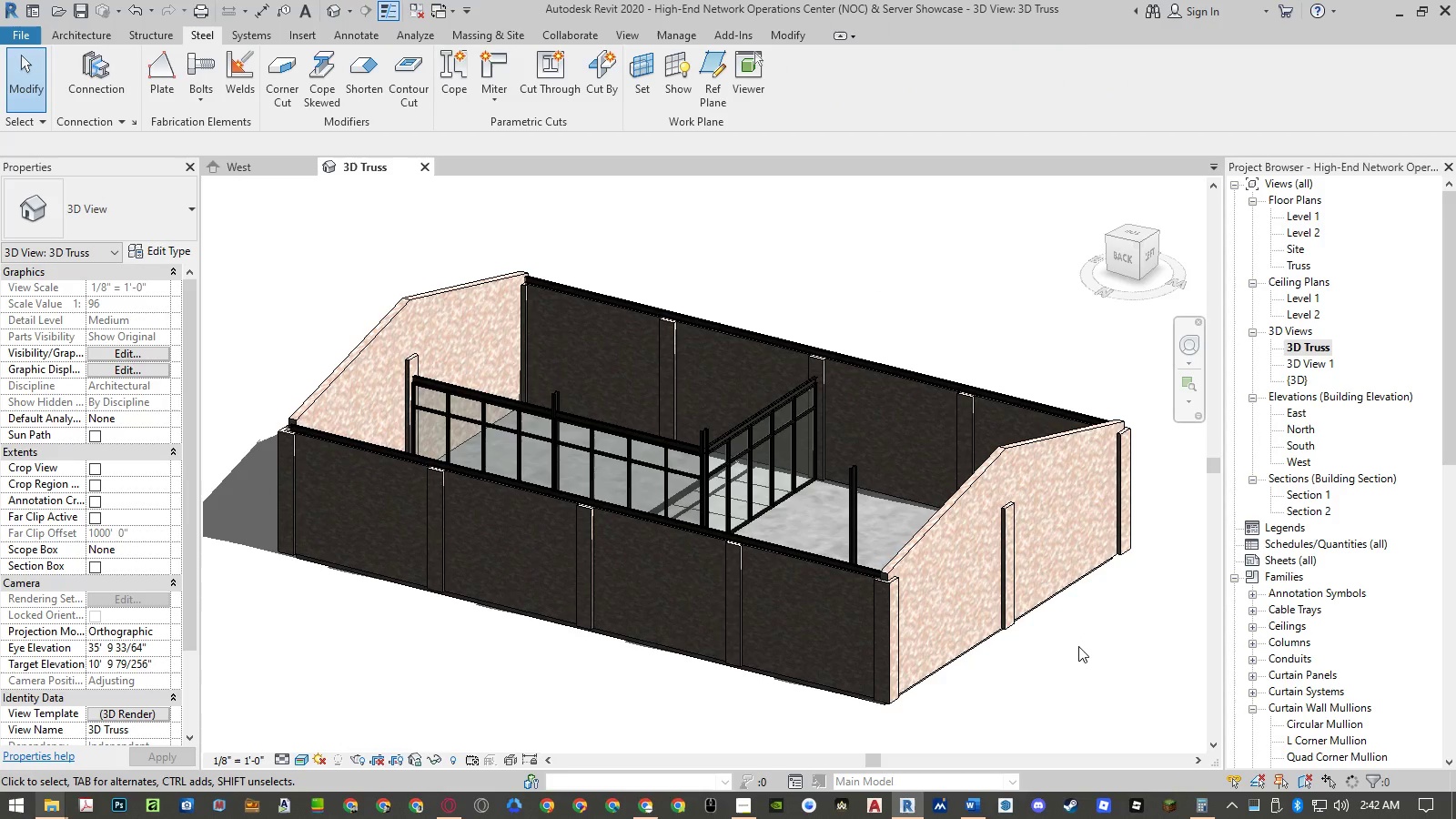 
left_click([1081, 656])
 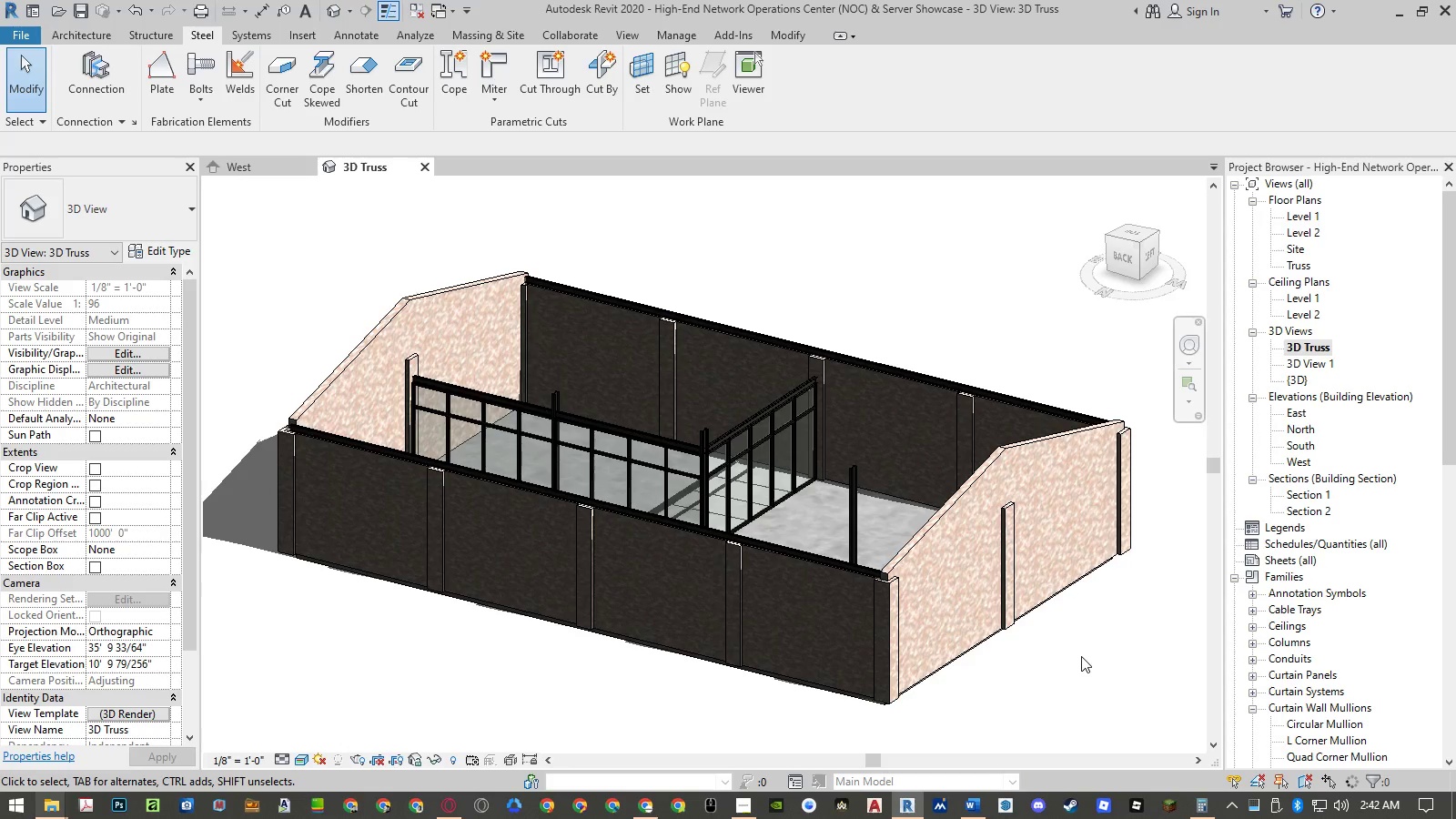 
key(Control+S)
 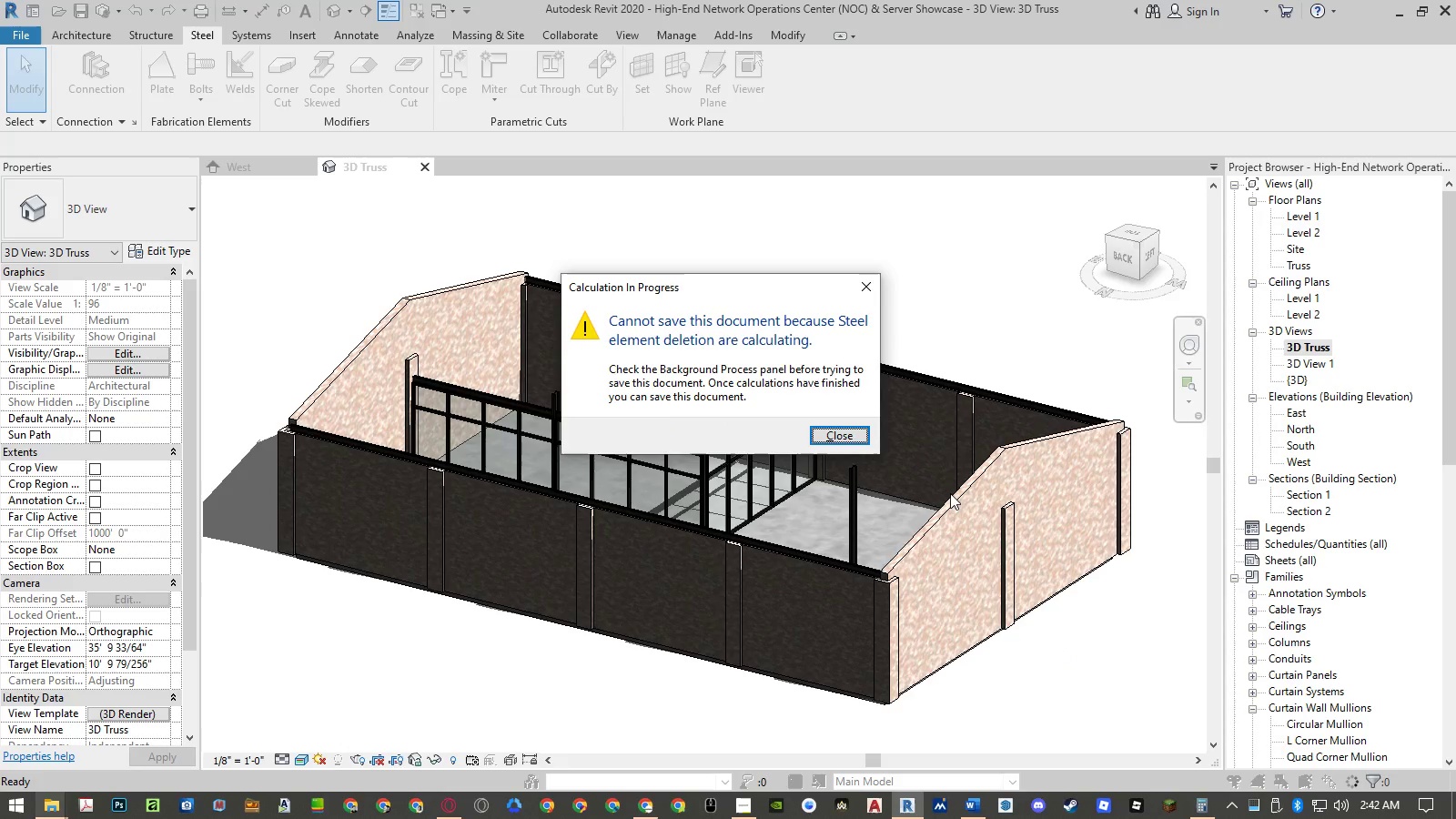 
left_click([844, 431])
 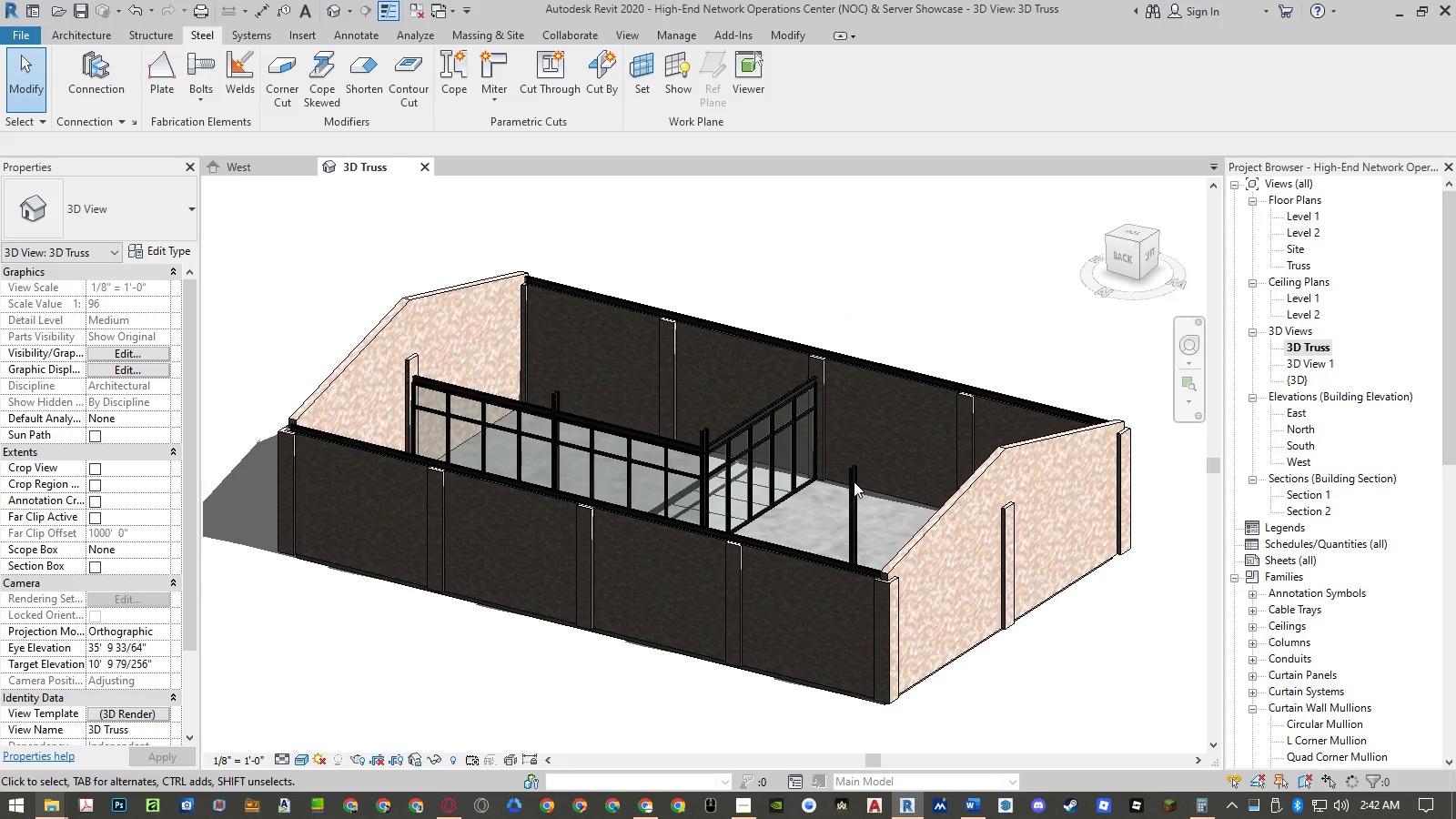 
right_click([850, 480])
 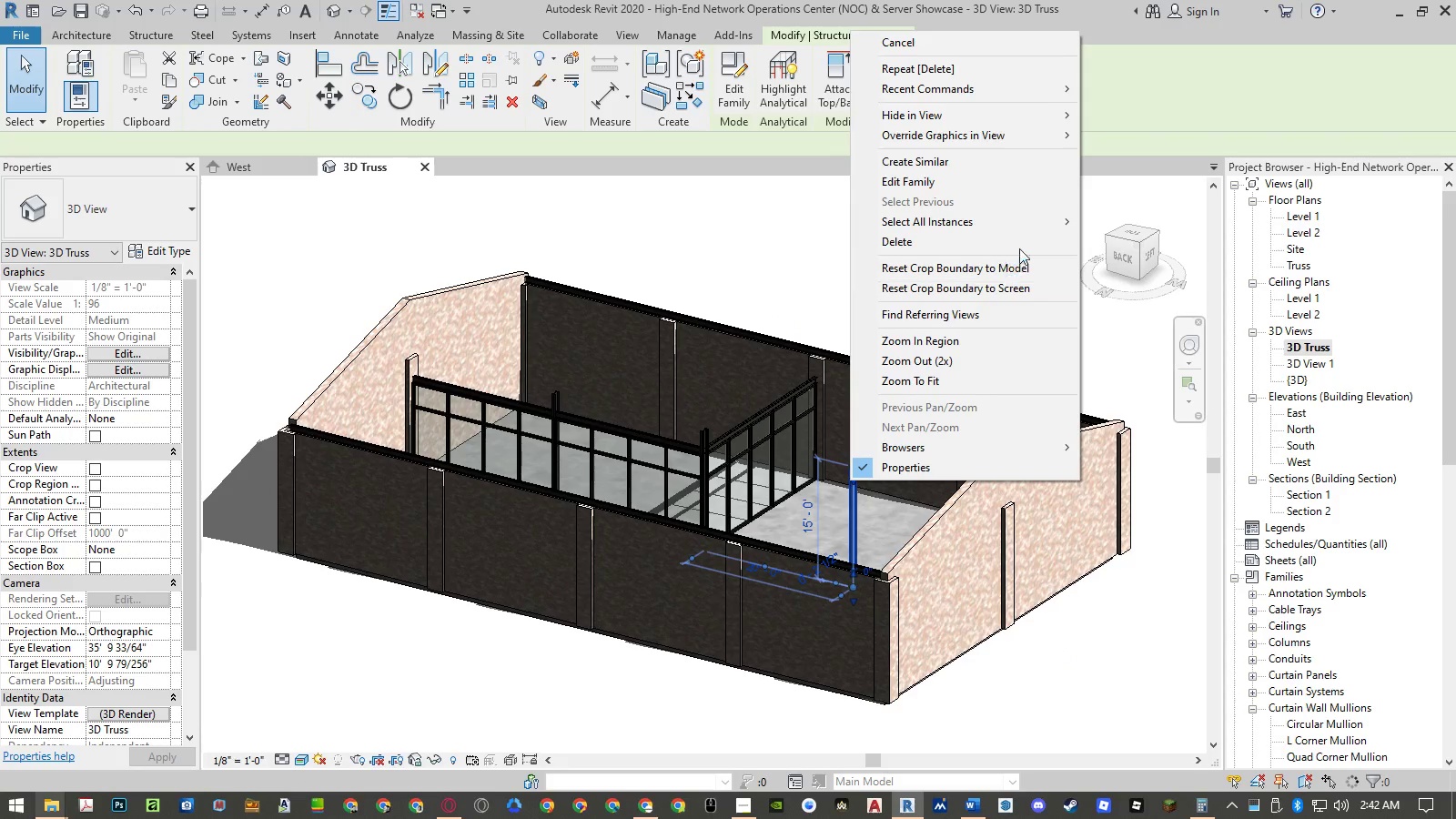 
left_click([1017, 224])
 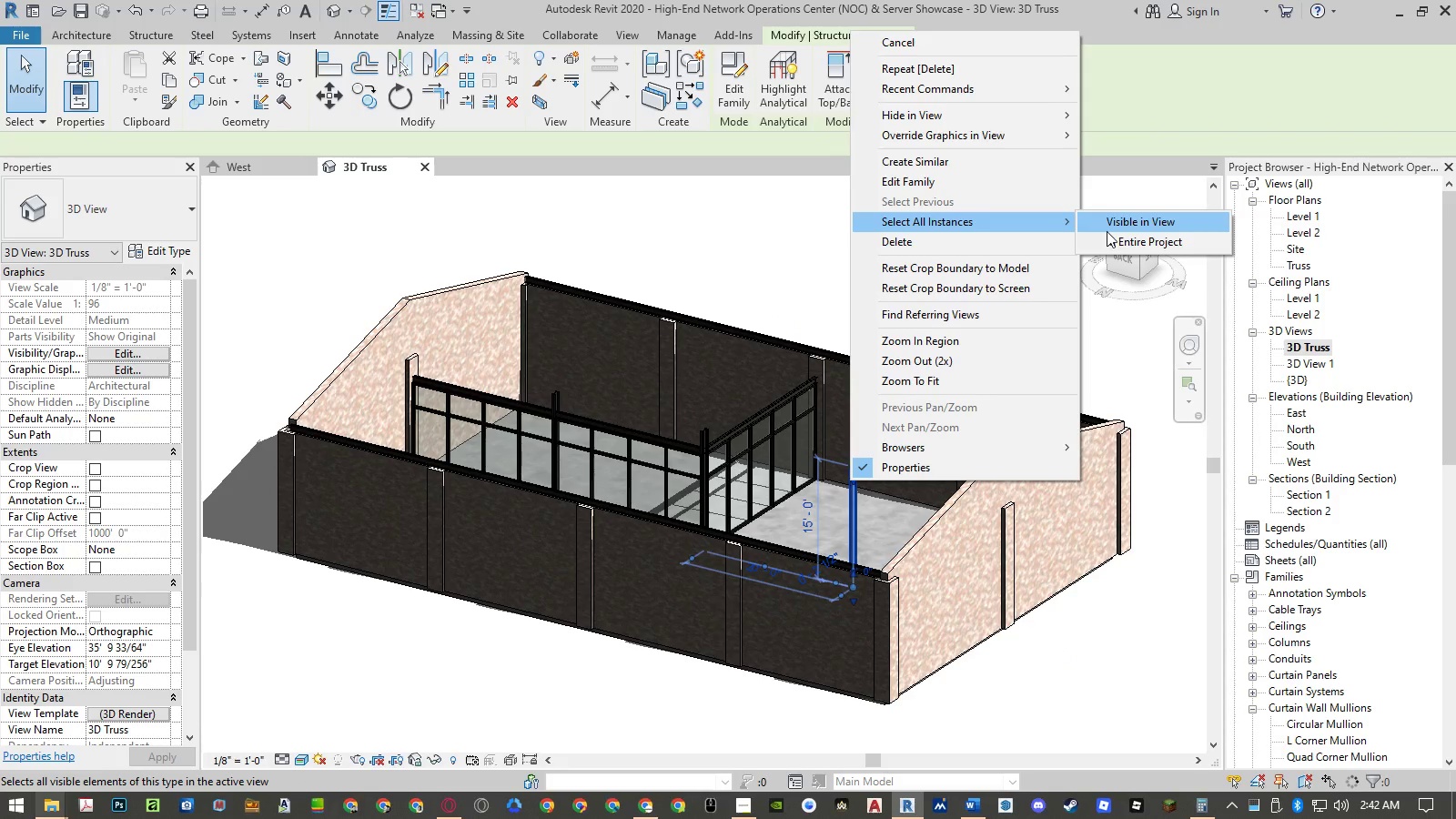 
left_click([1107, 231])
 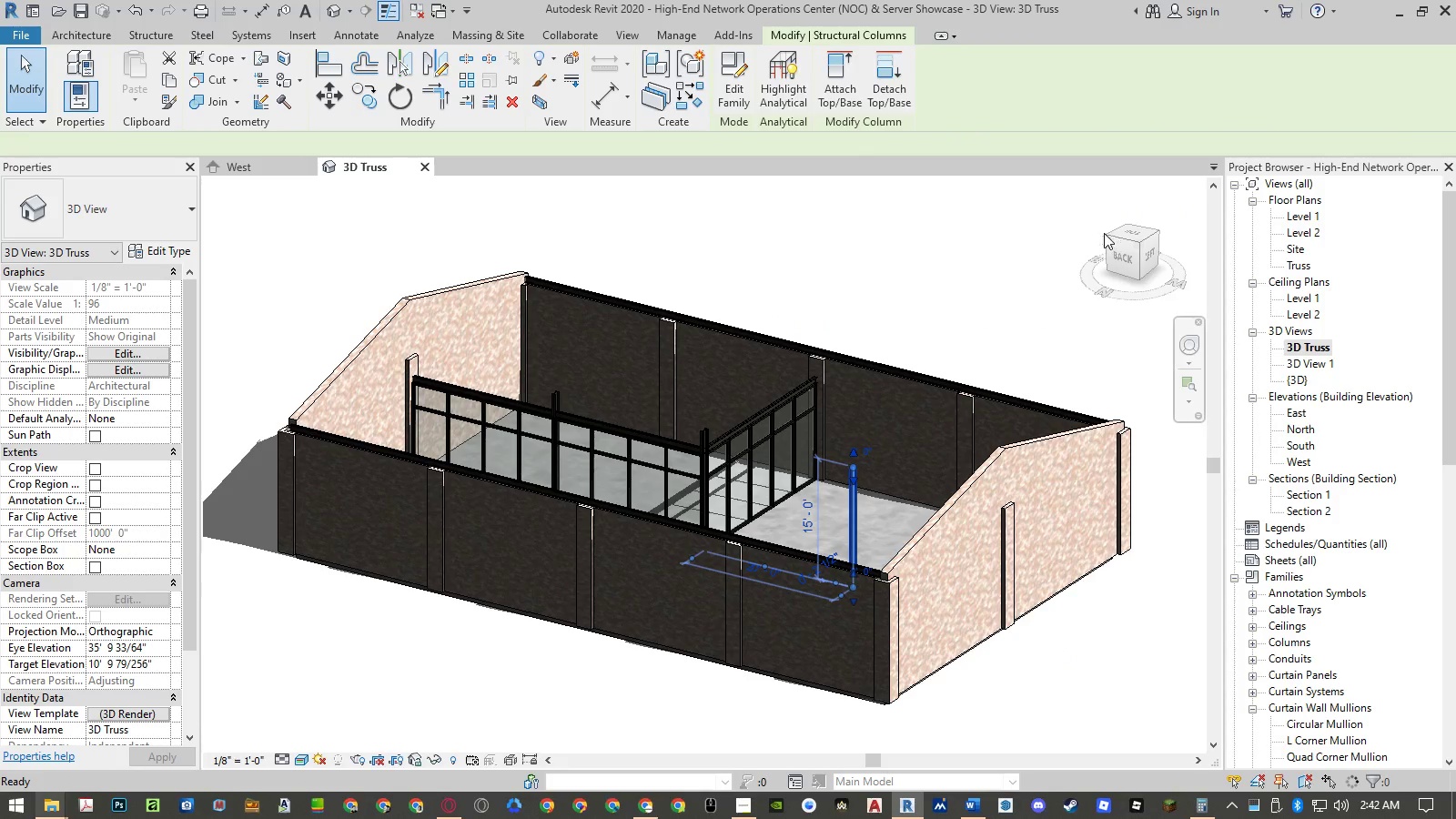 
key(Delete)
 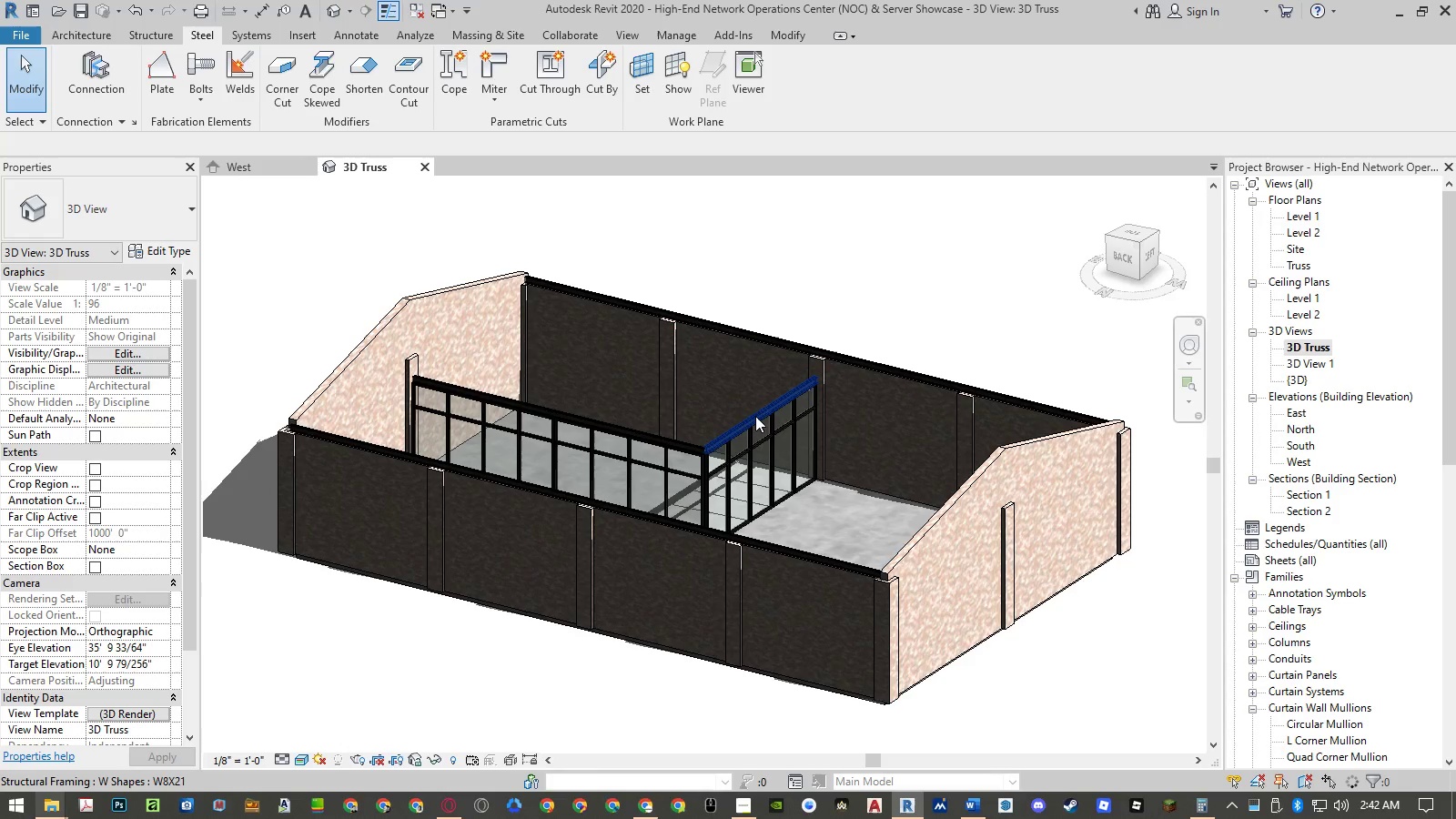 
left_click([754, 416])
 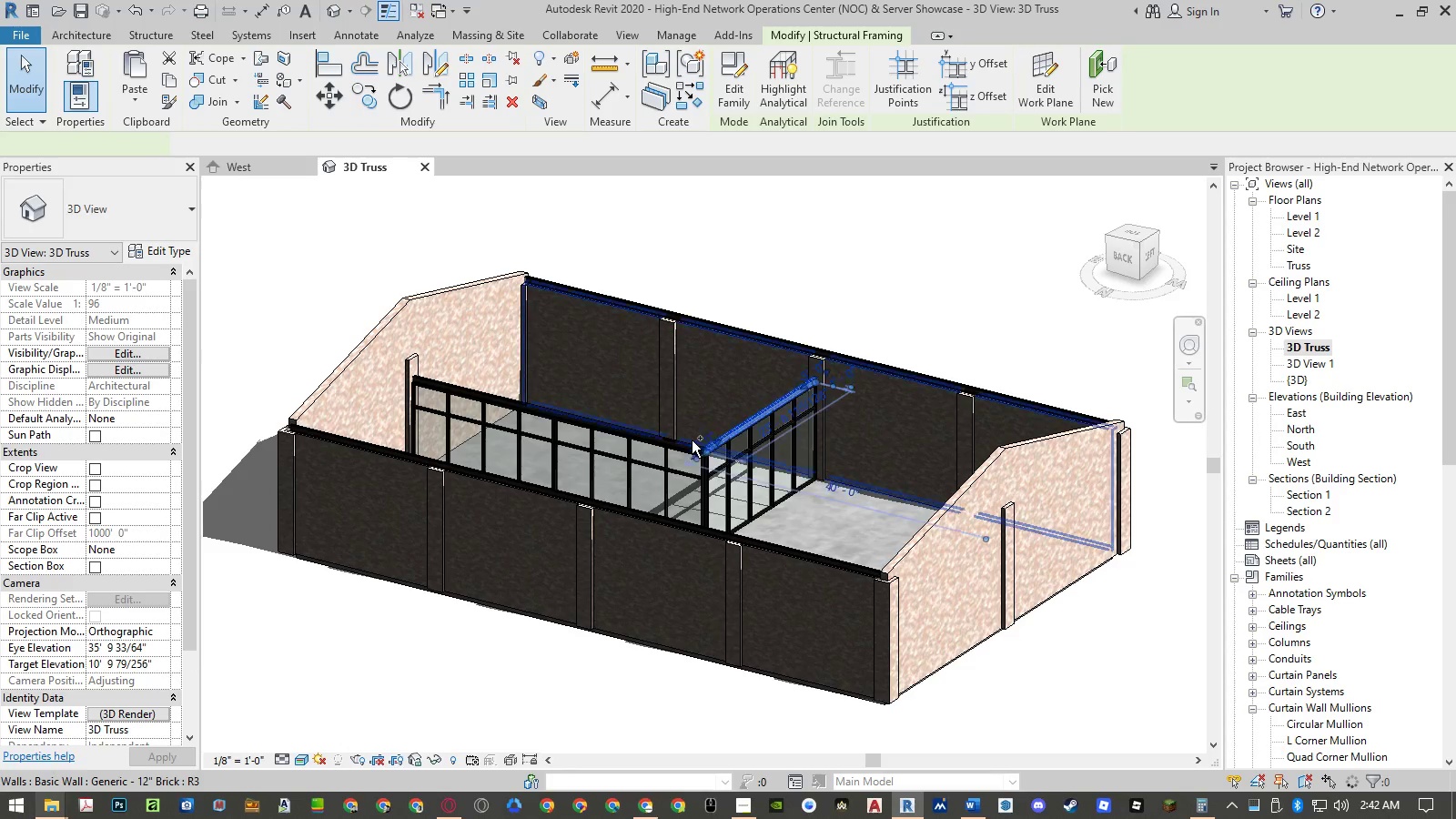 
hold_key(key=ControlLeft, duration=0.59)
left_click([687, 445])
 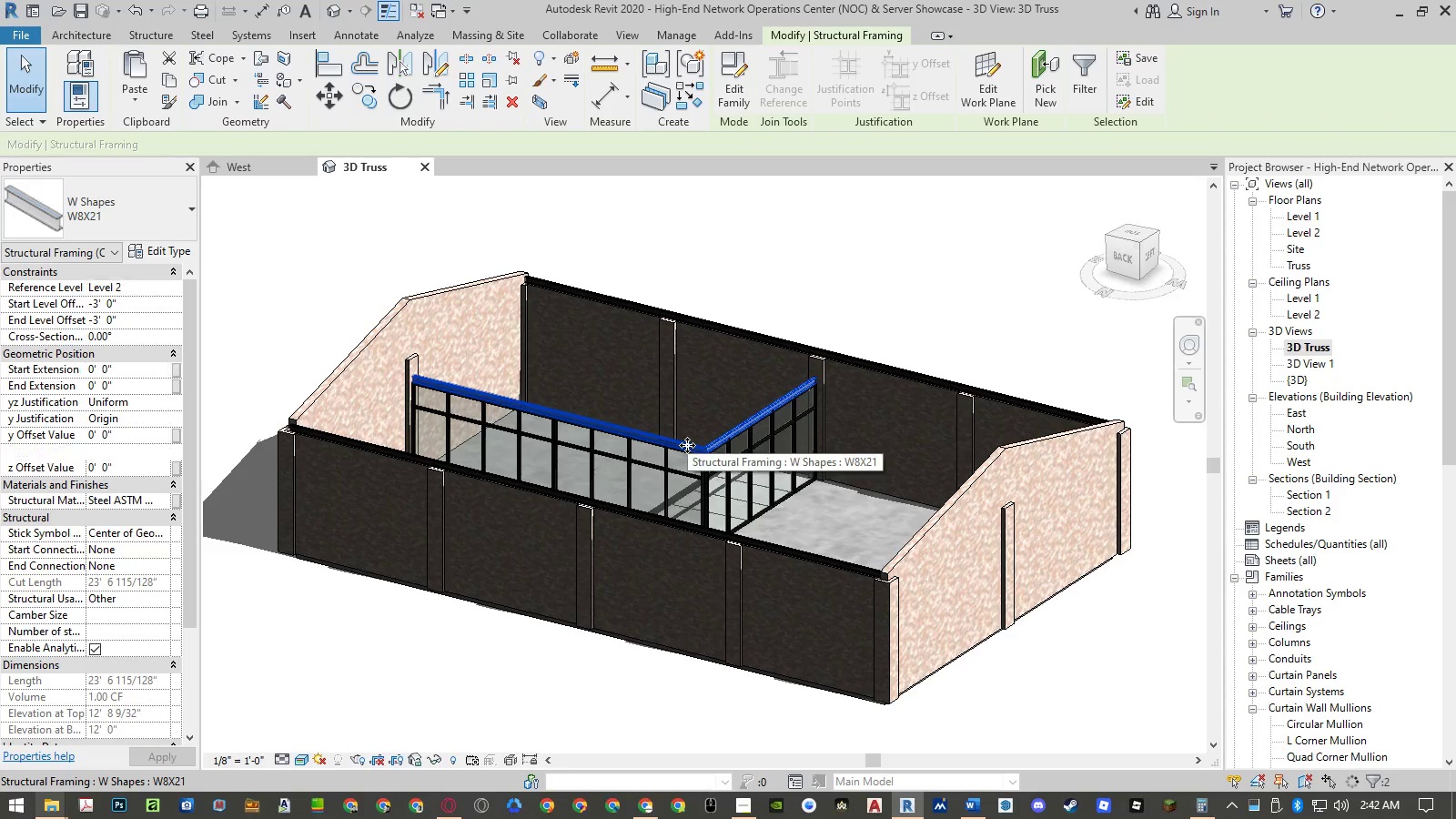 
key(Delete)
 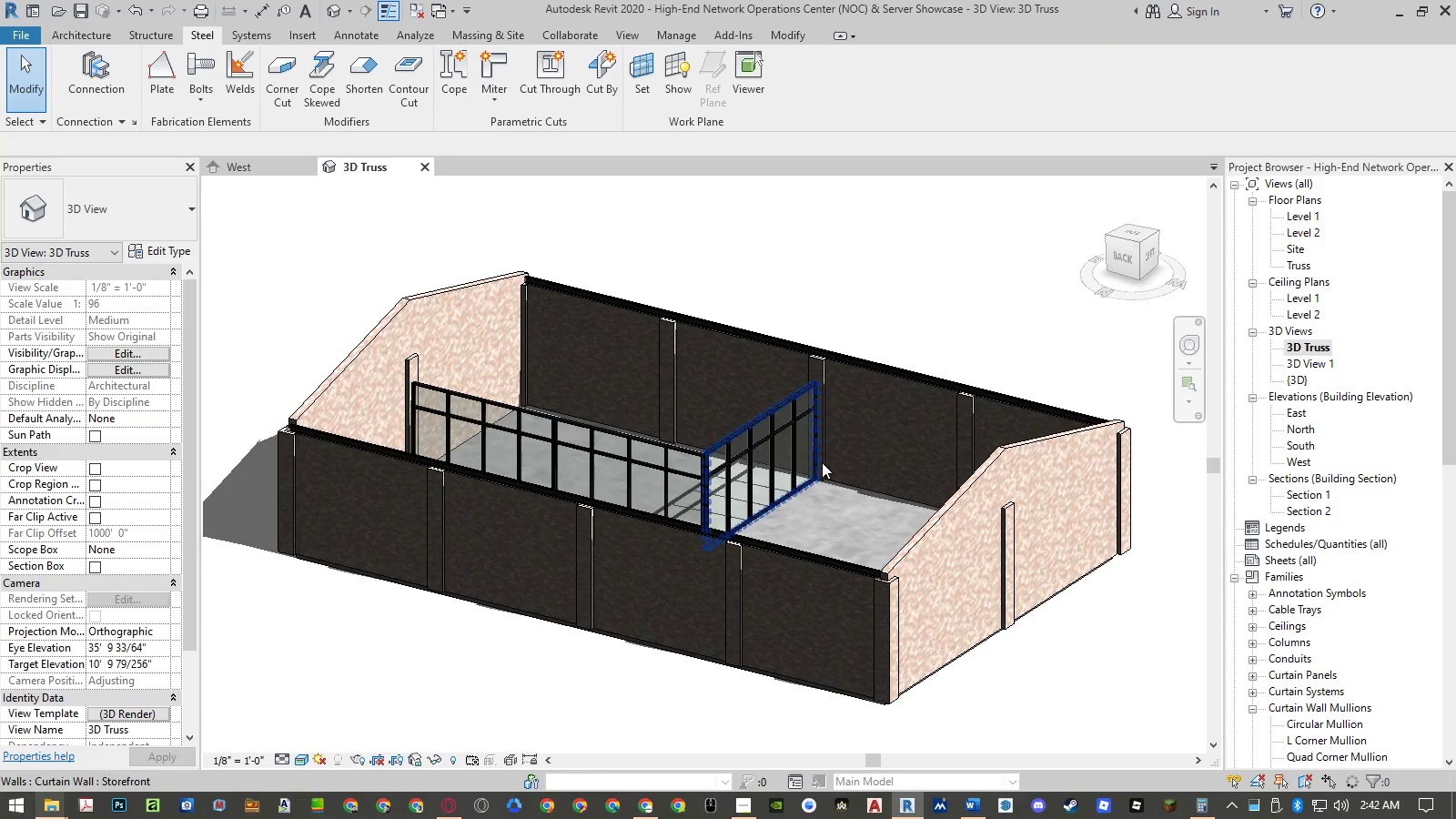 
key(Control+S)
 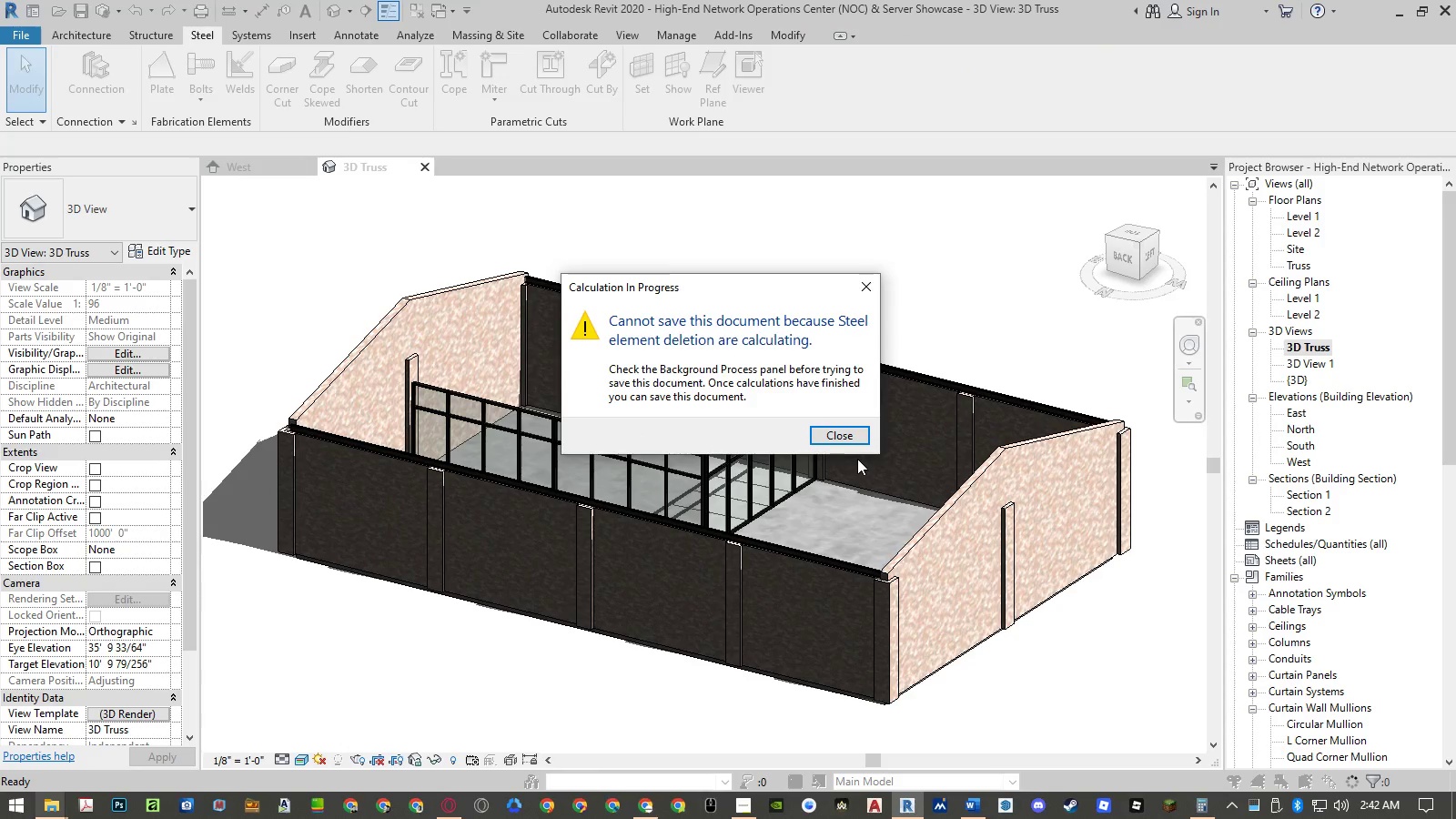 
left_click([858, 437])
 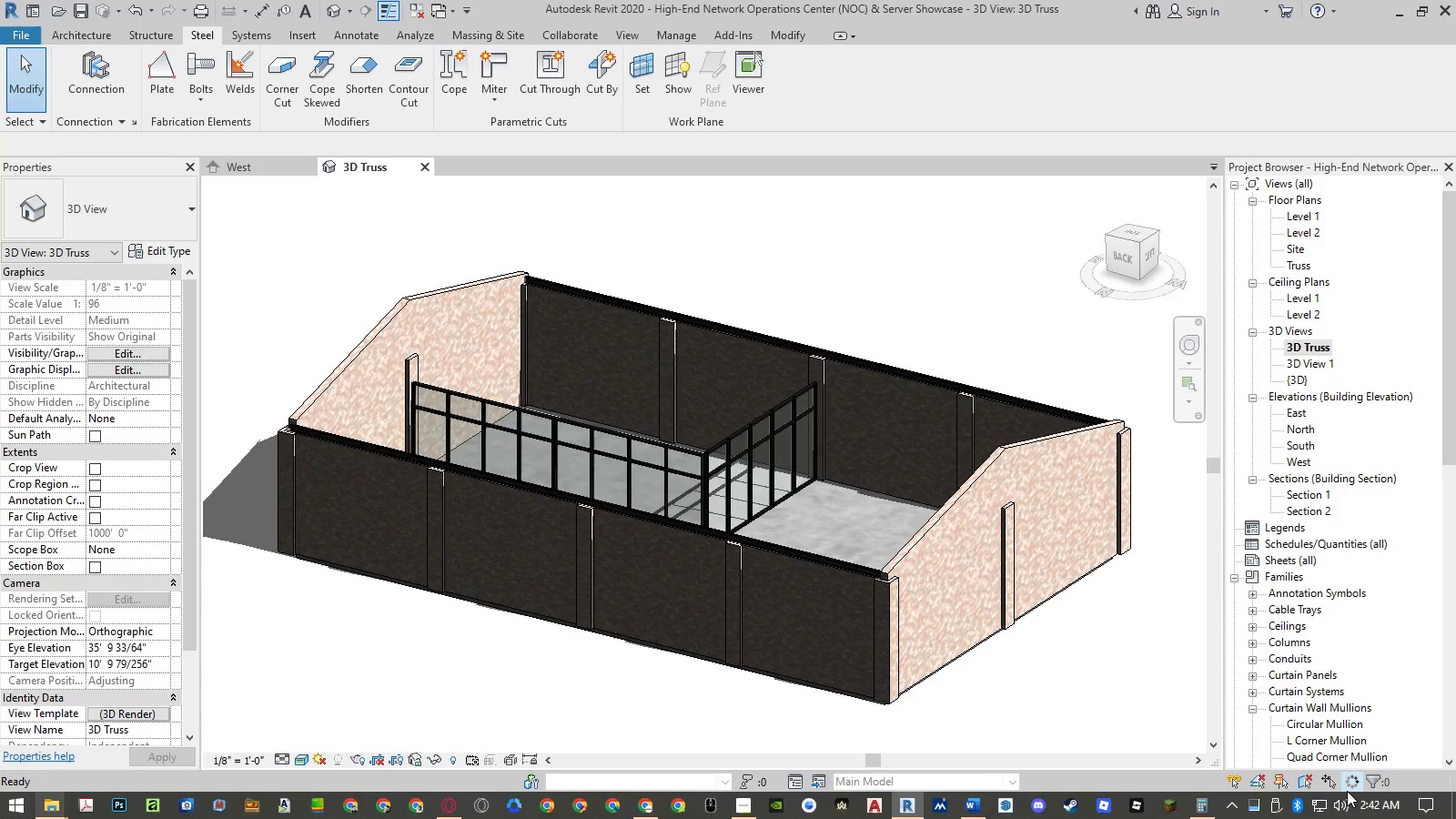 
left_click([1349, 788])
 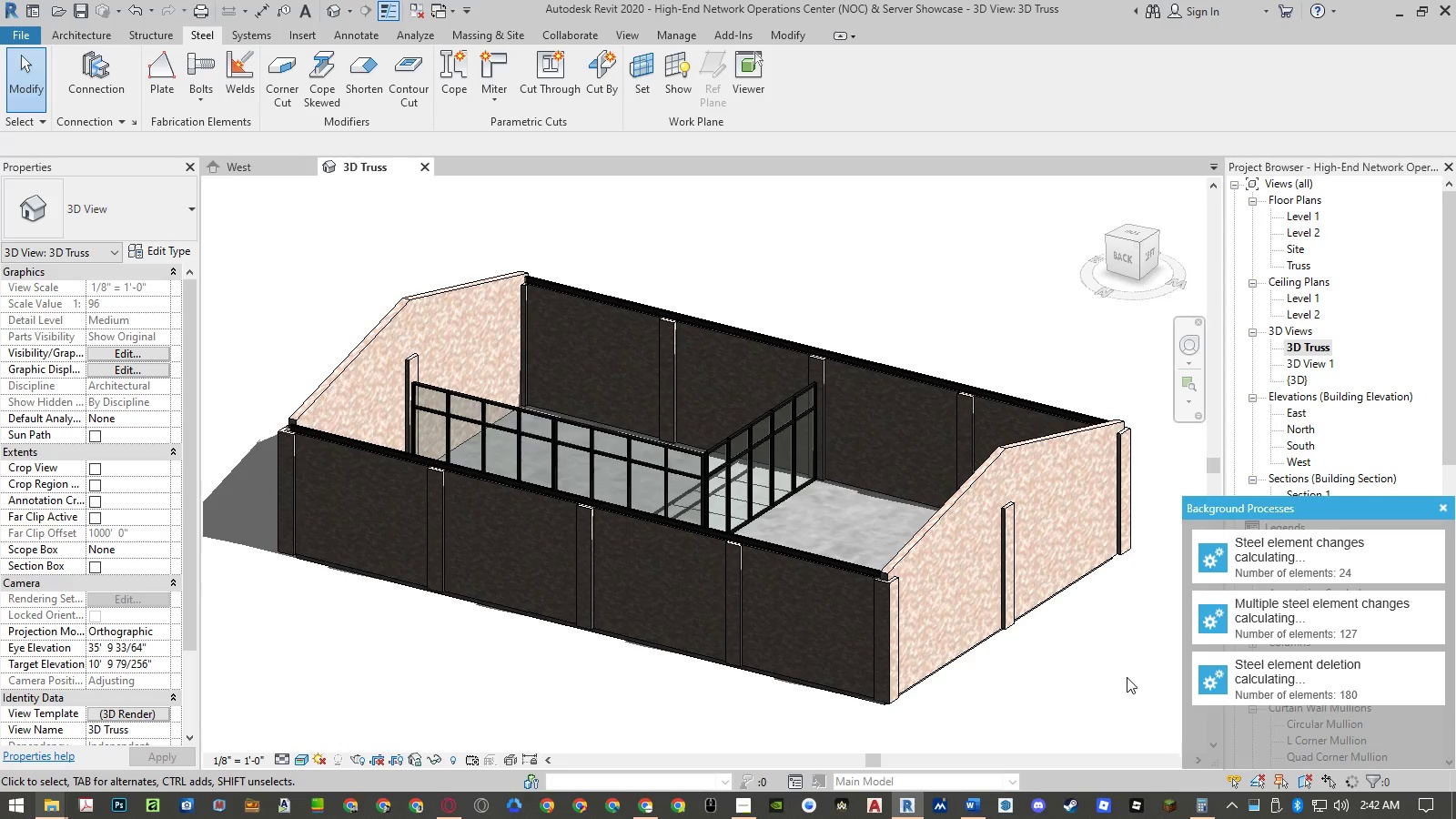 
wait(6.59)
 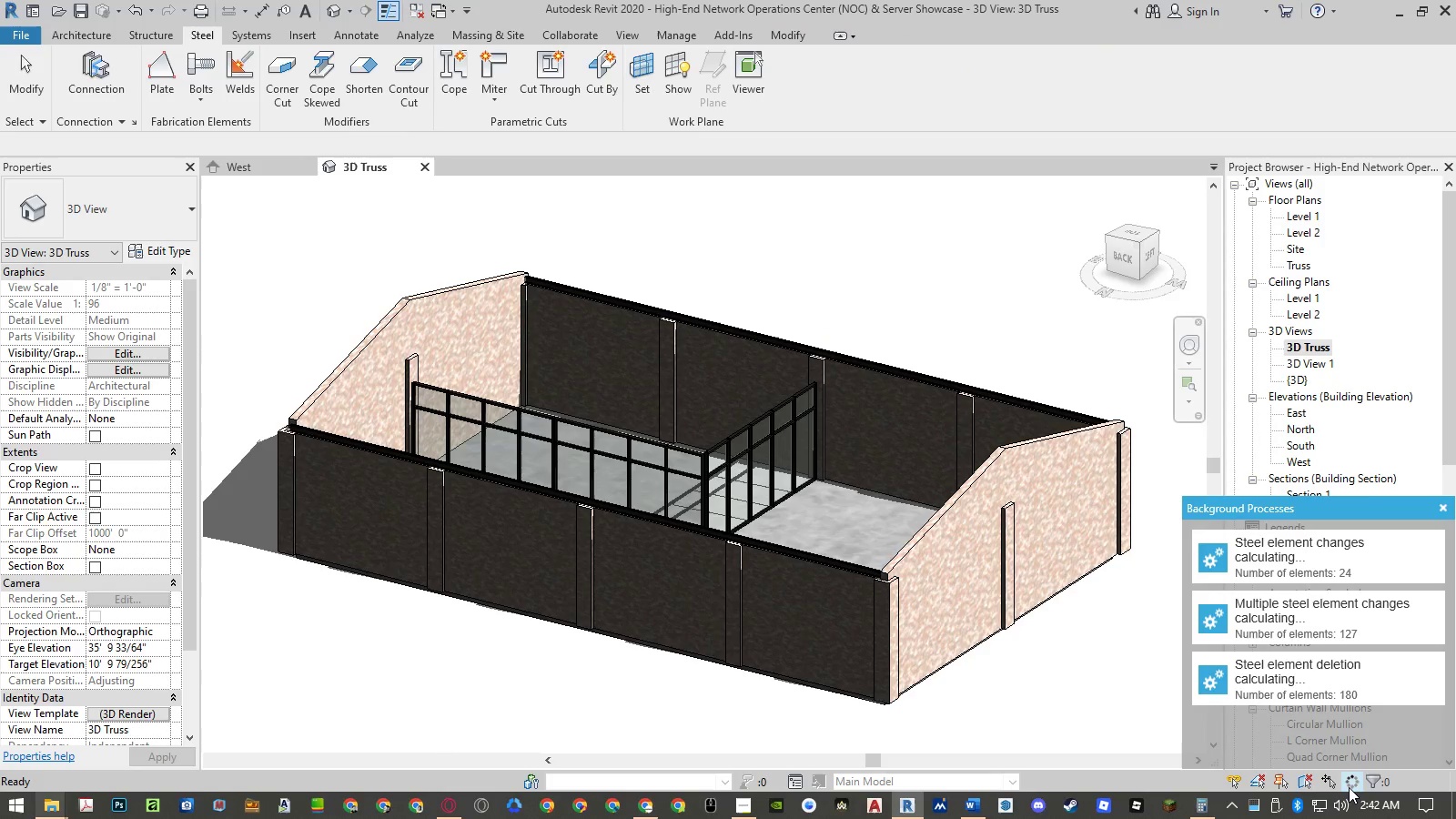 
left_click([1106, 665])
 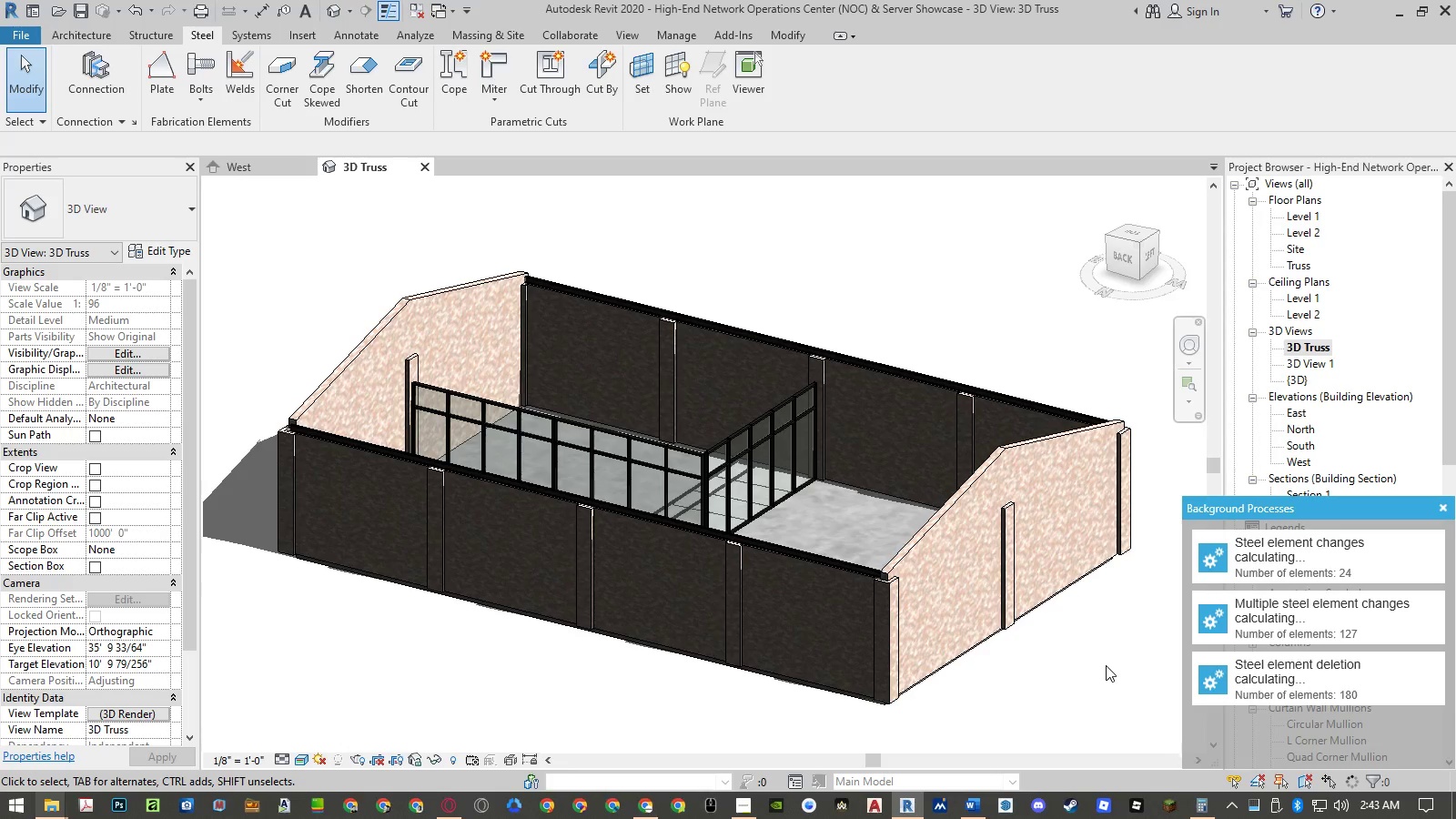 
hold_key(key=ControlLeft, duration=0.38)
 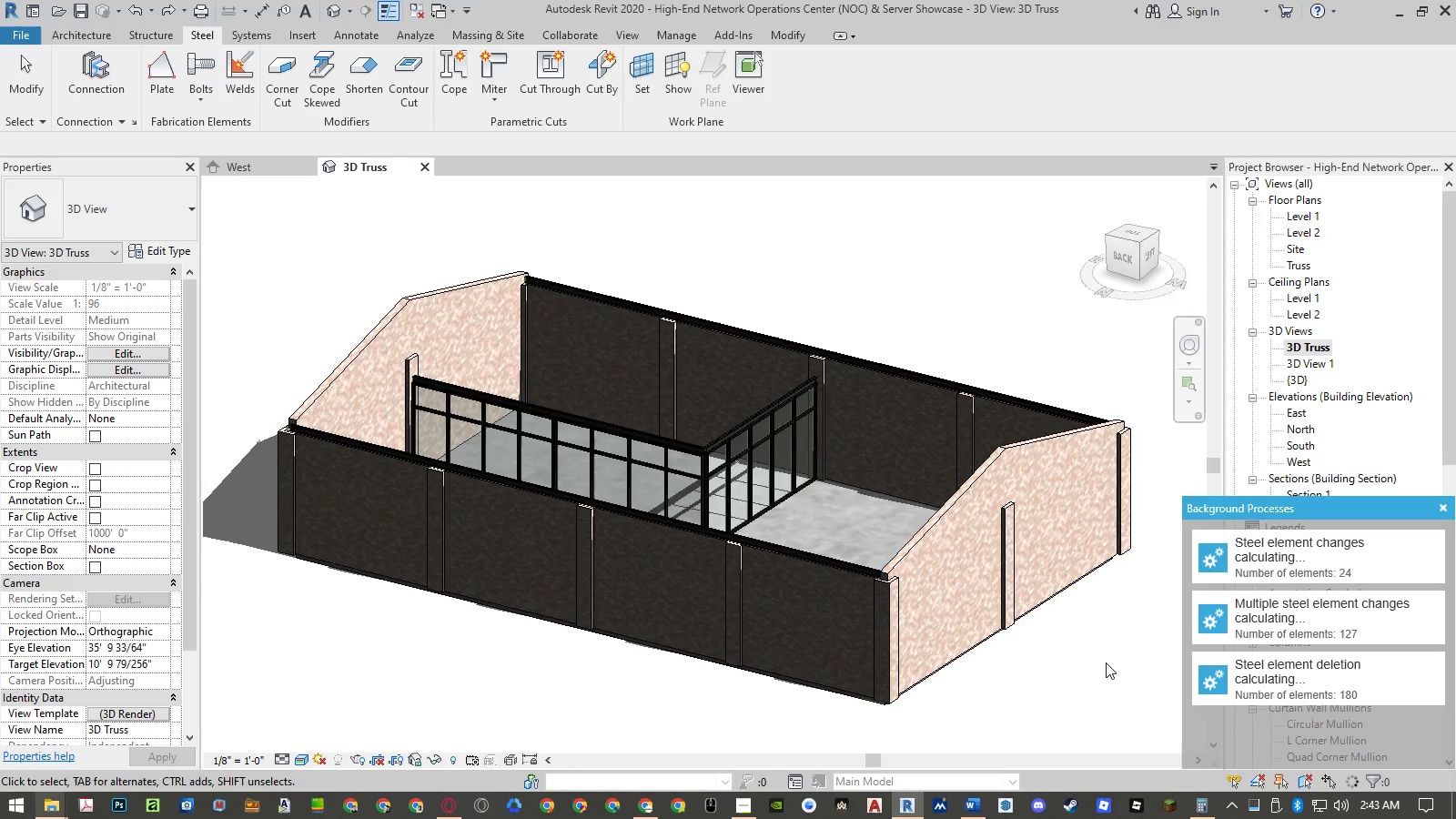 
hold_key(key=Z, duration=1.7)
 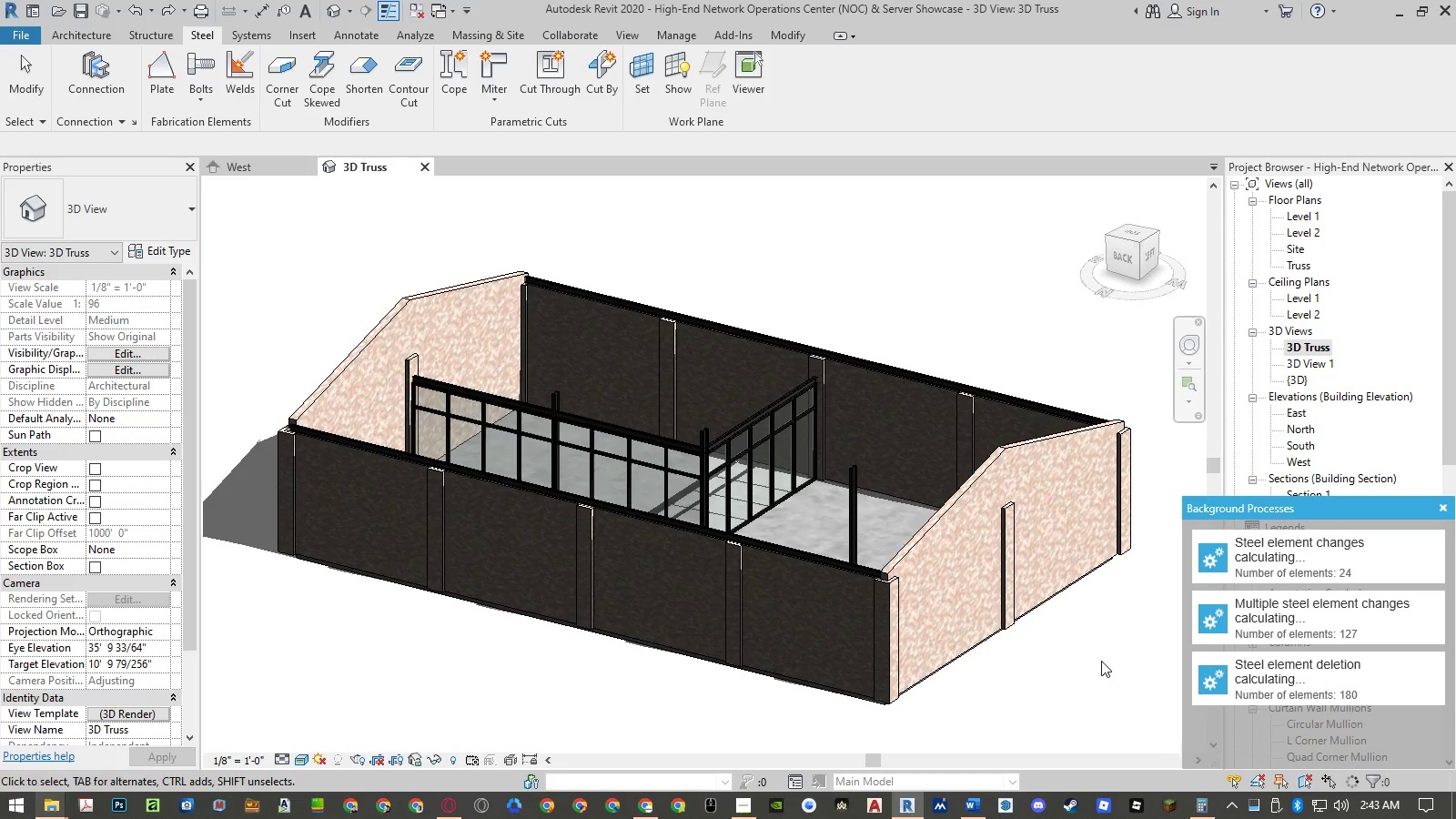 
key(Control+ControlLeft)
 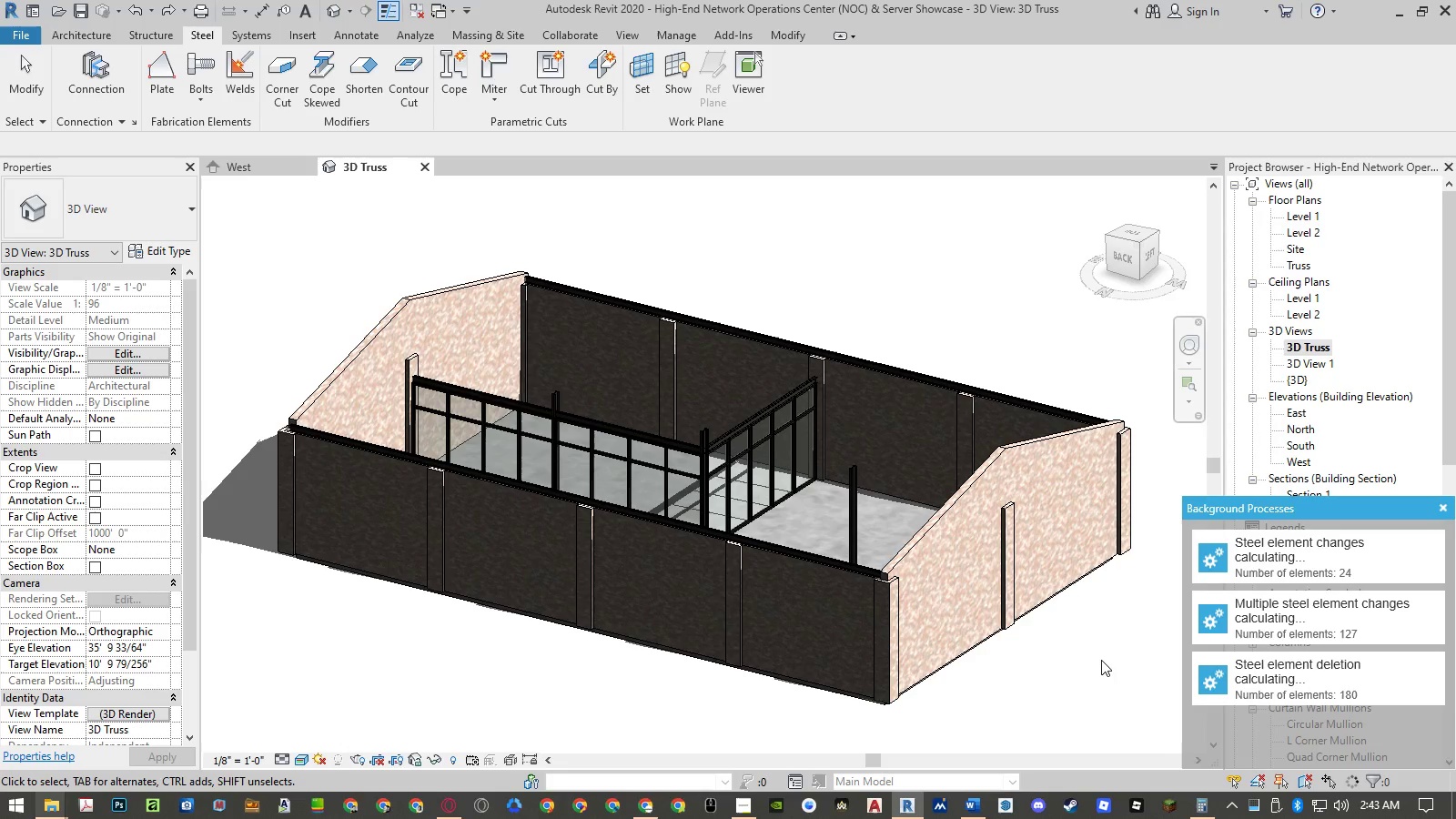 
hold_key(key=ControlLeft, duration=0.34)
 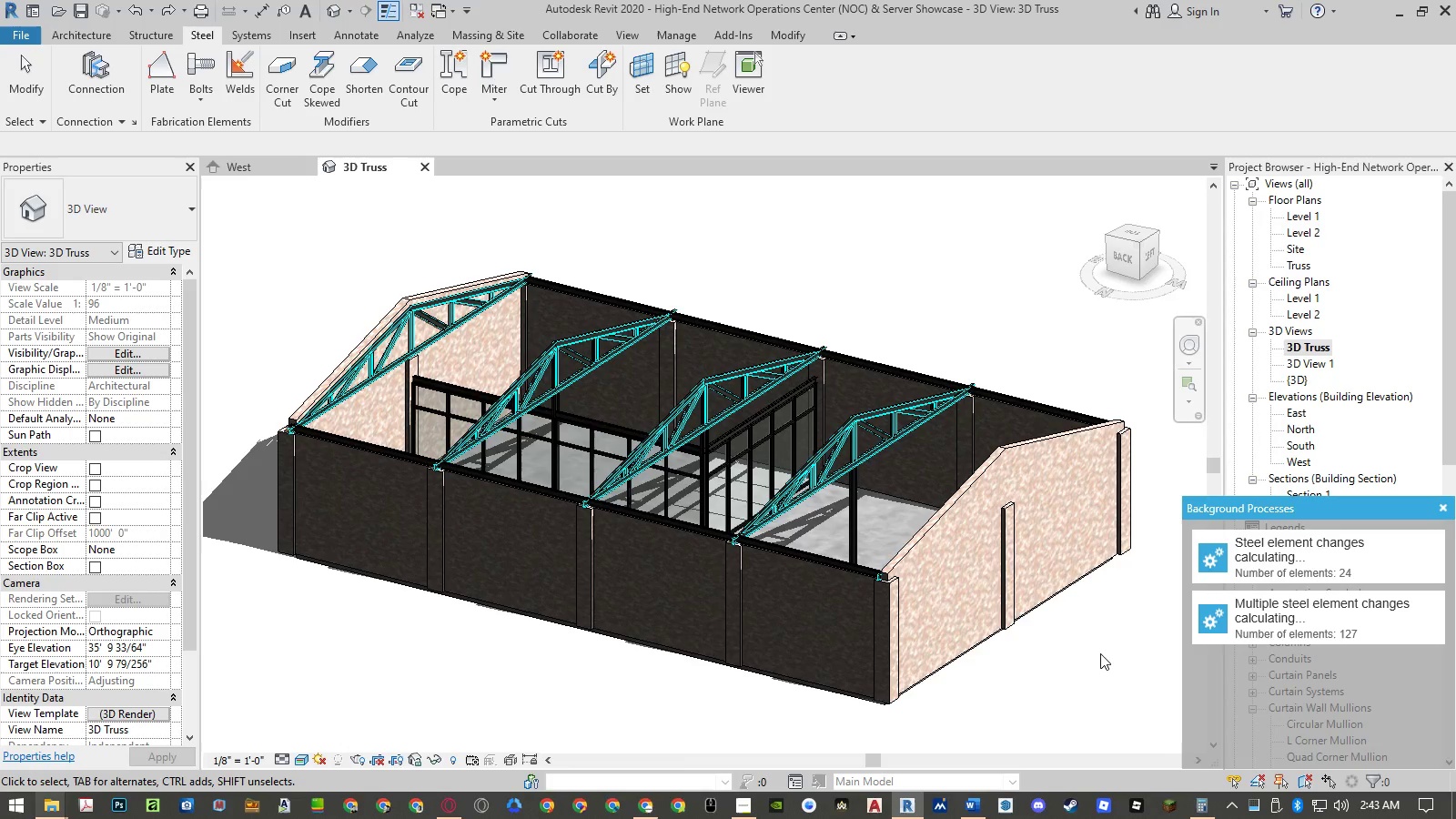 
key(Control+Z)
 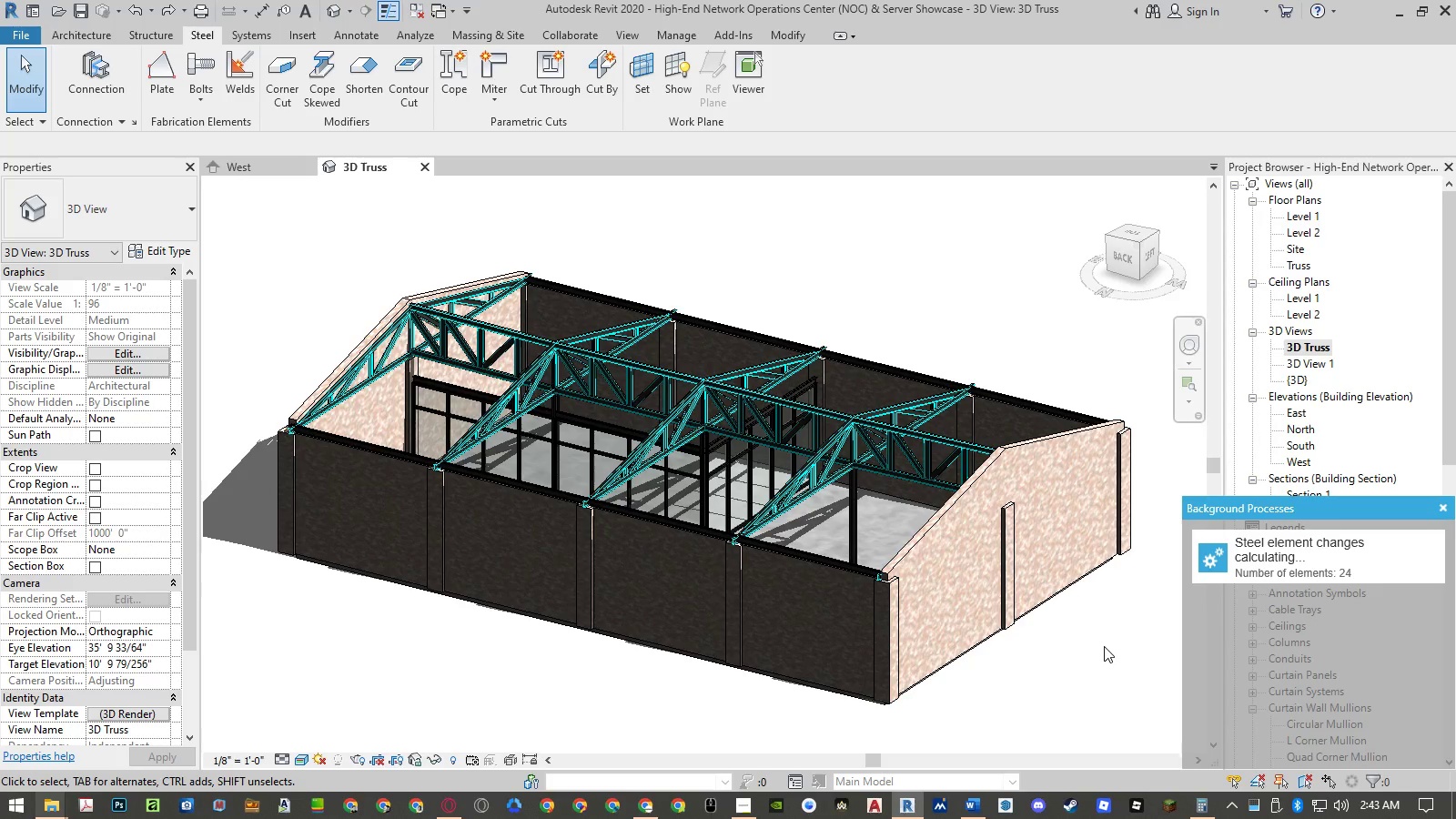 
left_click([1104, 646])
 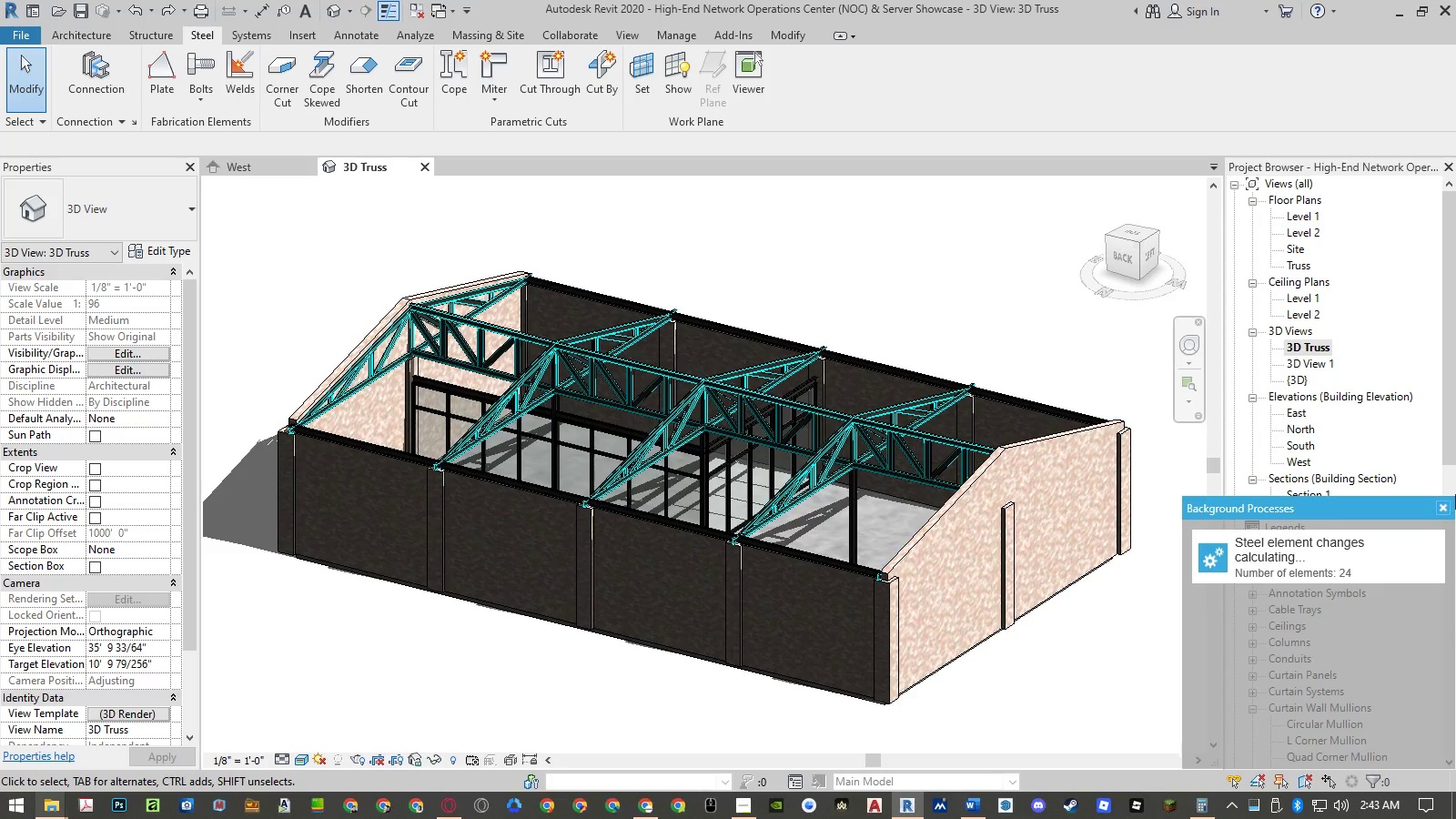 
left_click_drag(start_coordinate=[1442, 507], to_coordinate=[1271, 496])
 